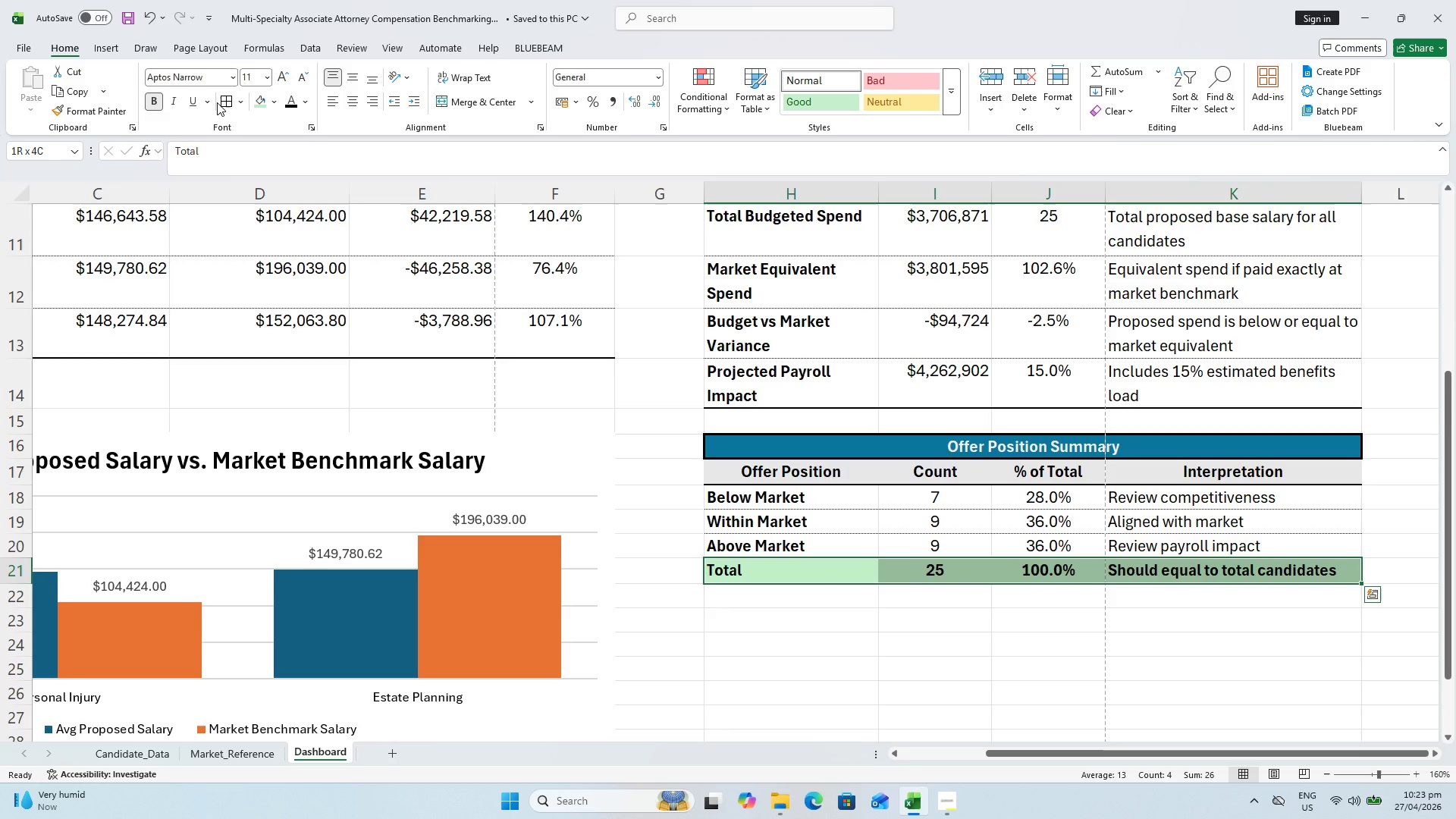 
double_click([224, 104])
 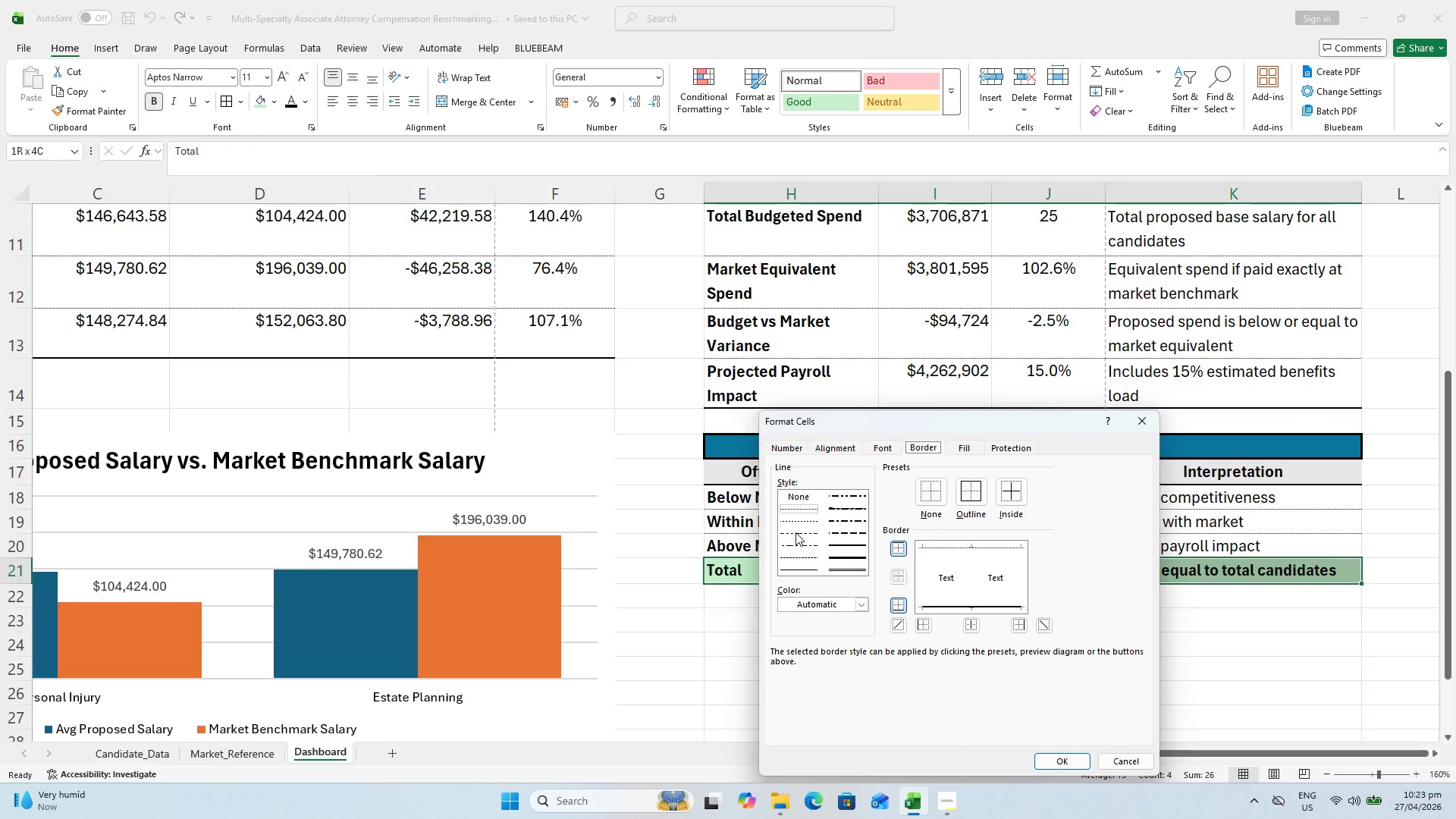 
left_click([795, 524])
 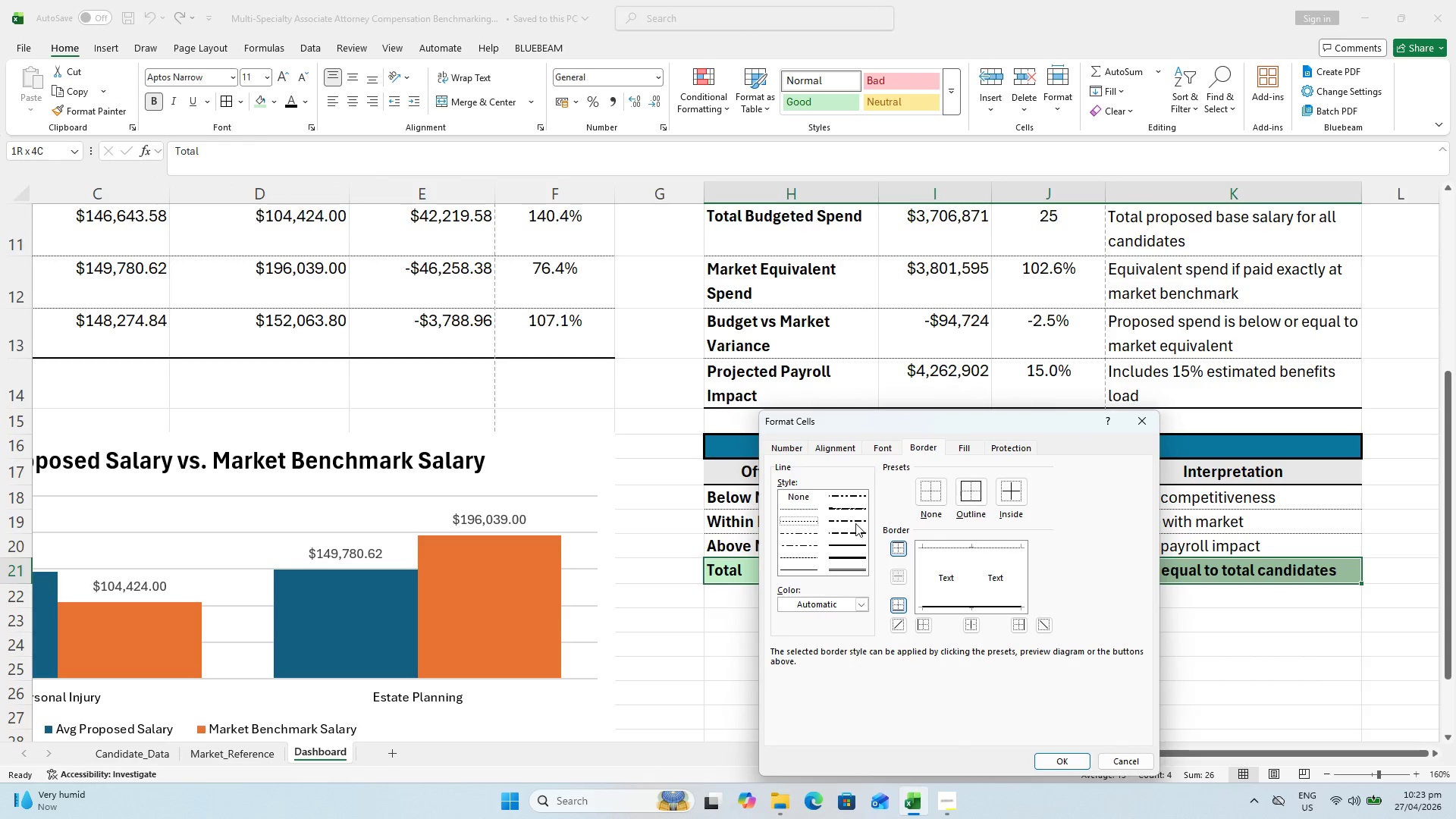 
left_click([855, 523])
 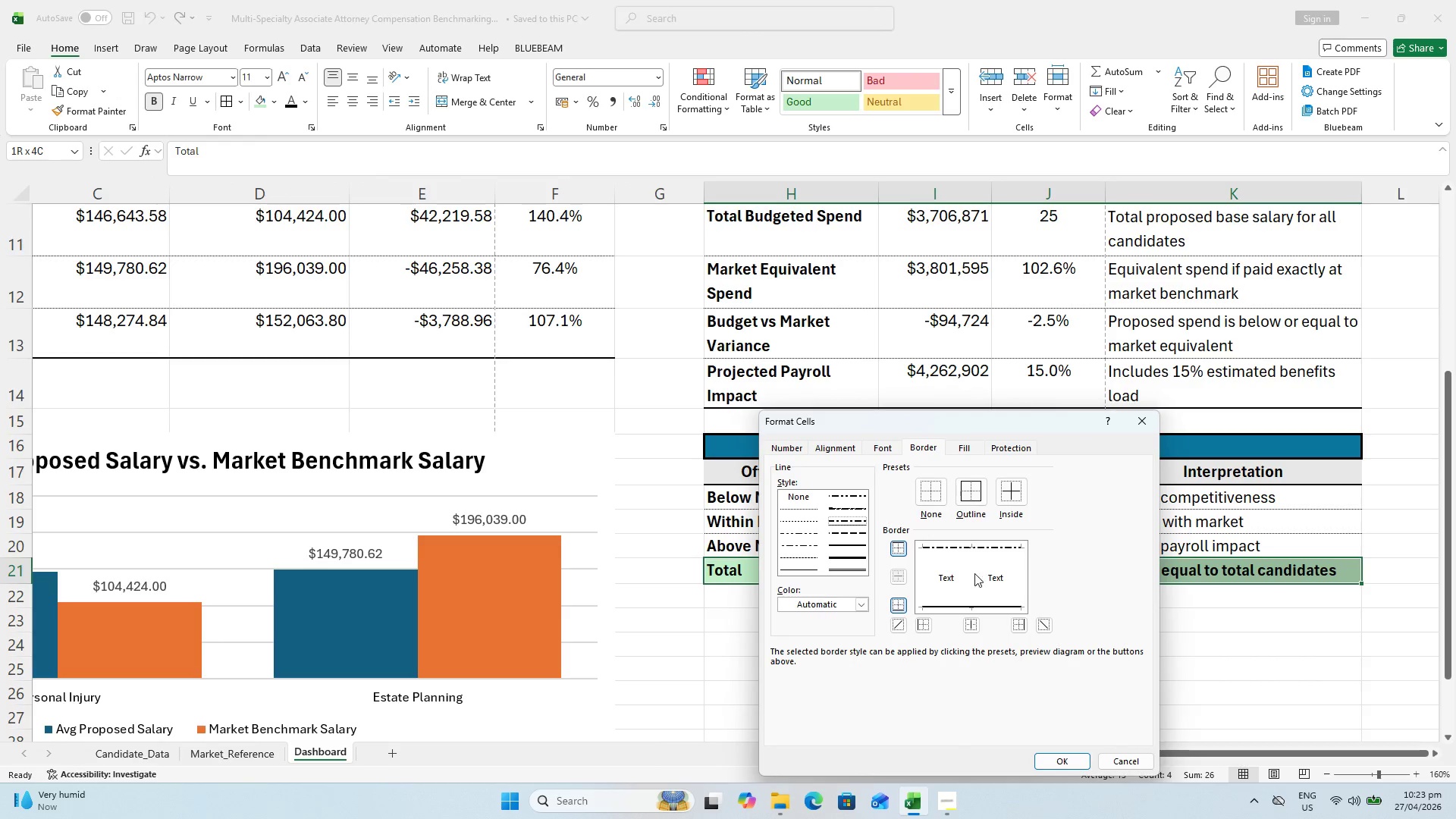 
left_click([1062, 761])
 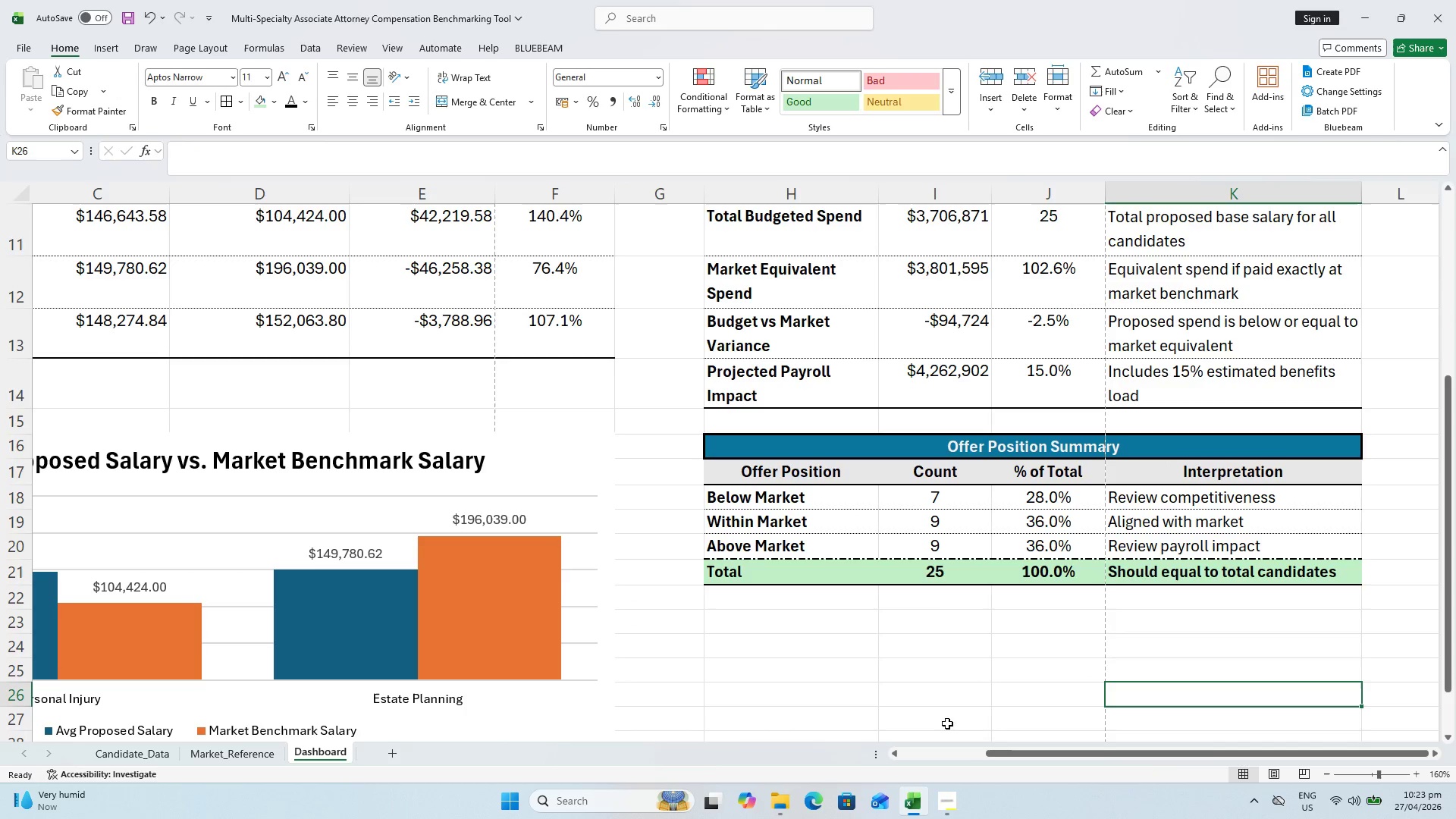 
hold_key(key=ControlLeft, duration=0.95)
 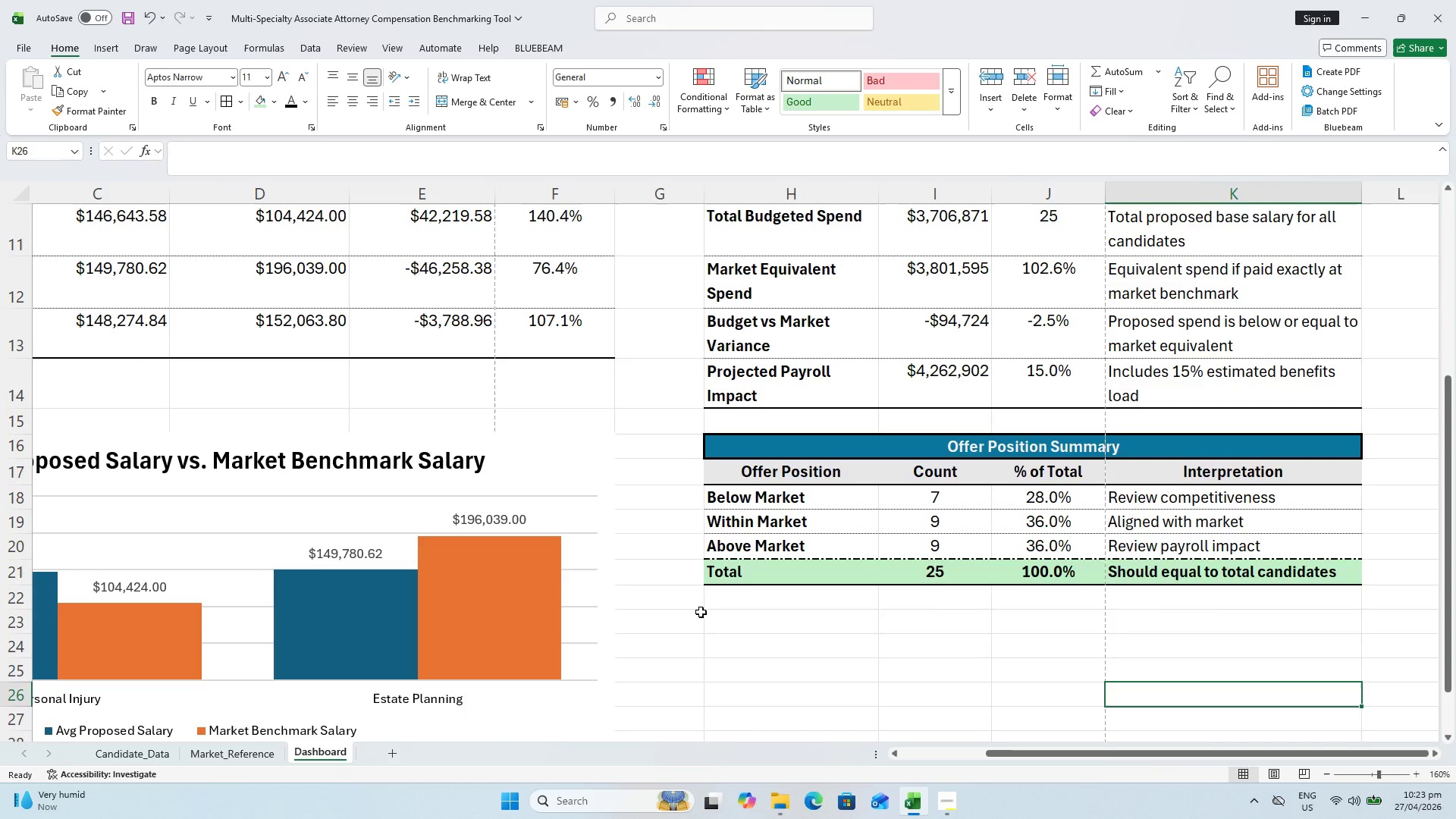 
key(Control+Z)
 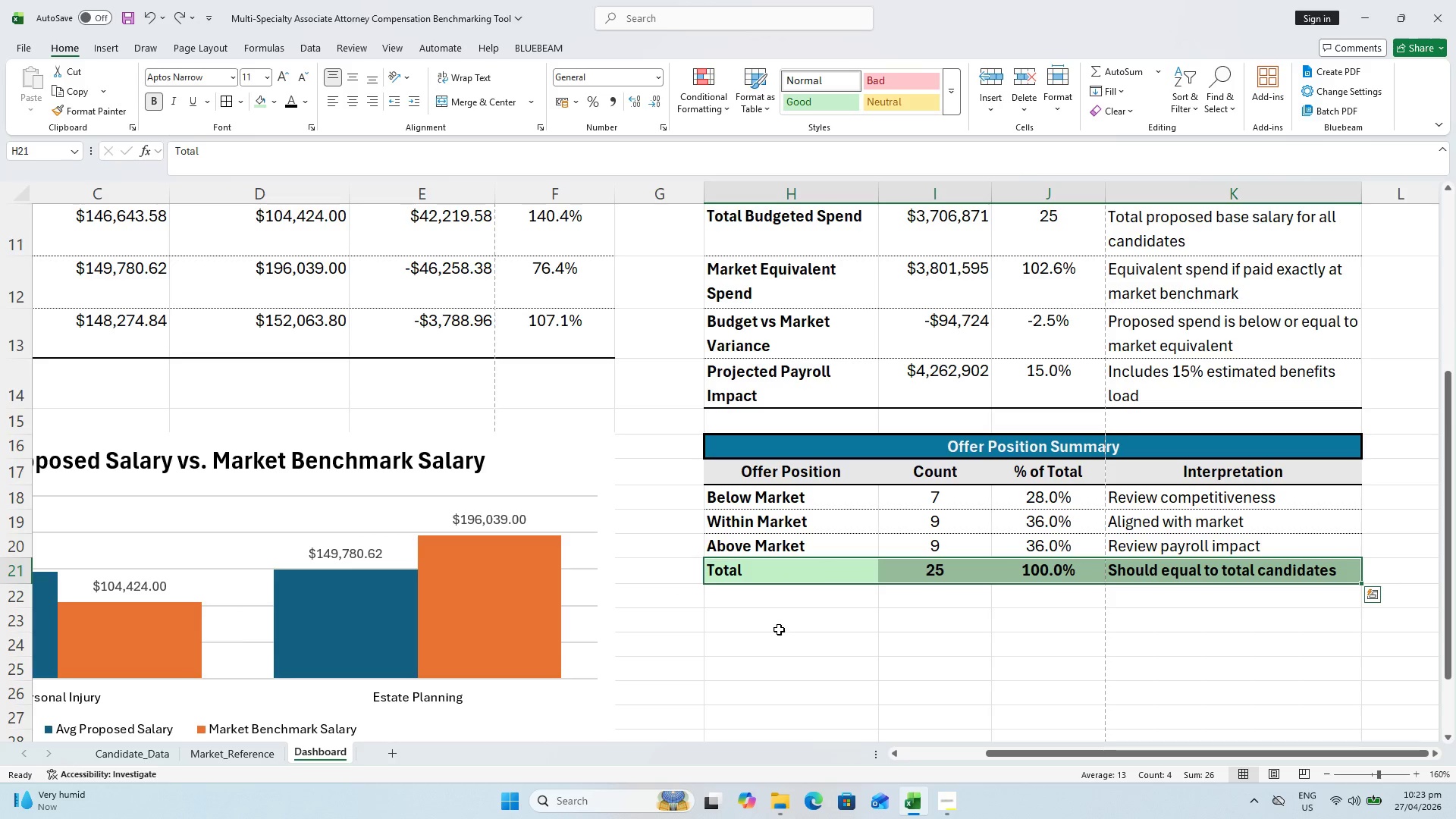 
left_click([808, 640])
 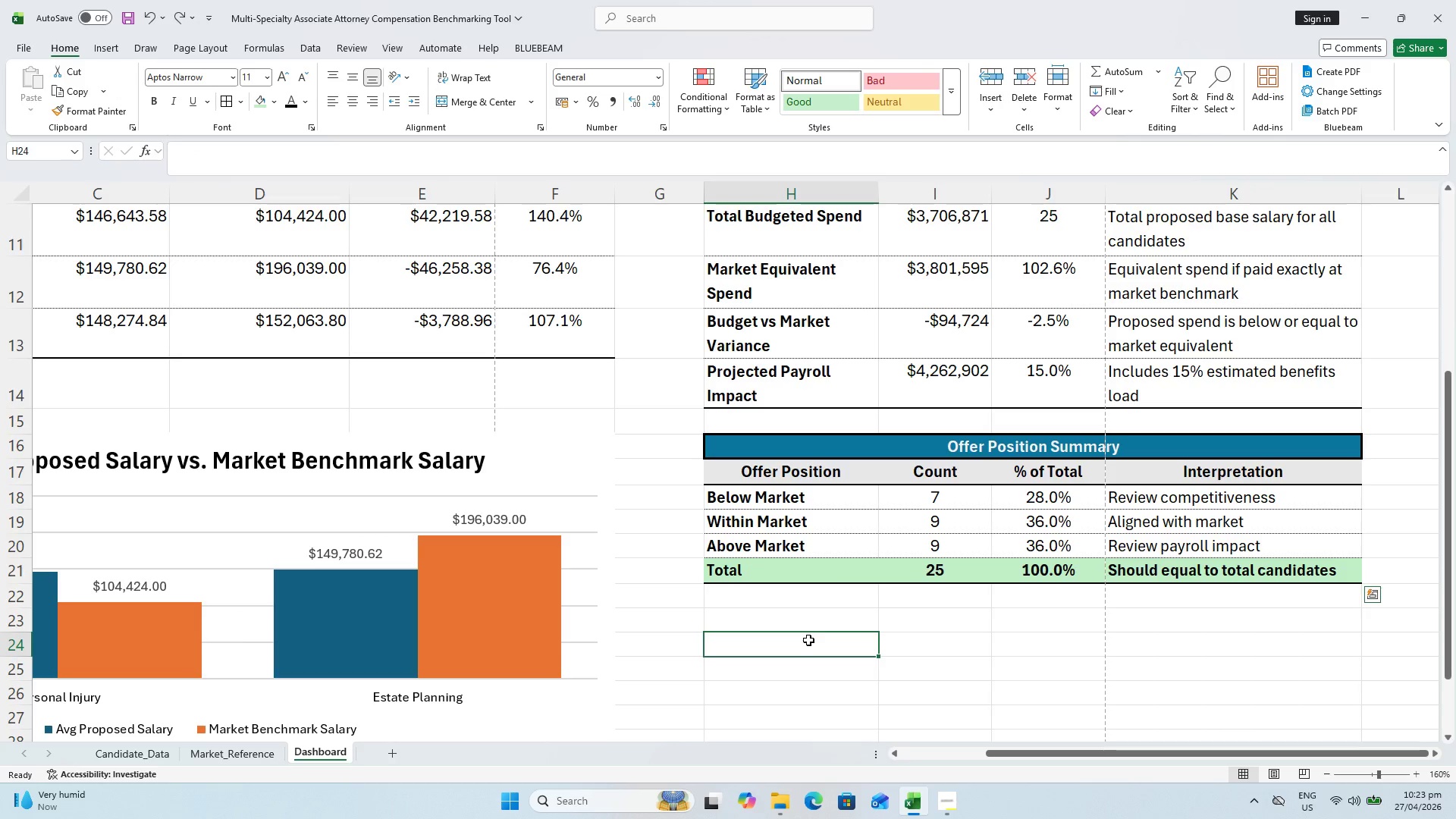 
key(Control+S)
 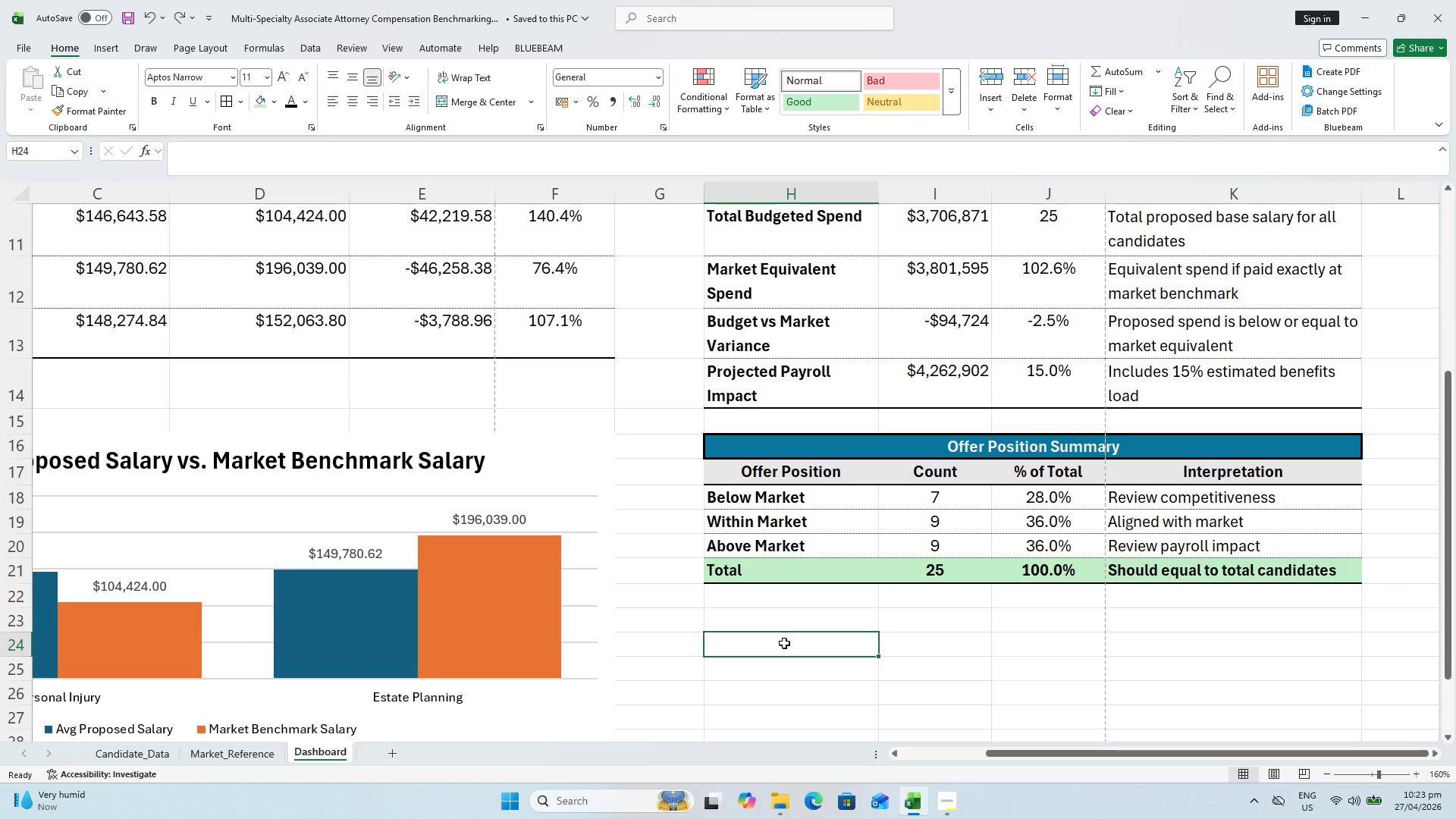 
wait(7.77)
 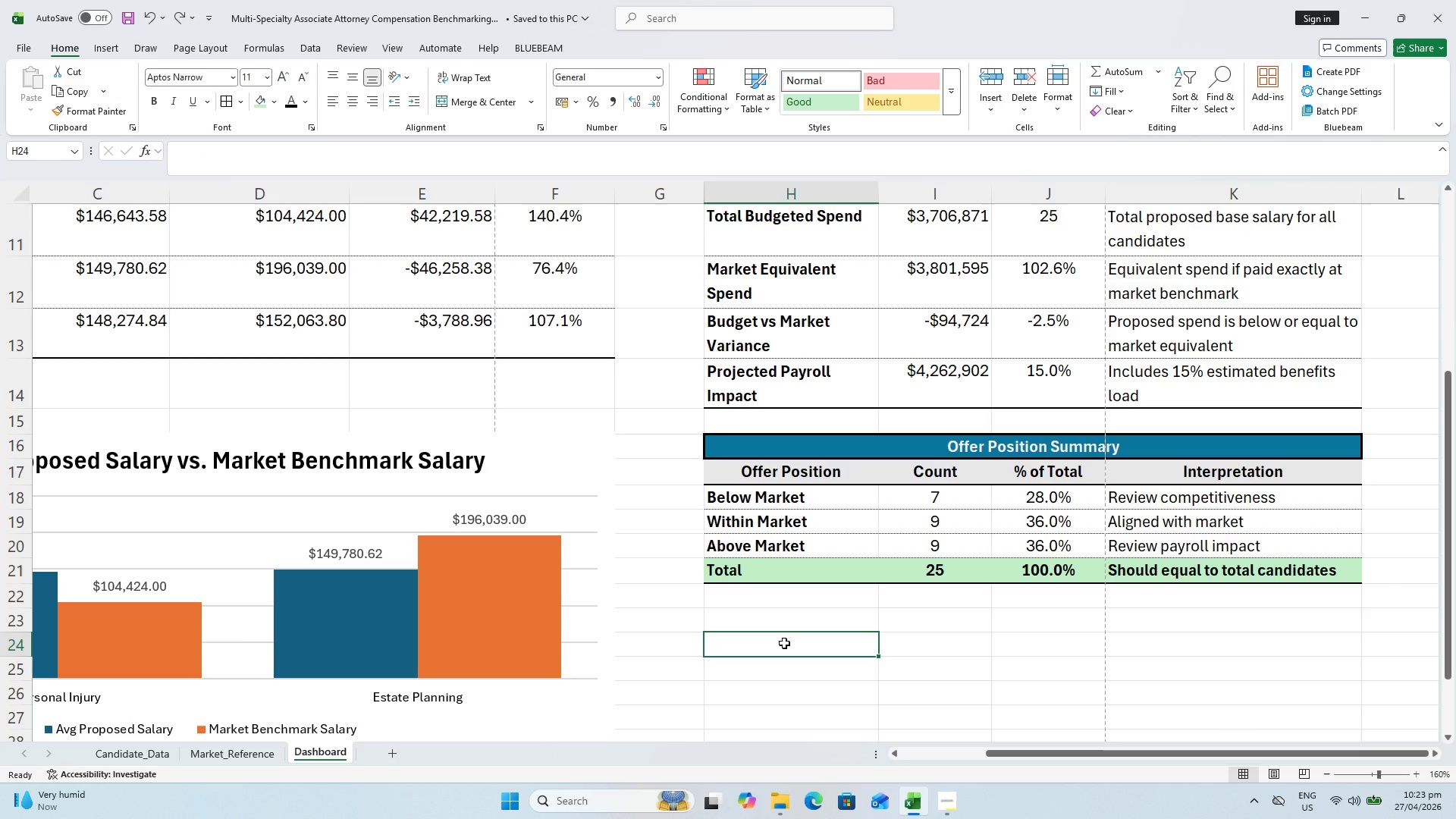 
key(Control+ControlLeft)
 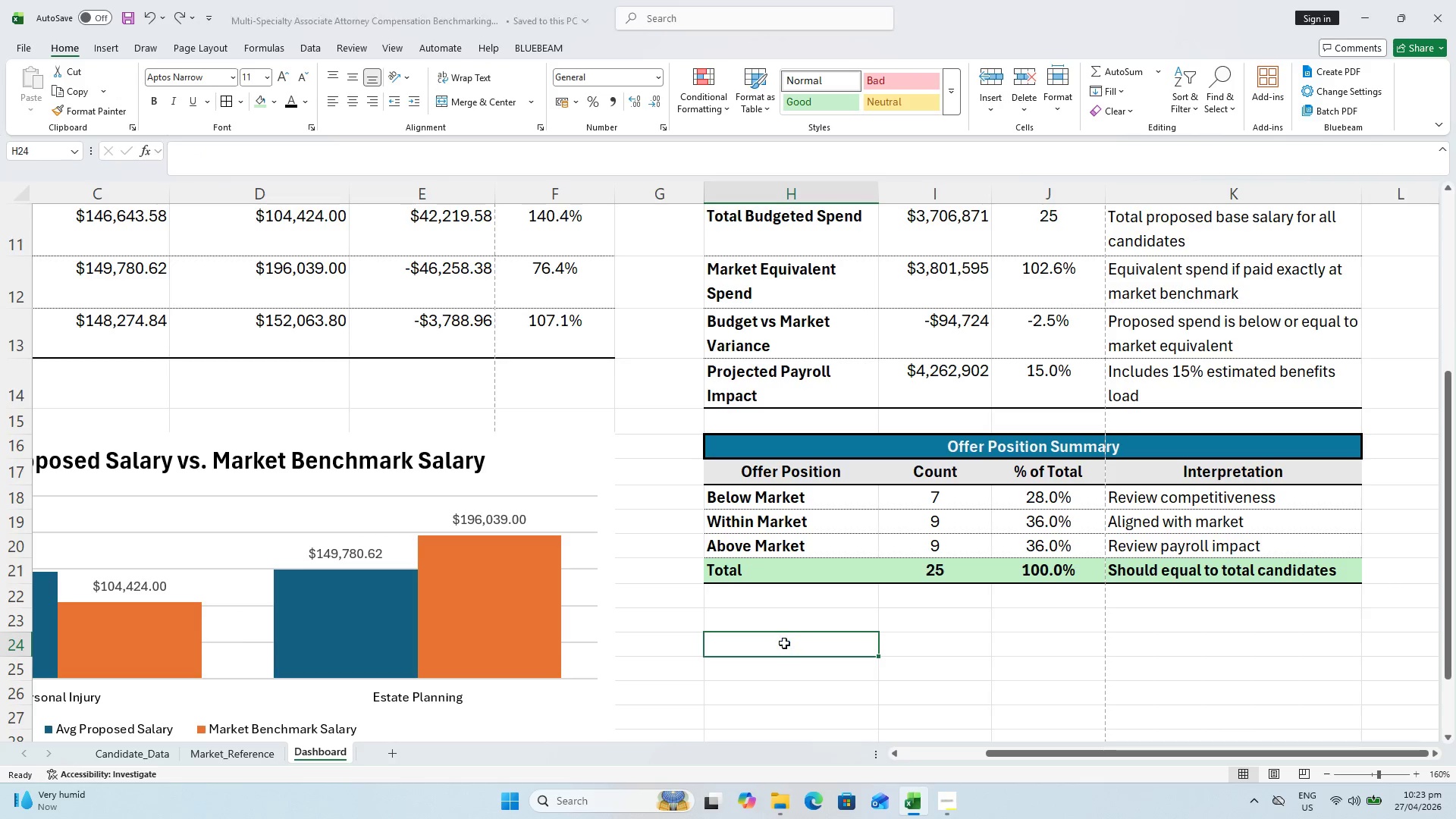 
key(Control+S)
 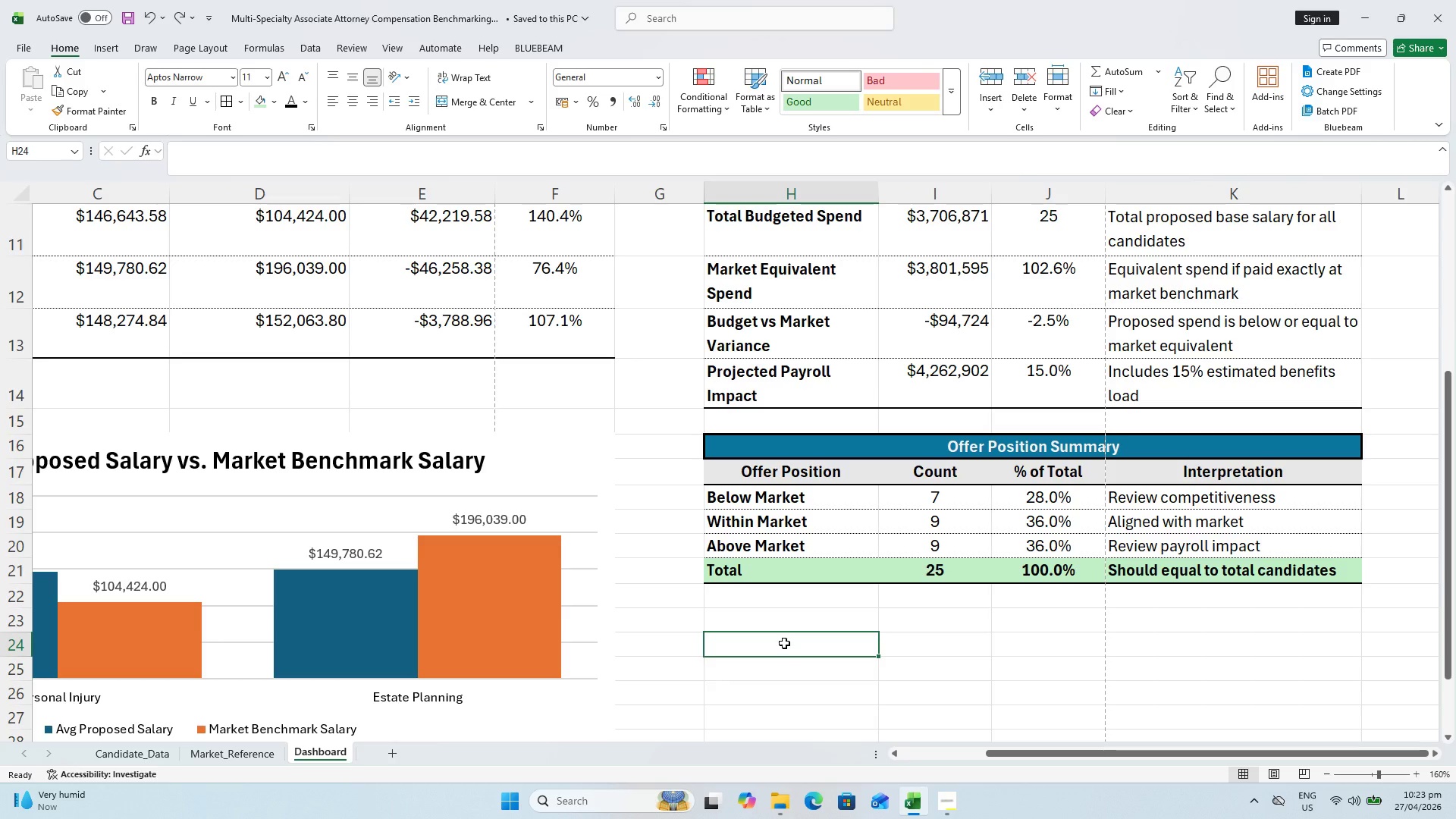 
wait(16.62)
 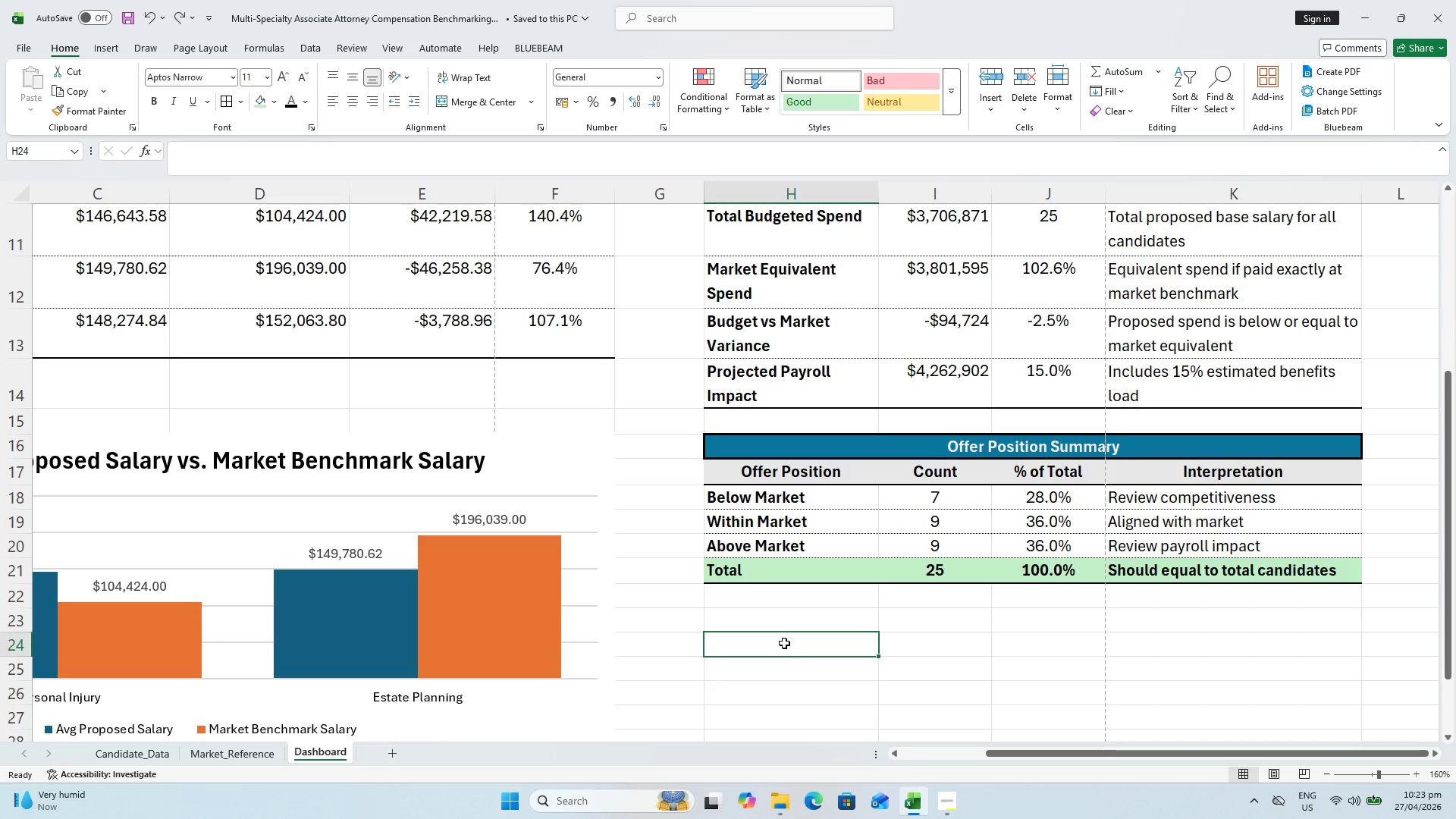 
key(Control+S)
 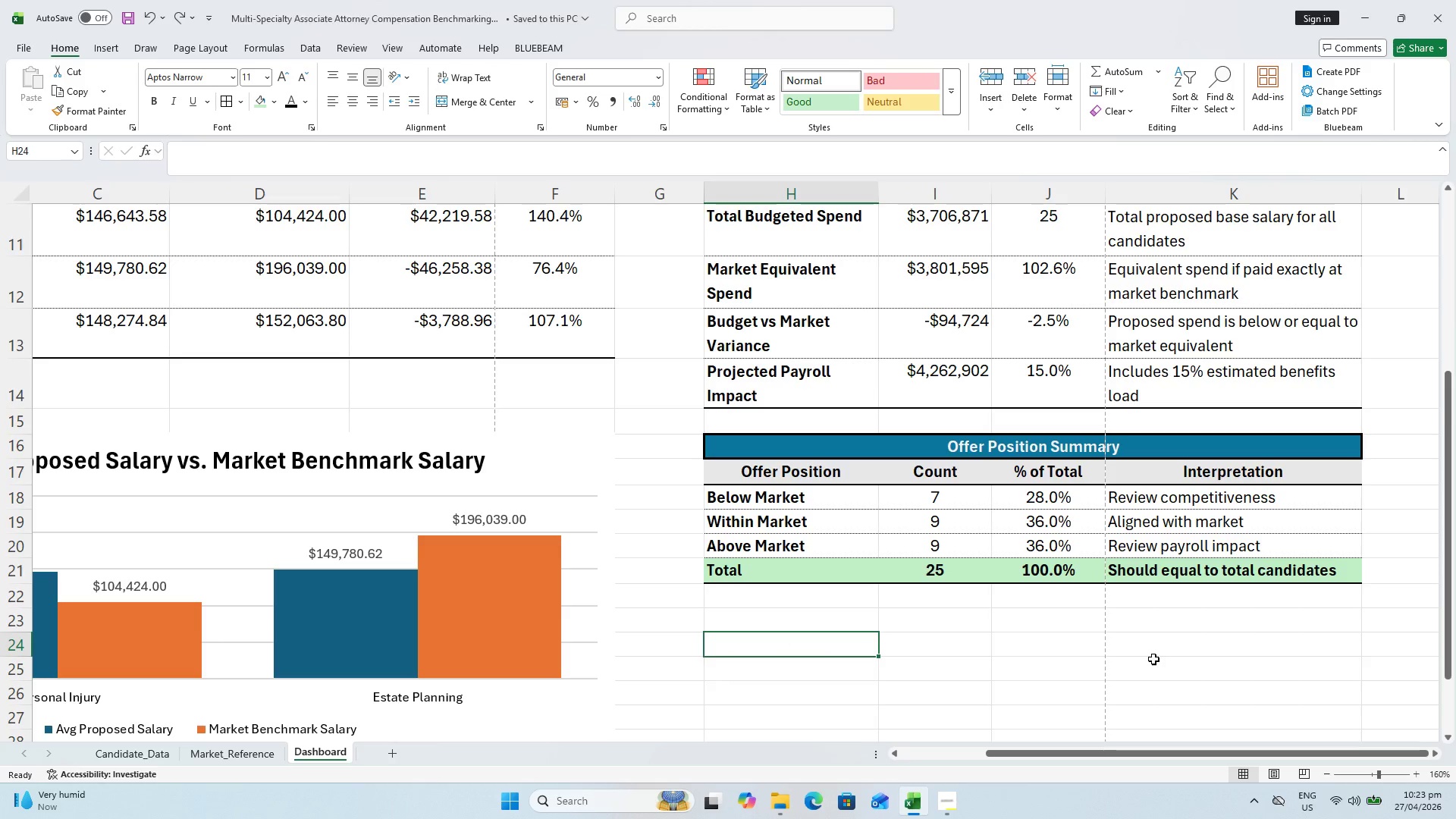 
left_click([1153, 659])
 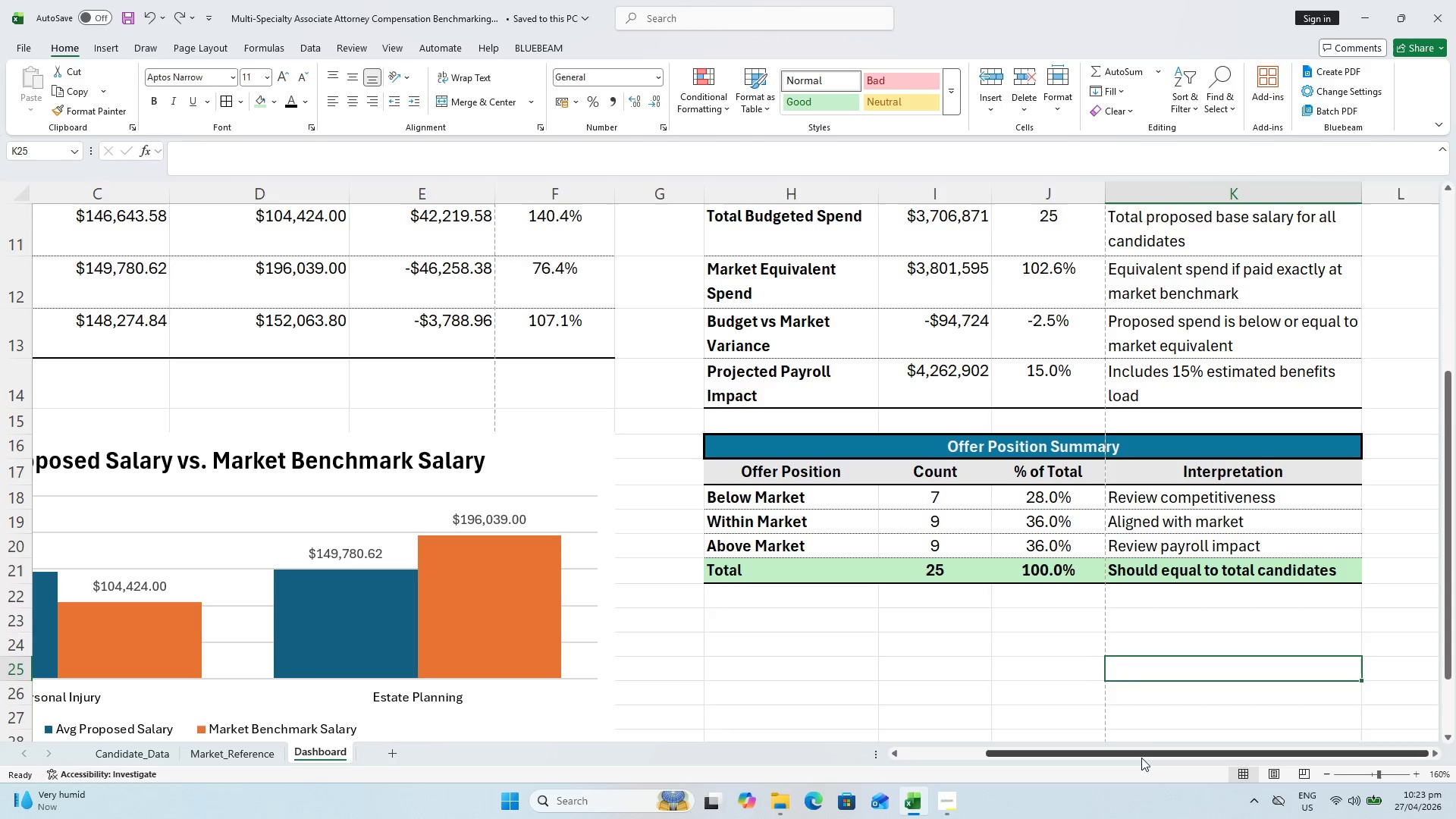 
left_click_drag(start_coordinate=[1141, 757], to_coordinate=[1185, 763])
 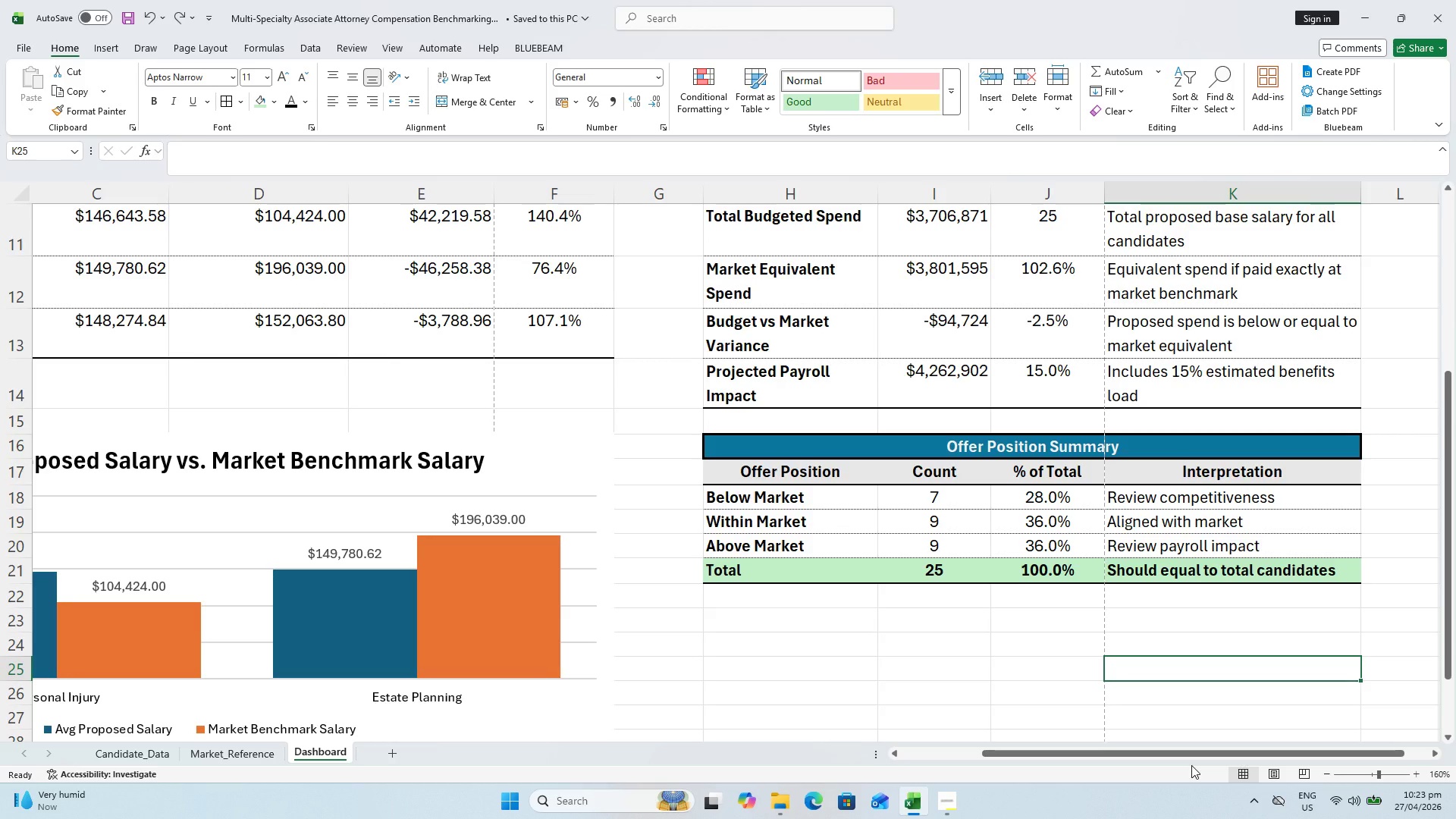 
wait(10.45)
 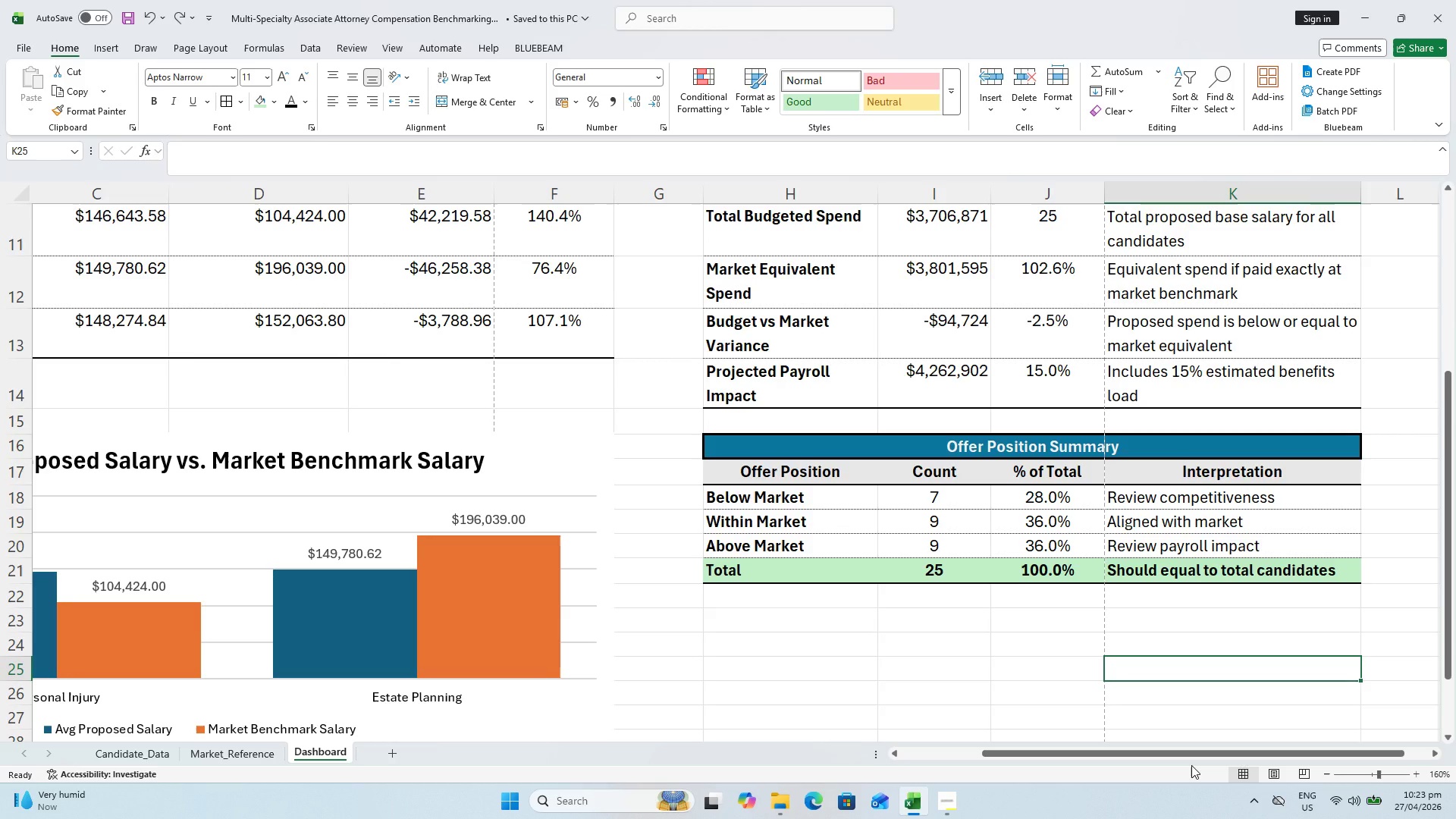 
key(Control+S)
 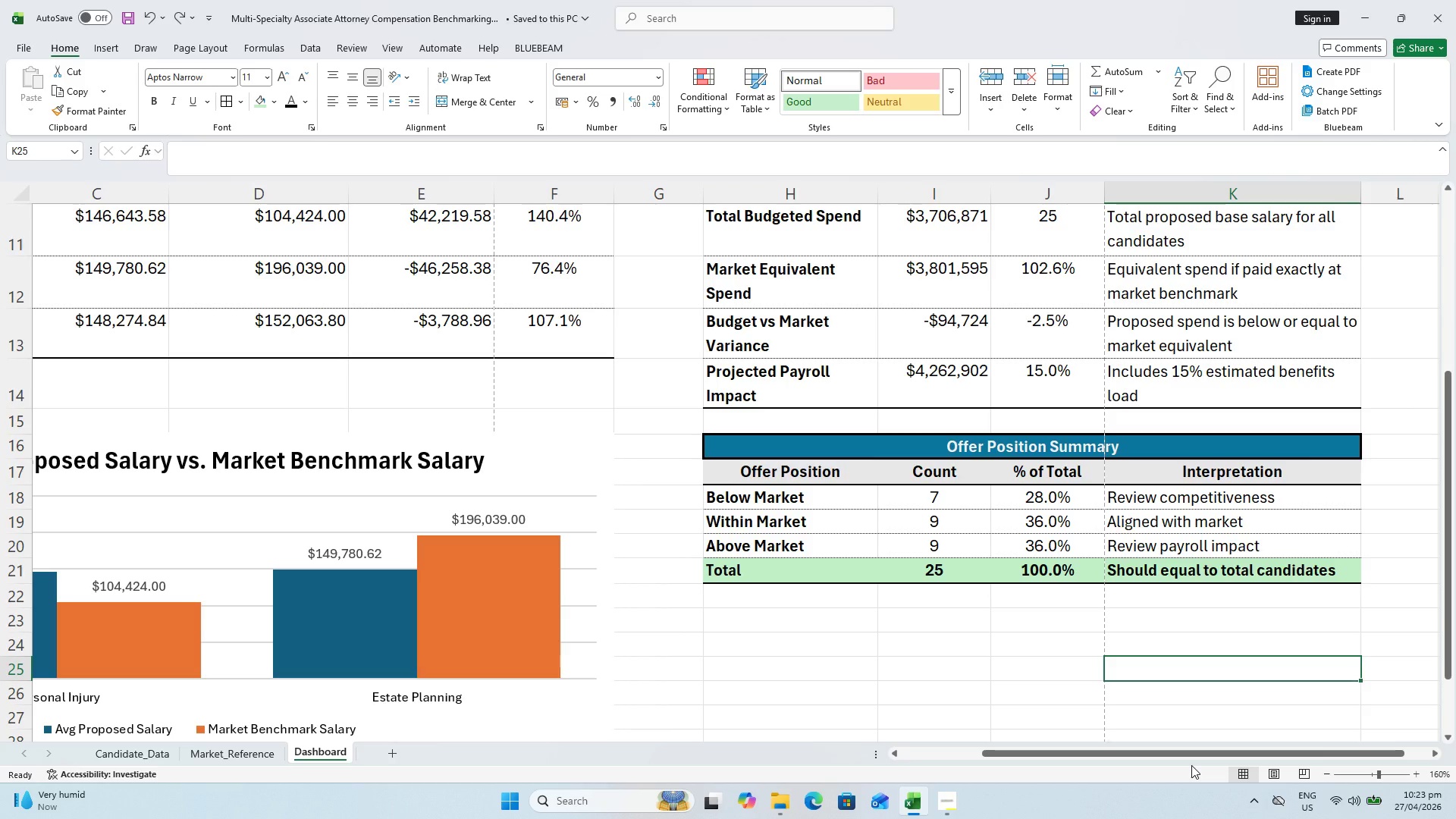 
key(Control+S)
 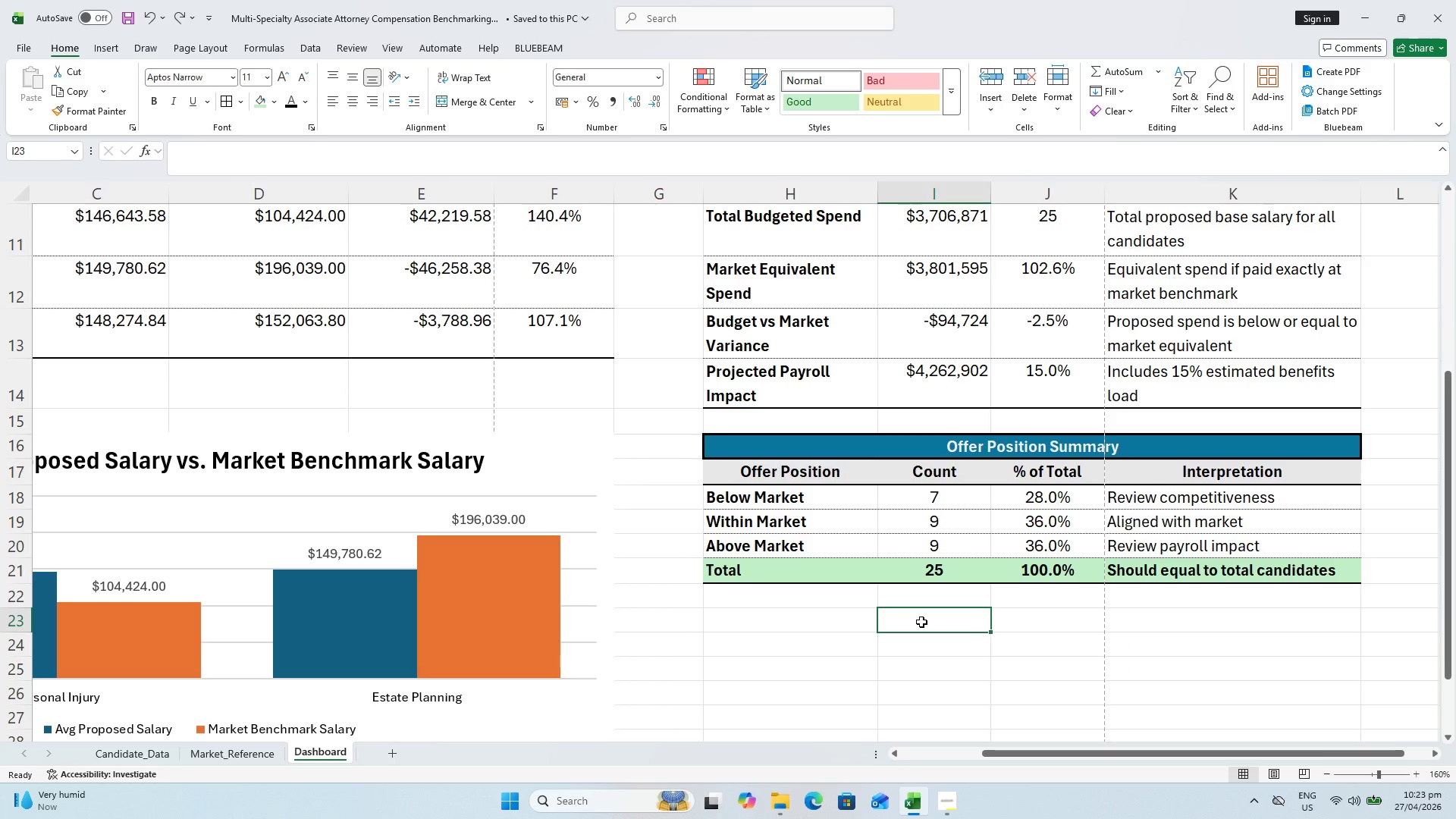 
key(Control+S)
 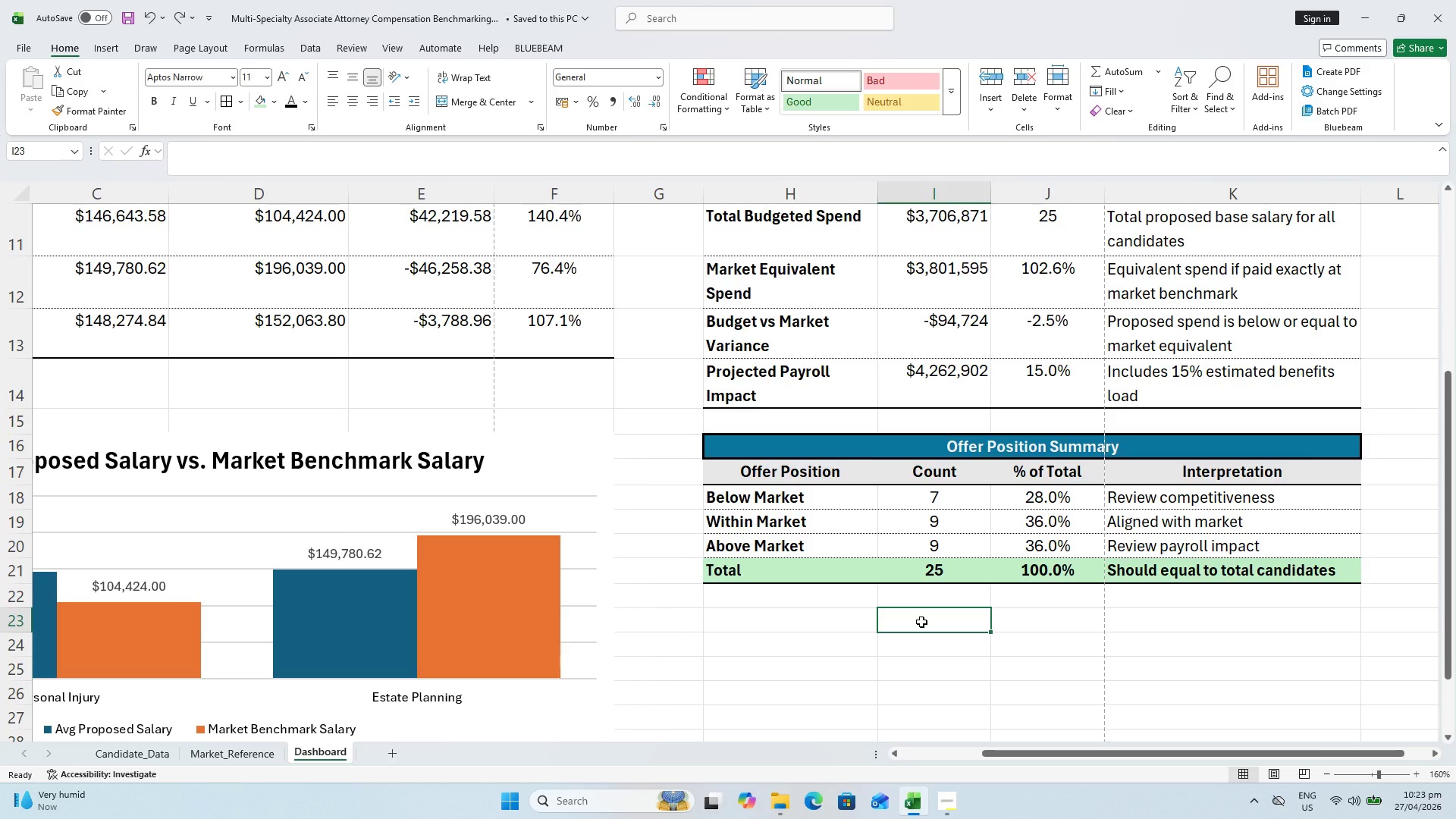 
key(Control+ControlLeft)
 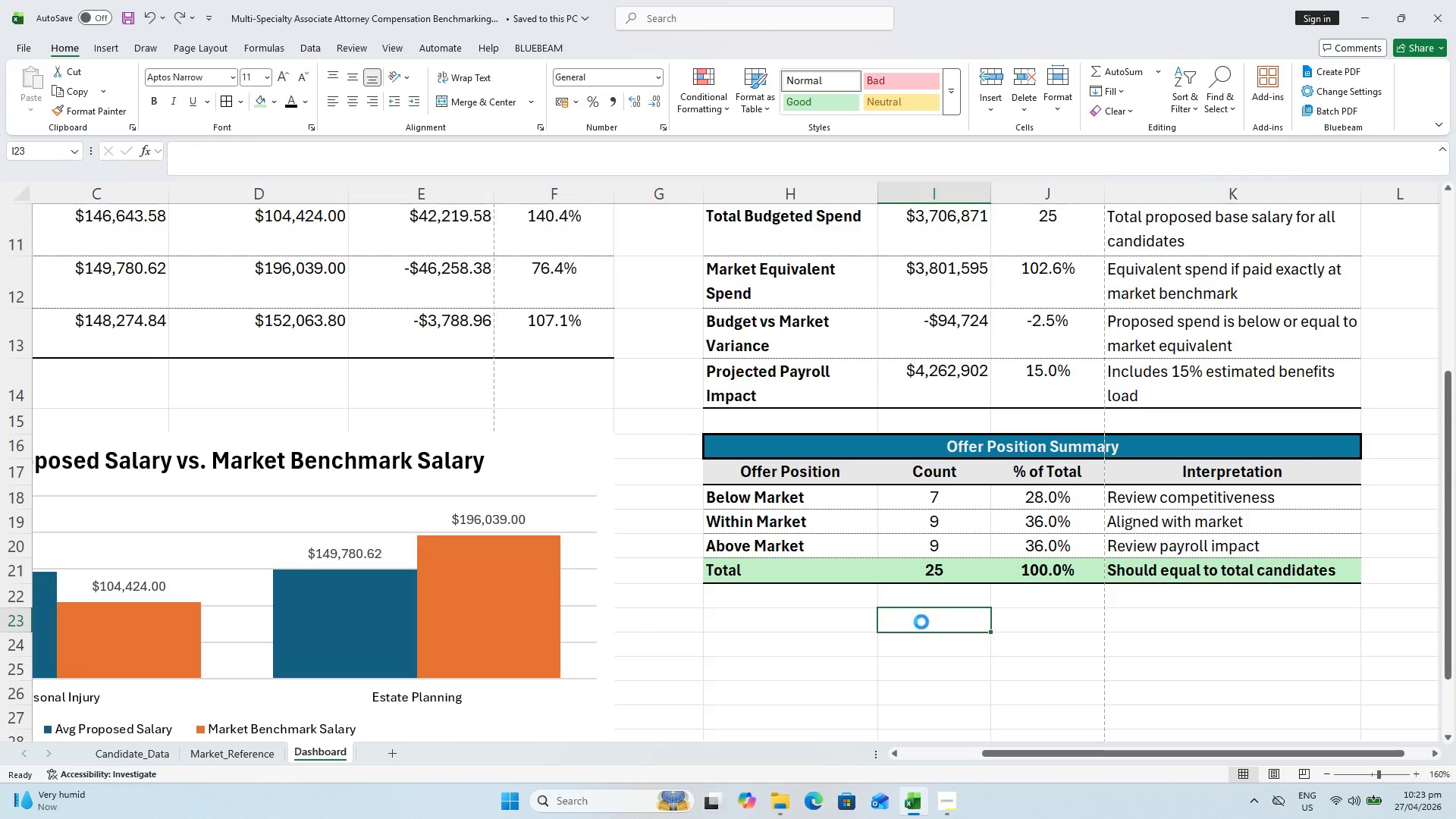 
key(Control+P)
 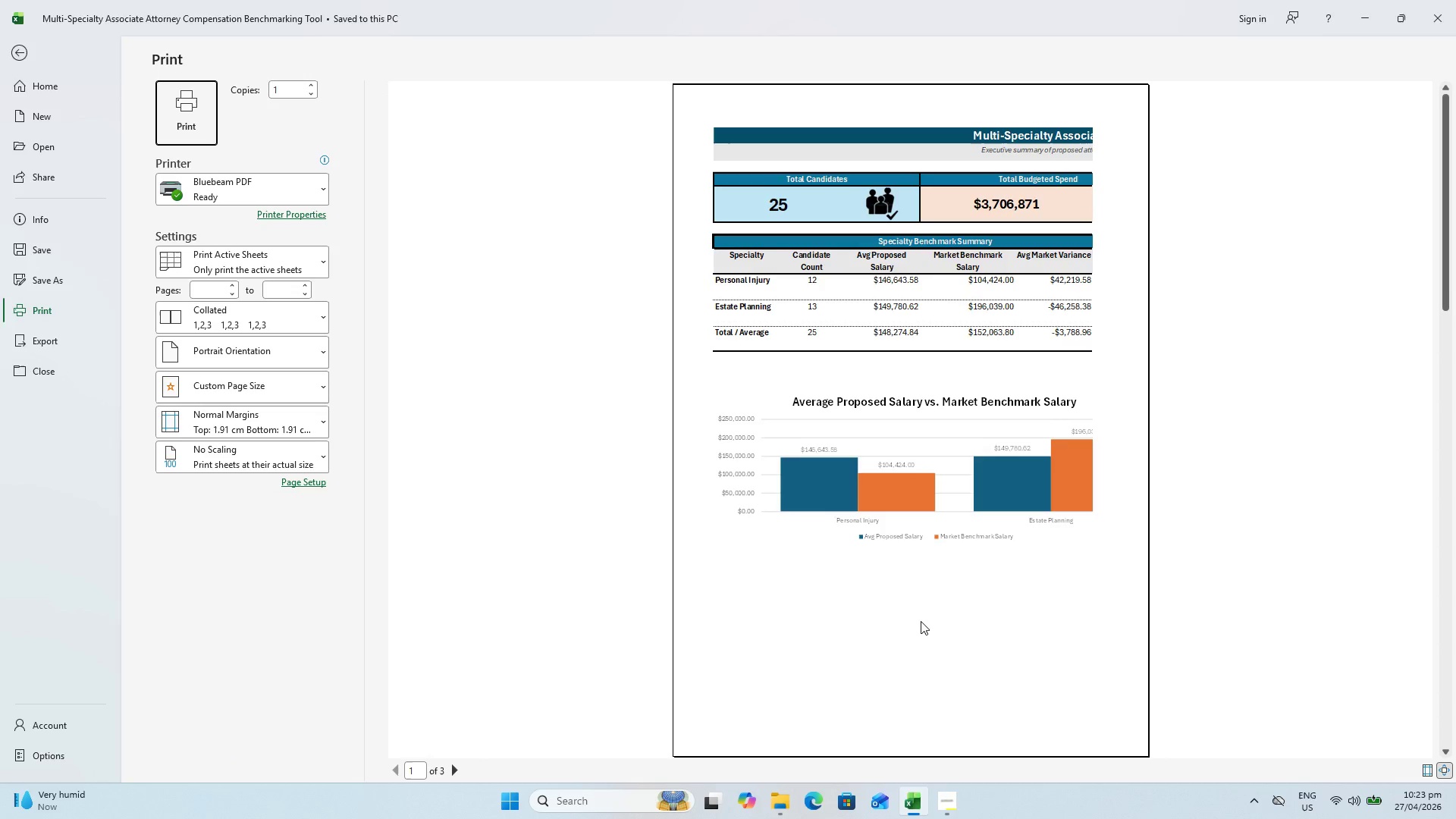 
key(Escape)
 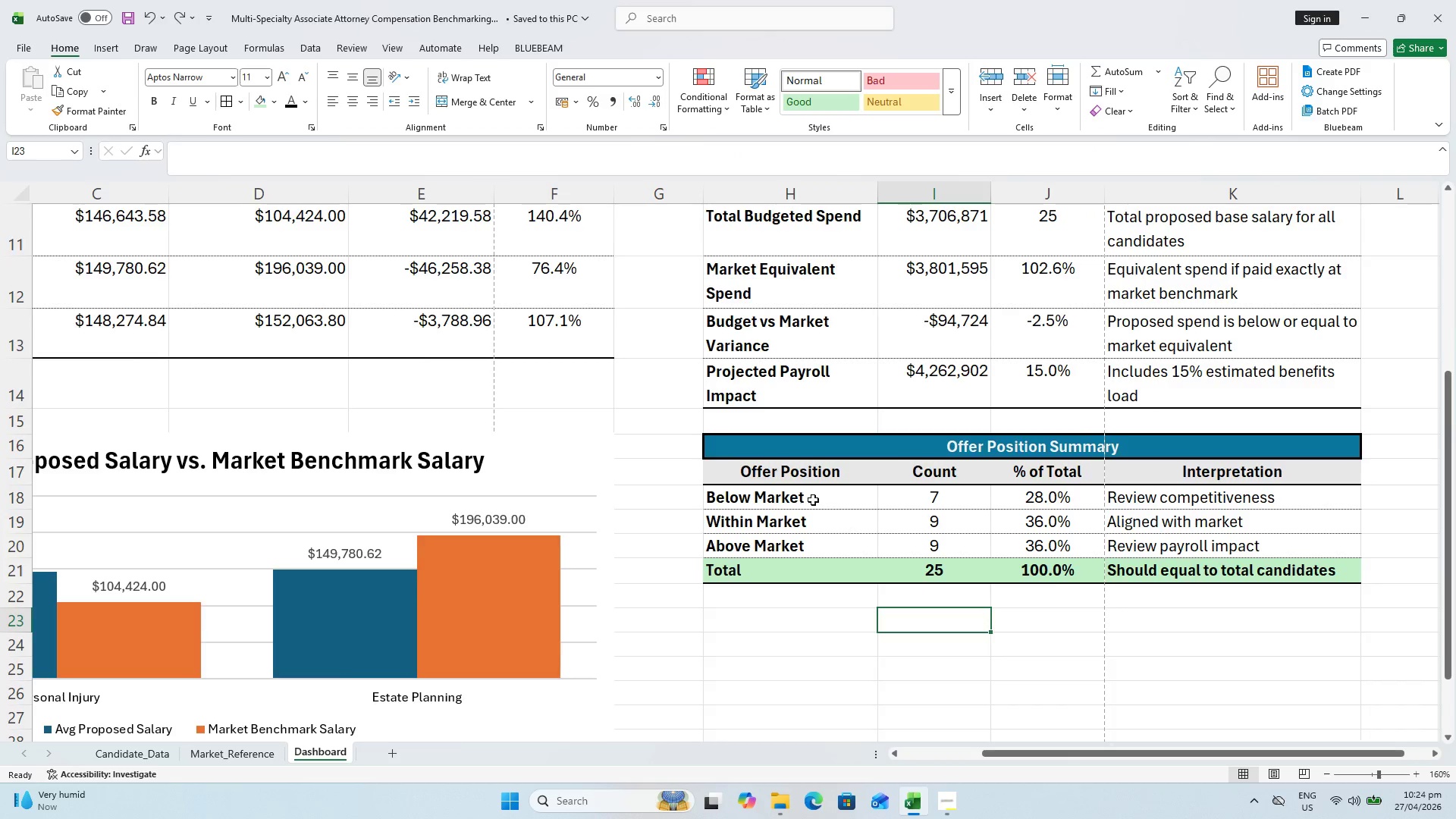 
scroll: coordinate [840, 498], scroll_direction: up, amount: 1.0
 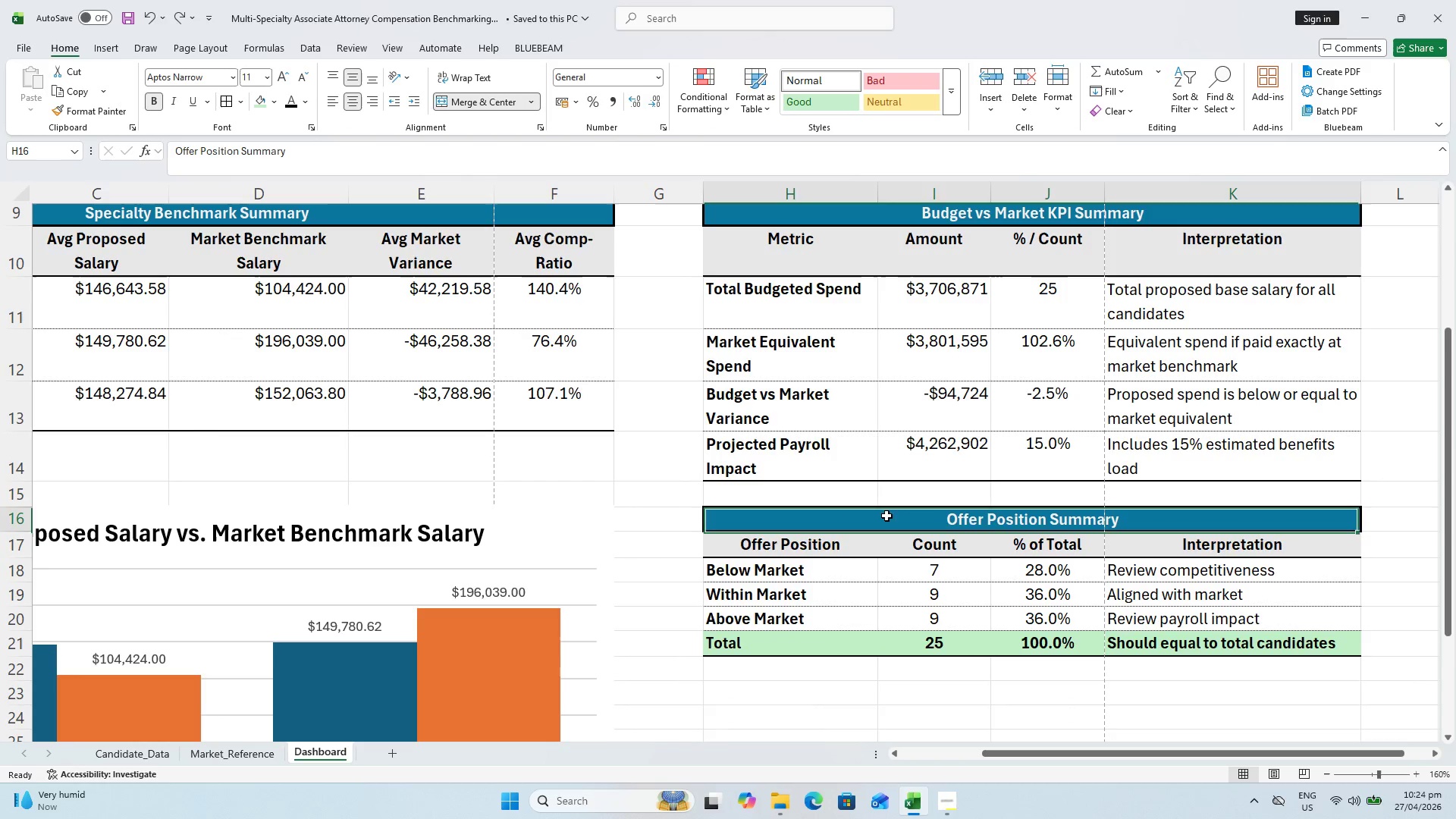 
hold_key(key=ControlLeft, duration=3.77)
 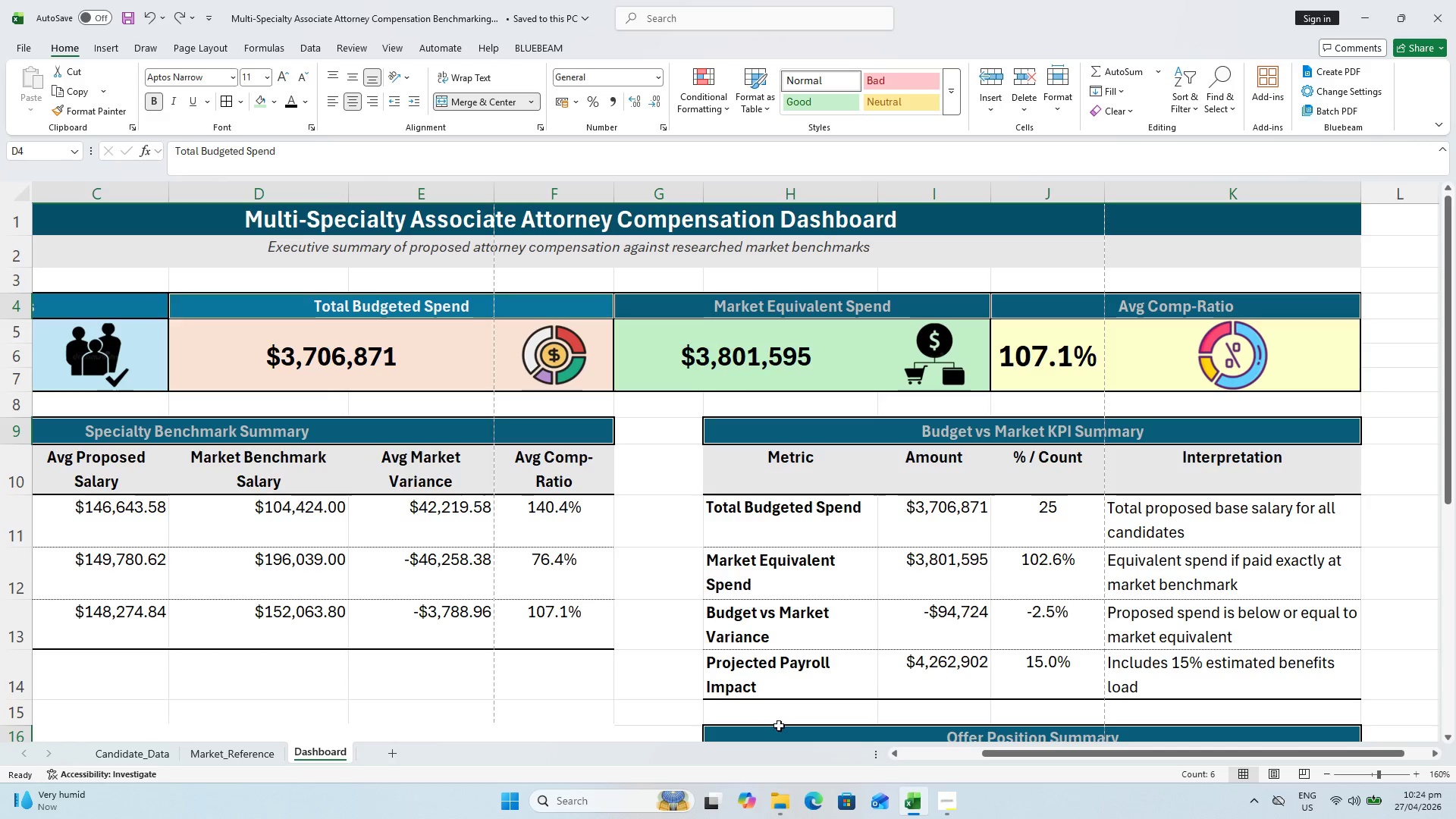 
scroll: coordinate [889, 508], scroll_direction: up, amount: 3.0
 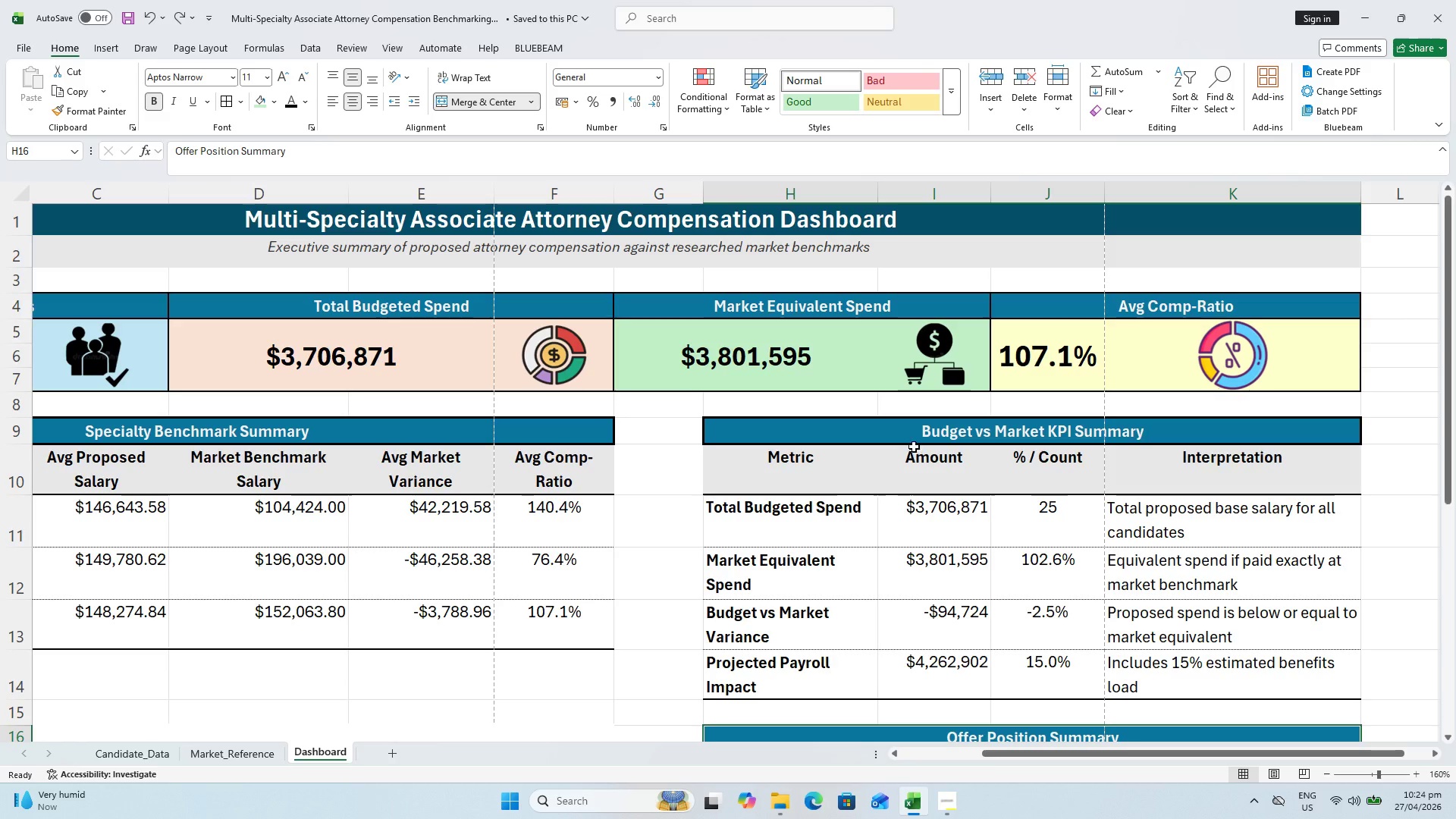 
left_click([318, 433])
 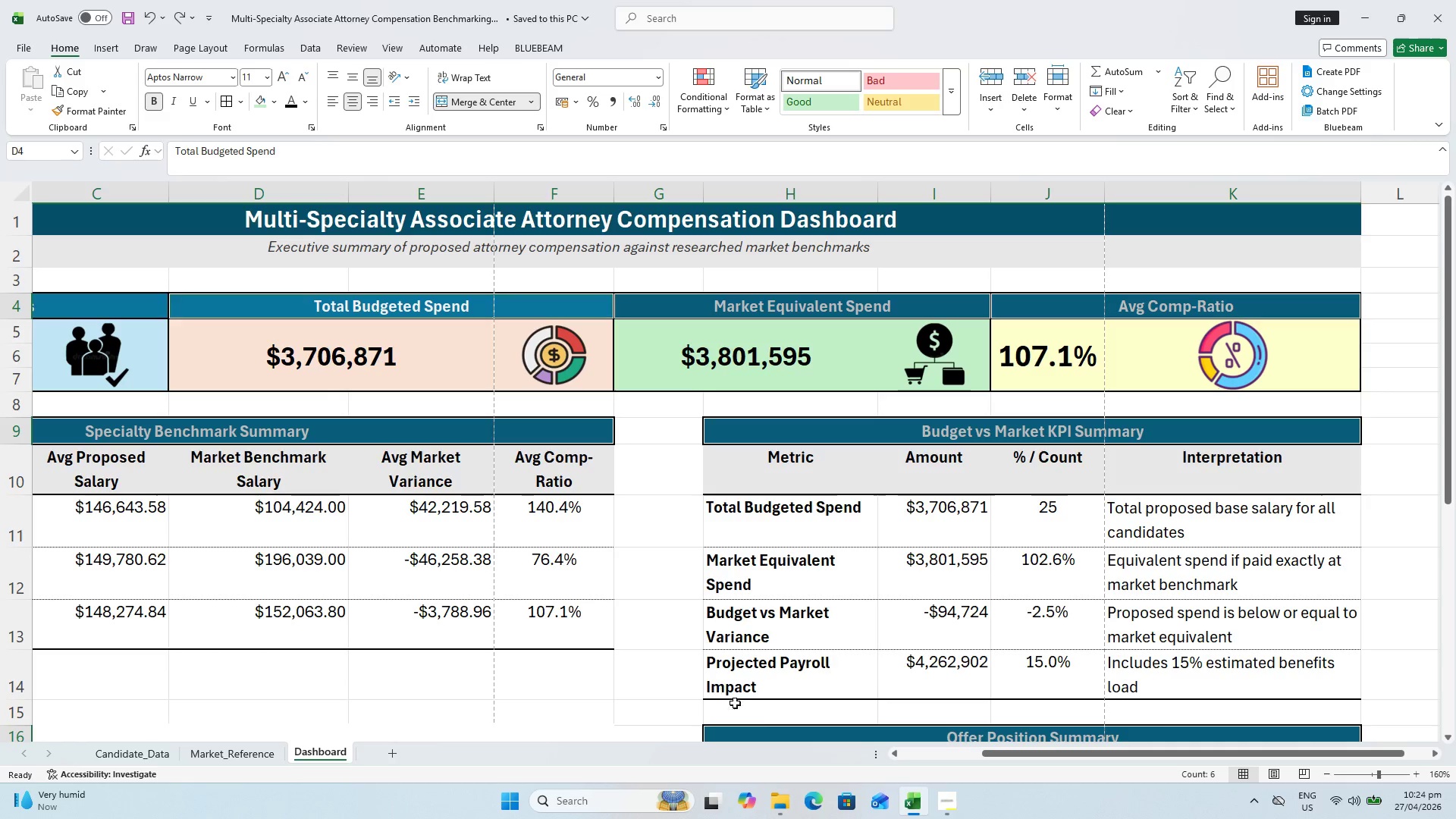 
left_click_drag(start_coordinate=[1043, 755], to_coordinate=[839, 789])
 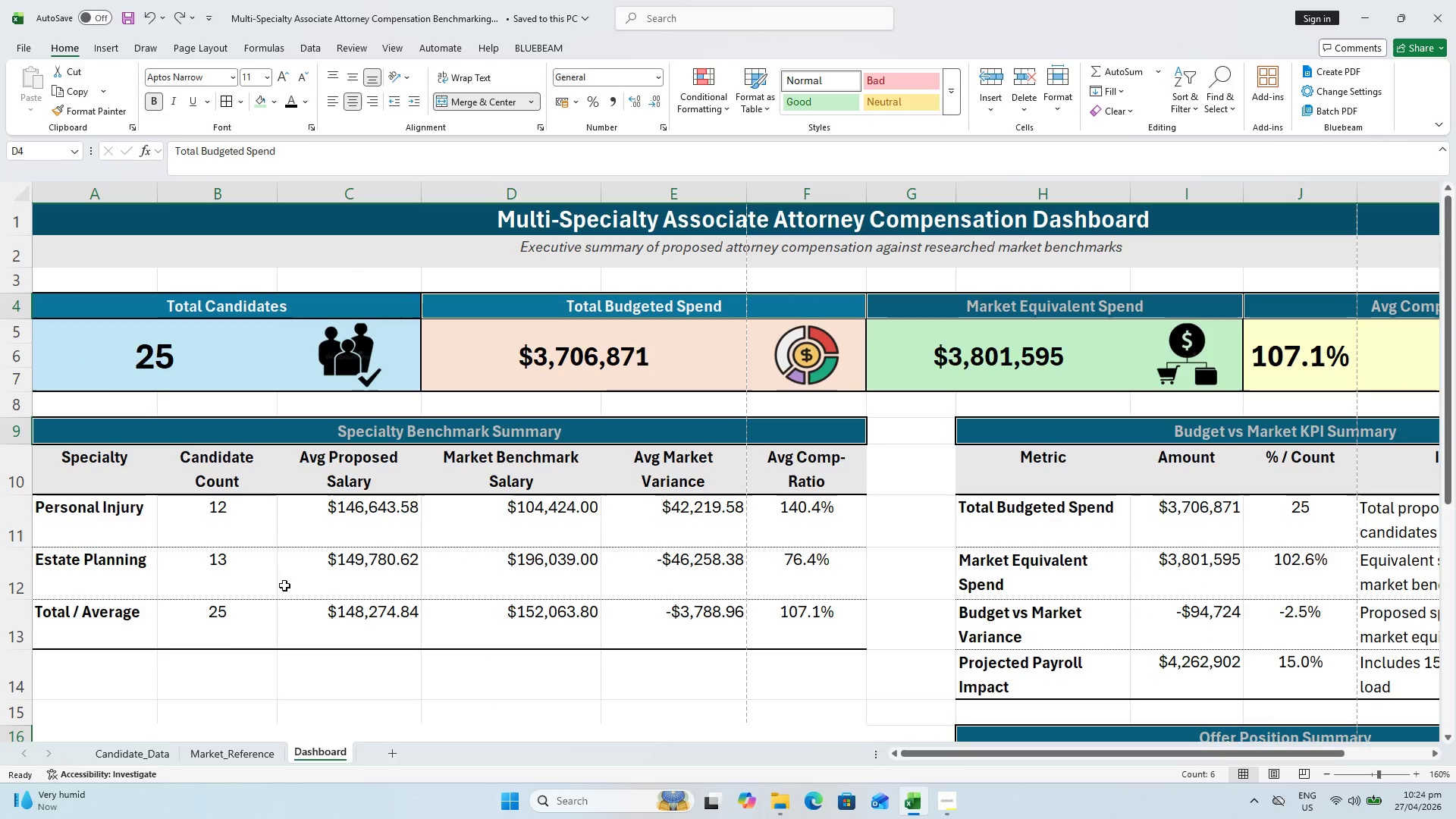 
hold_key(key=ControlLeft, duration=0.8)
 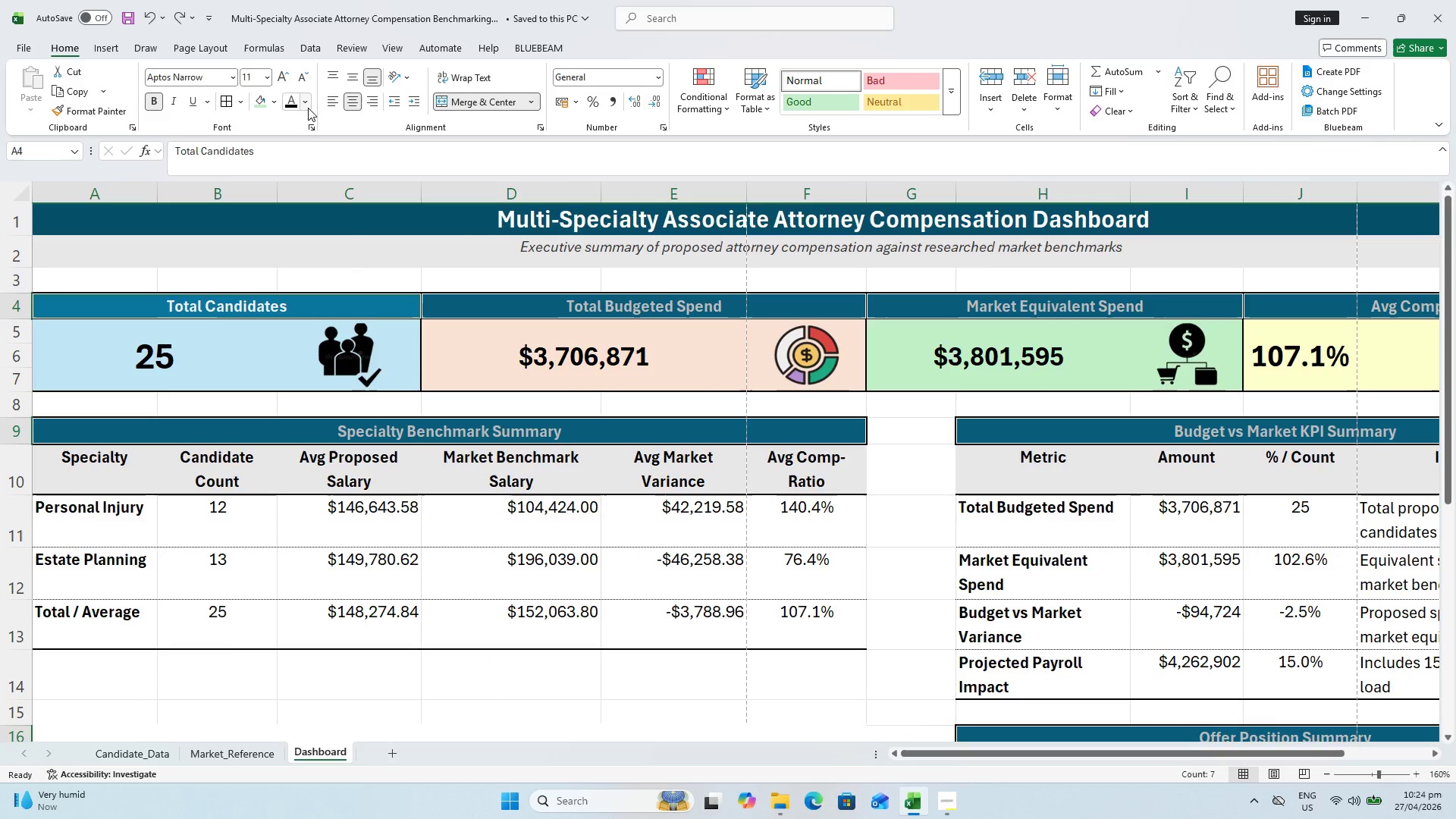 
left_click([312, 101])
 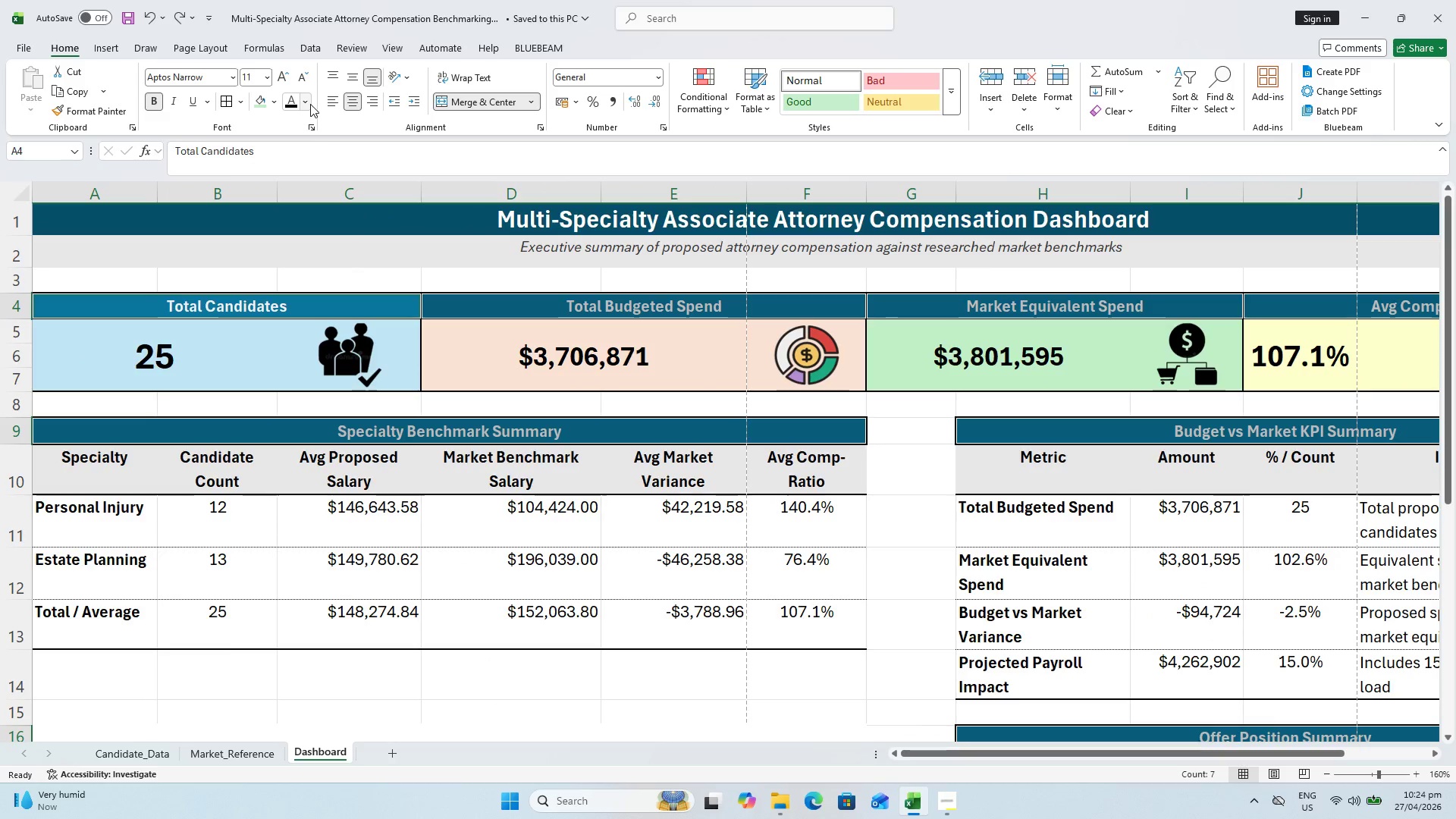 
left_click([310, 103])
 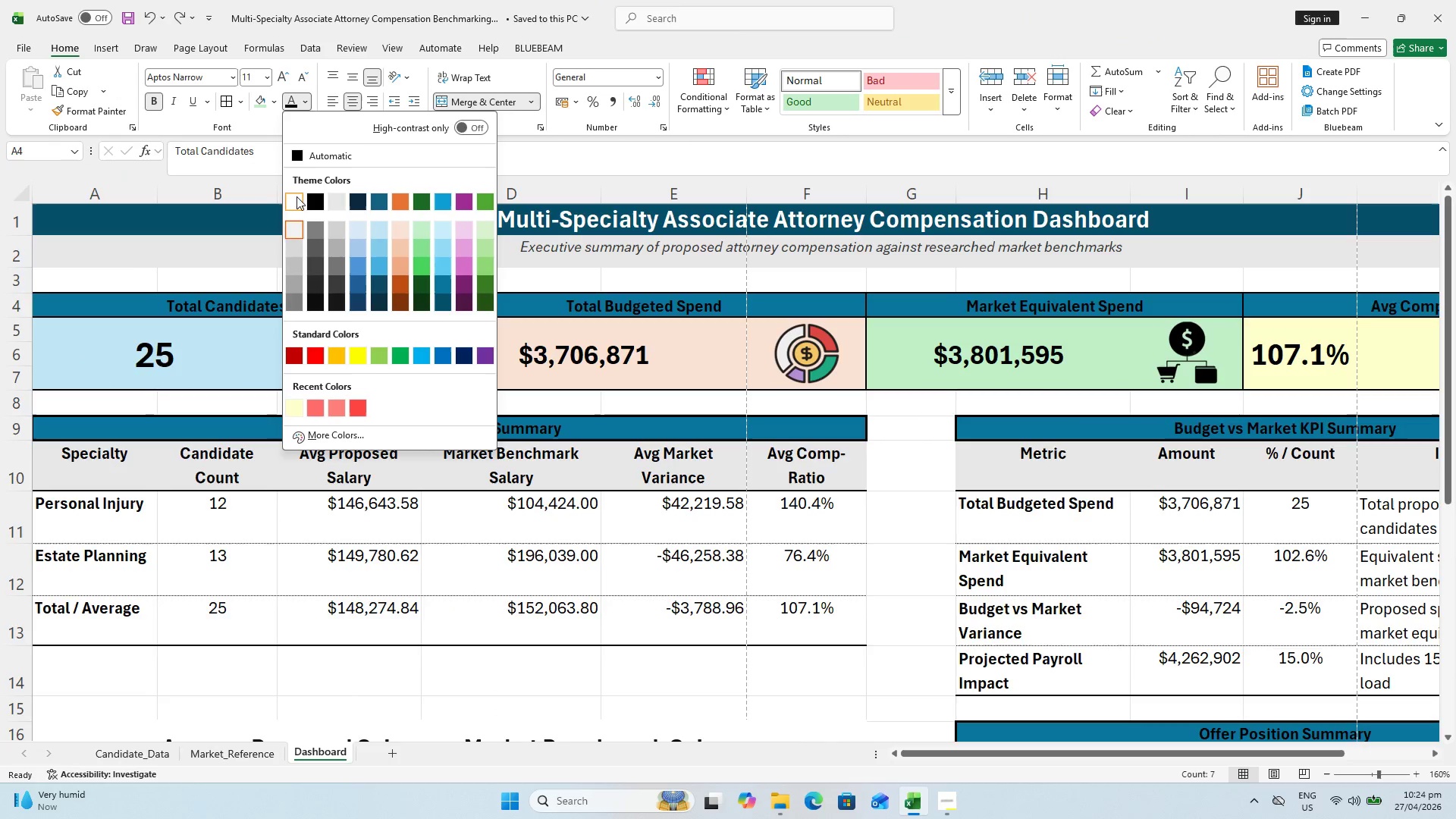 
left_click([297, 202])
 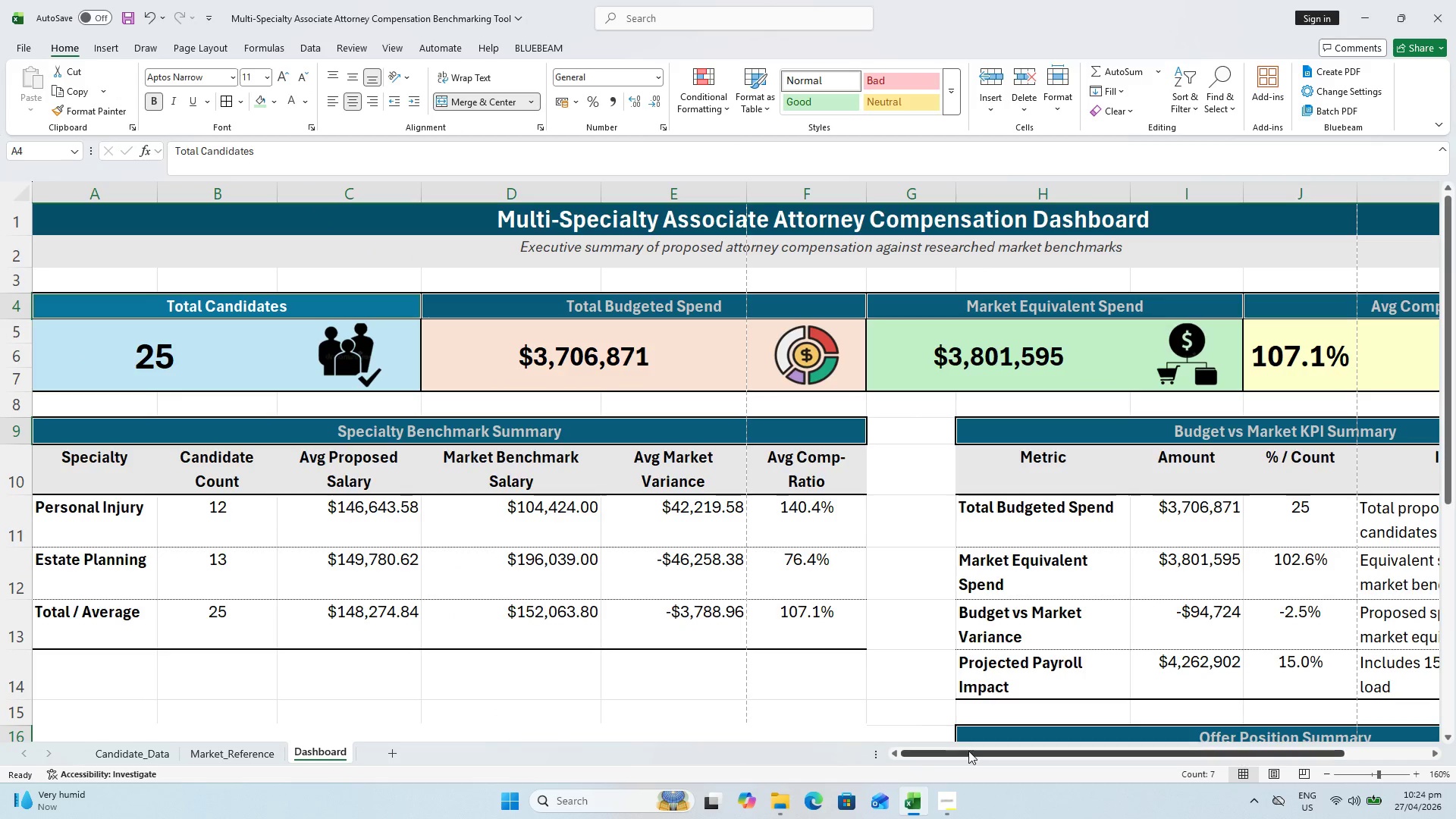 
left_click_drag(start_coordinate=[969, 758], to_coordinate=[1117, 755])
 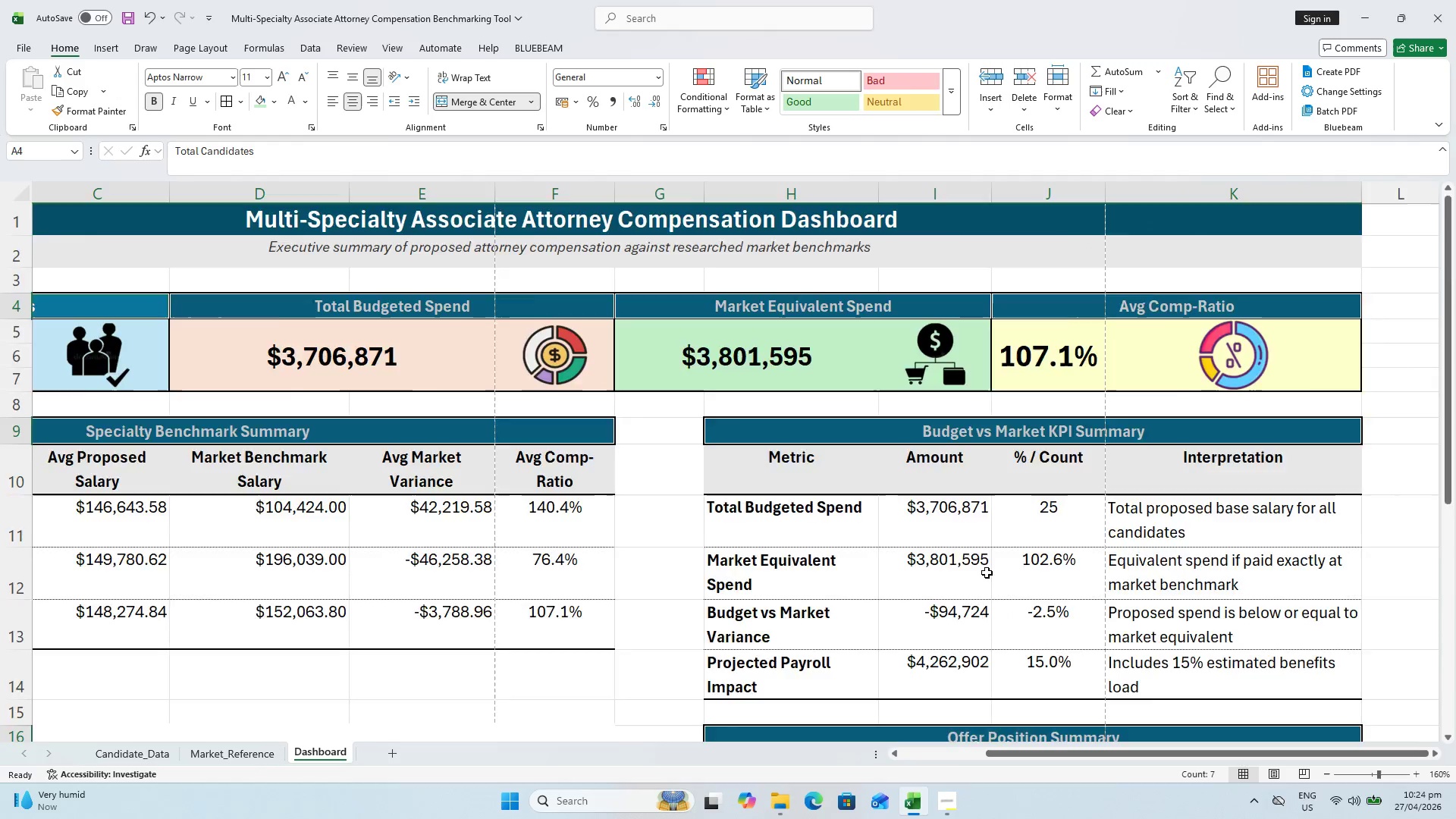 
left_click_drag(start_coordinate=[896, 673], to_coordinate=[901, 672])
 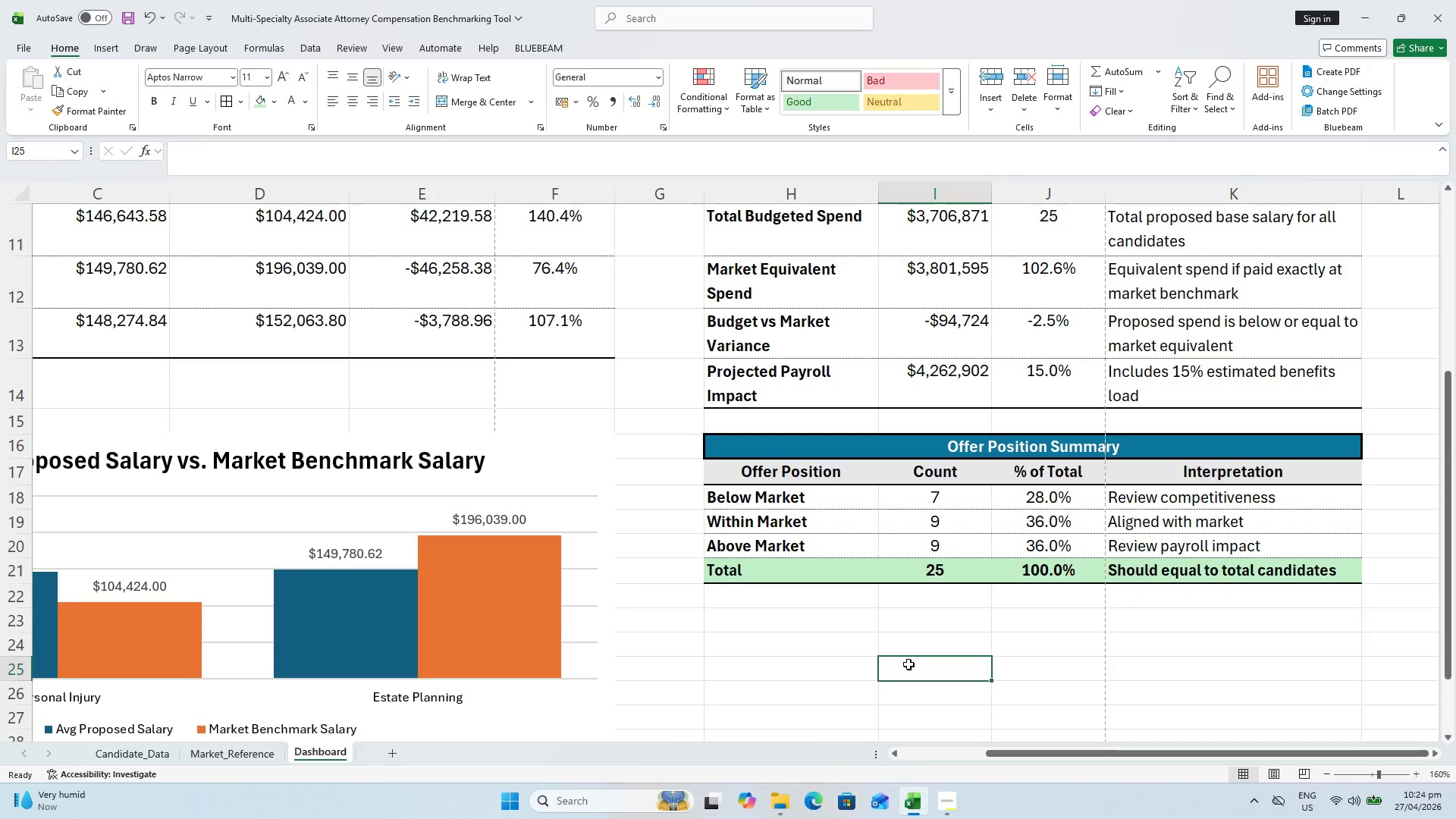 
scroll: coordinate [982, 570], scroll_direction: down, amount: 4.0
 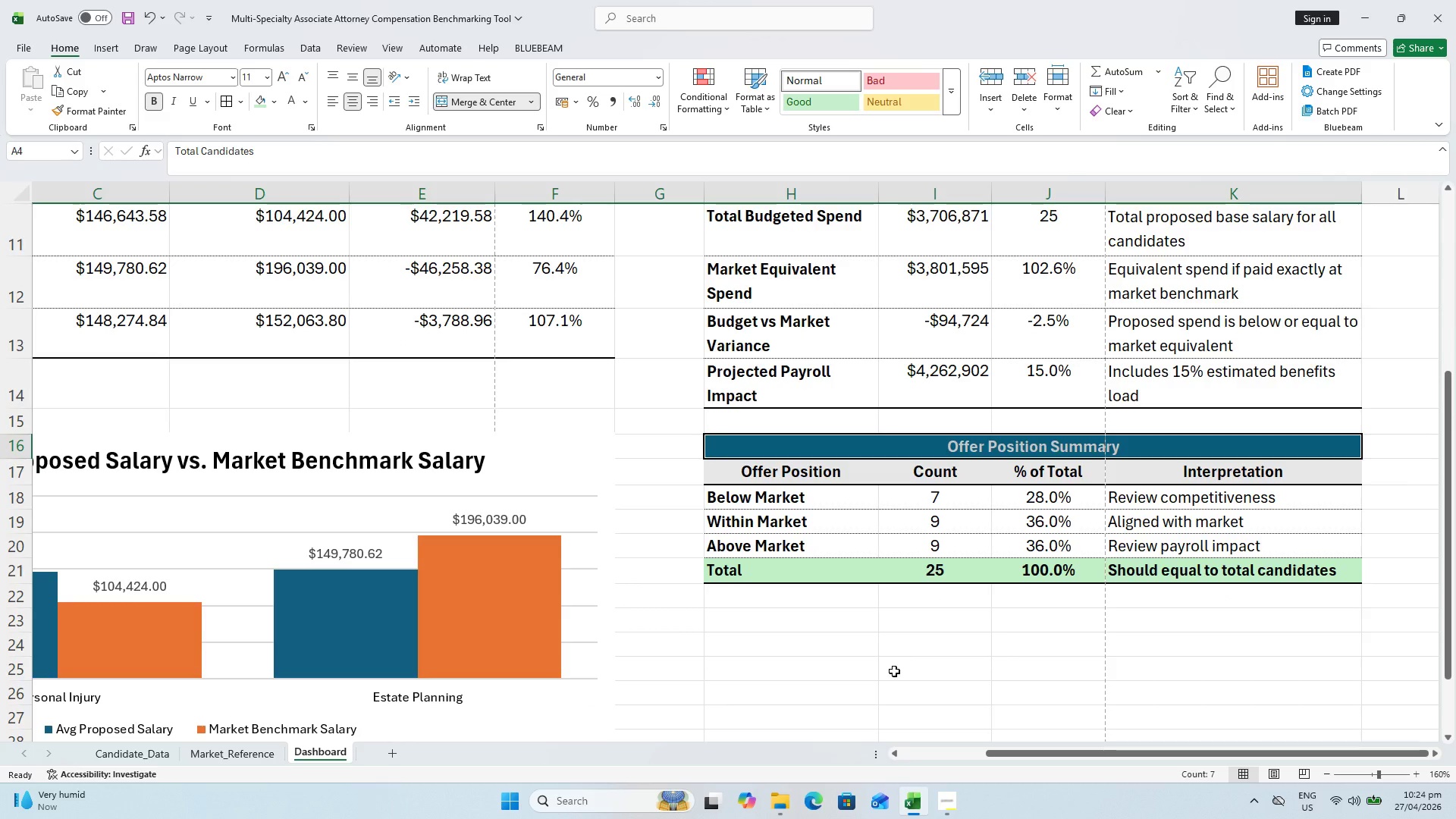 
key(Control+S)
 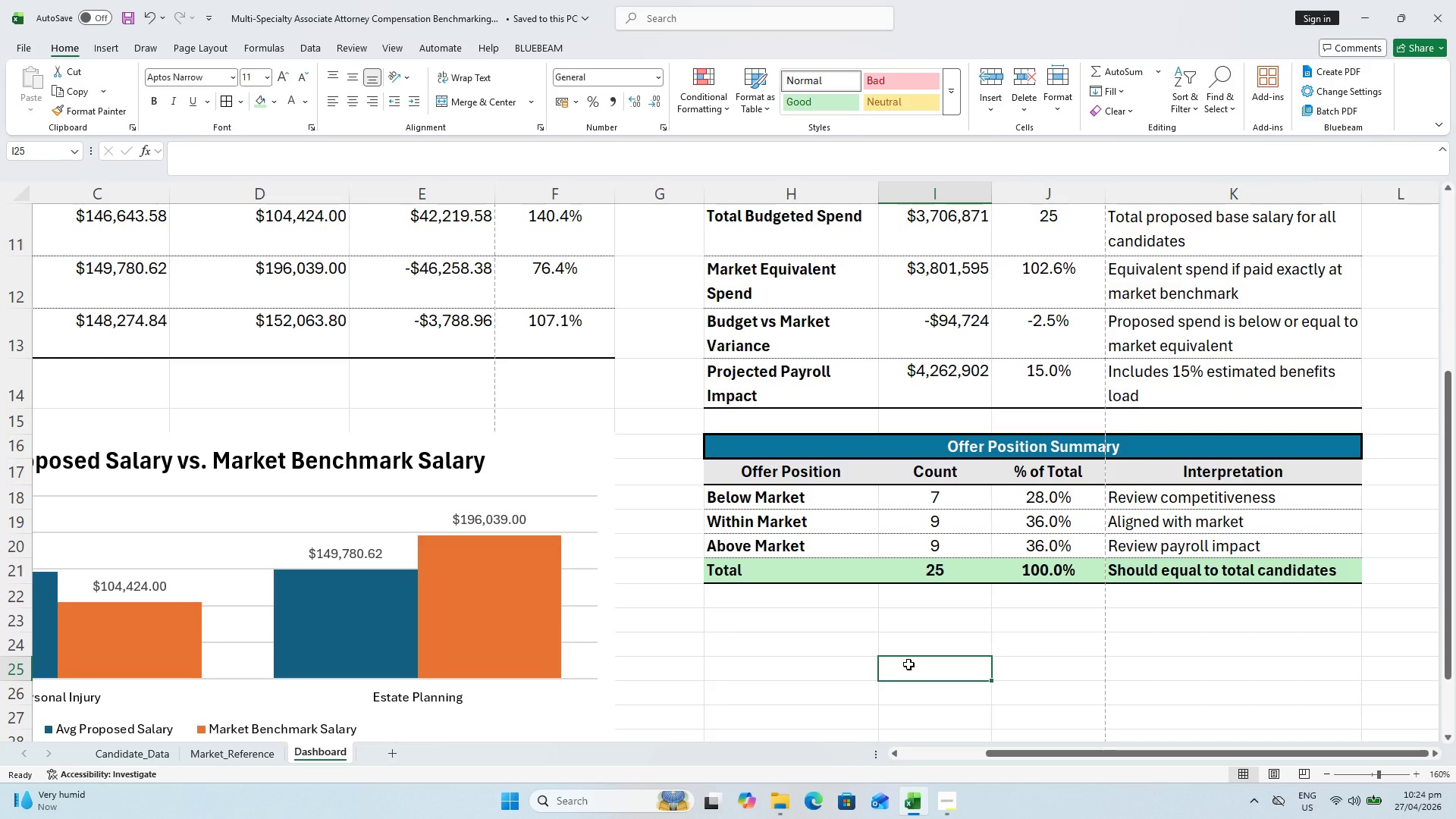 
wait(6.67)
 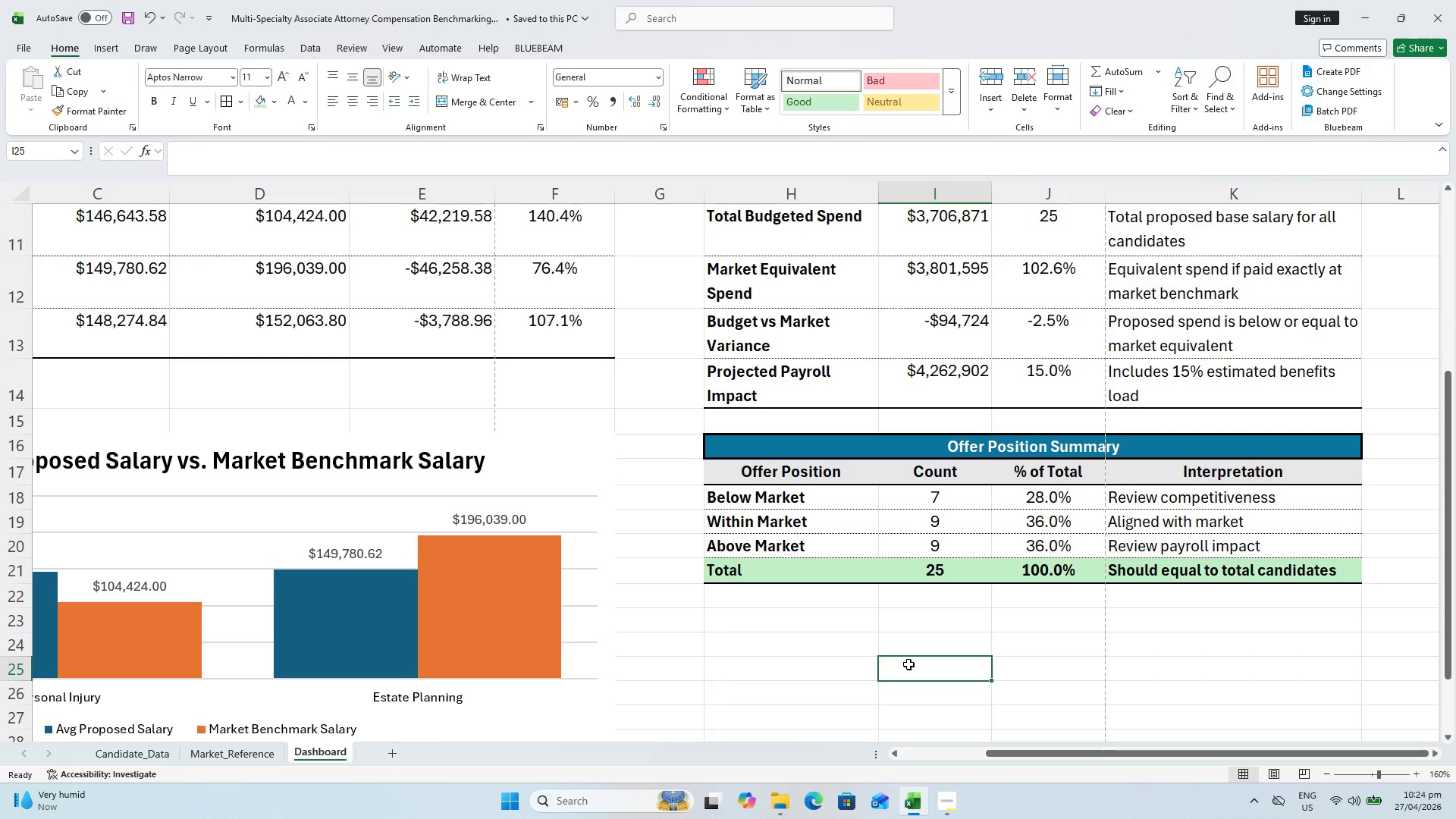 
key(Control+Shift+ShiftLeft)
 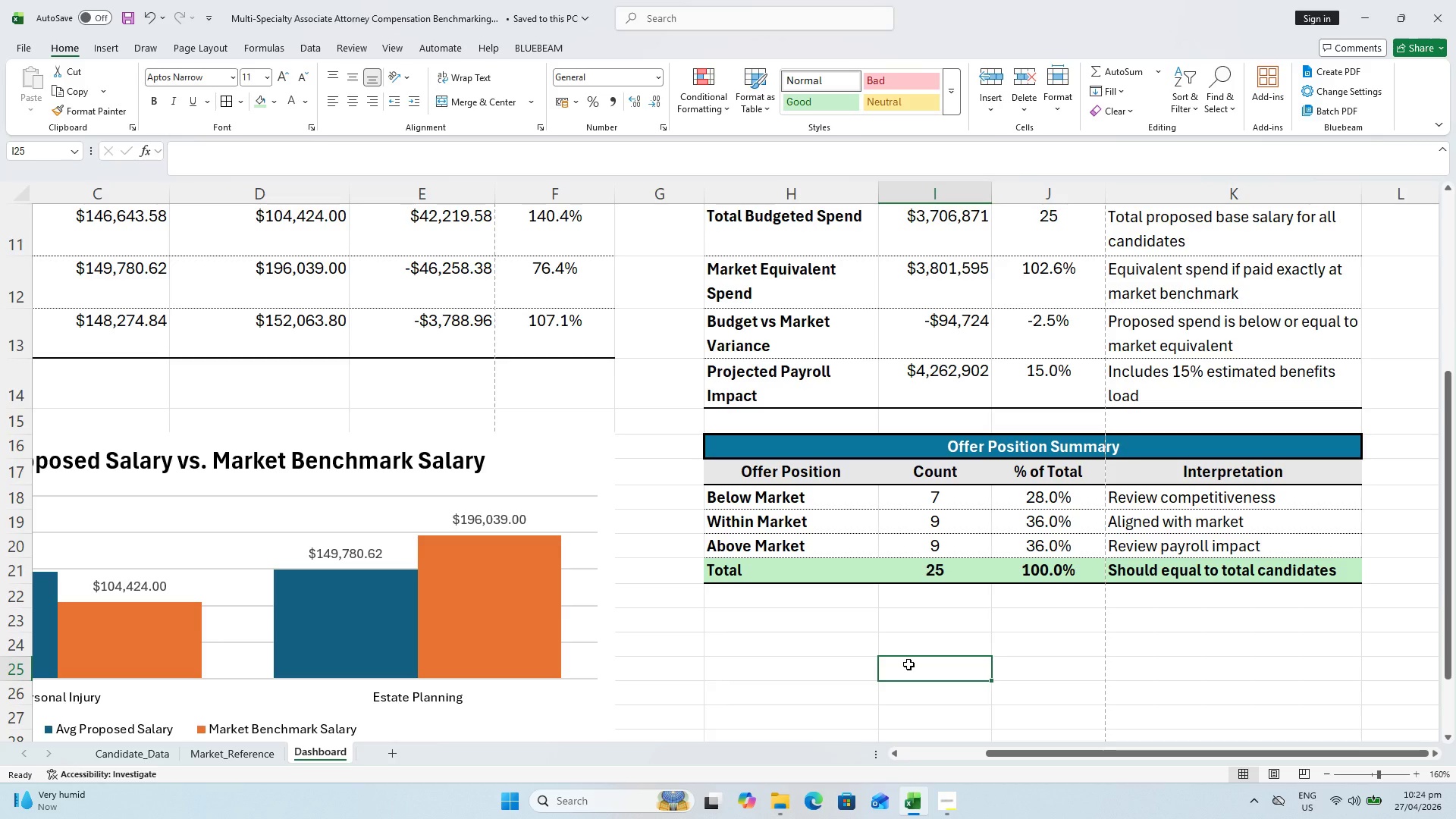 
key(Control+S)
 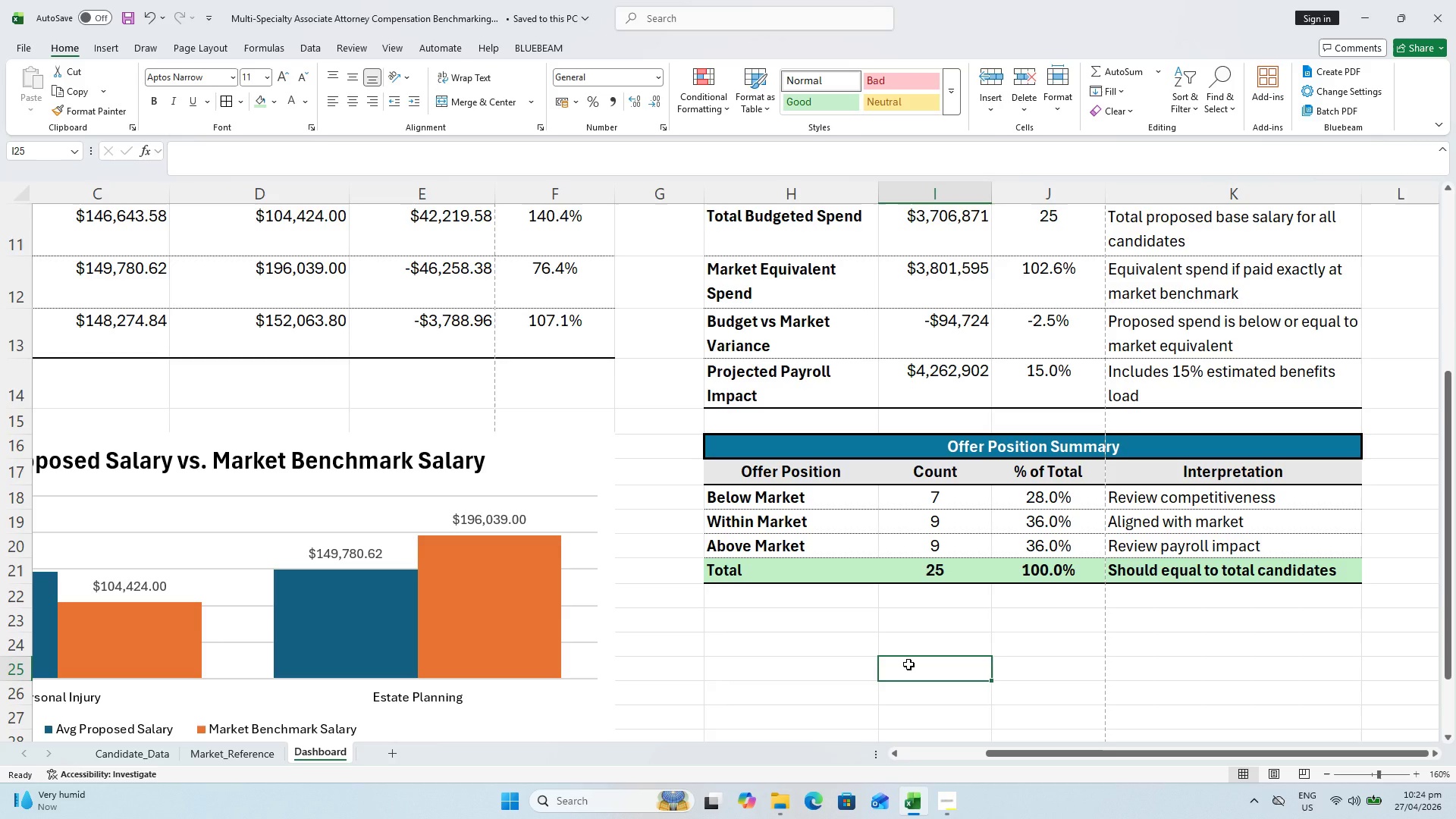 
wait(8.31)
 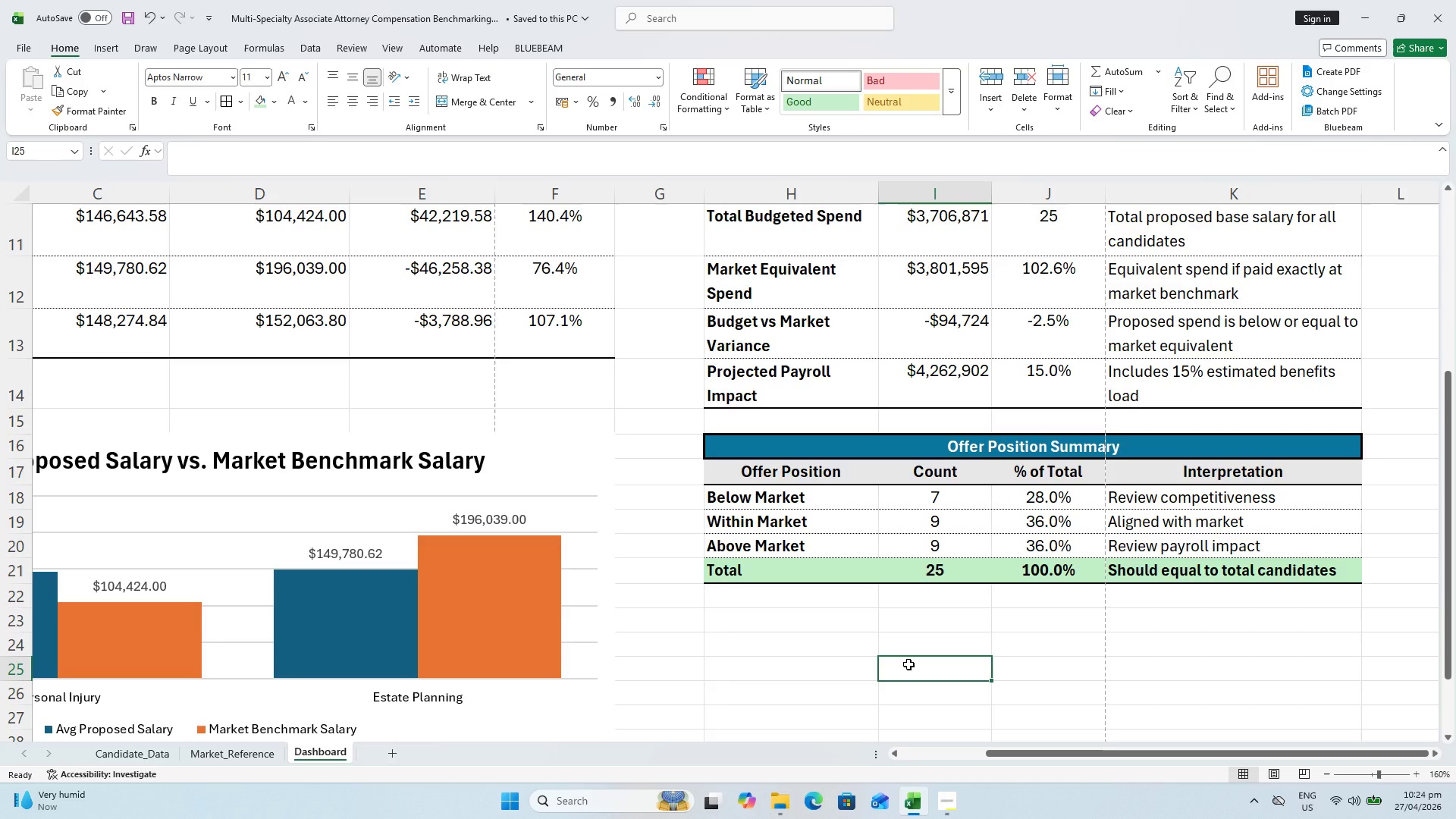 
left_click([781, 632])
 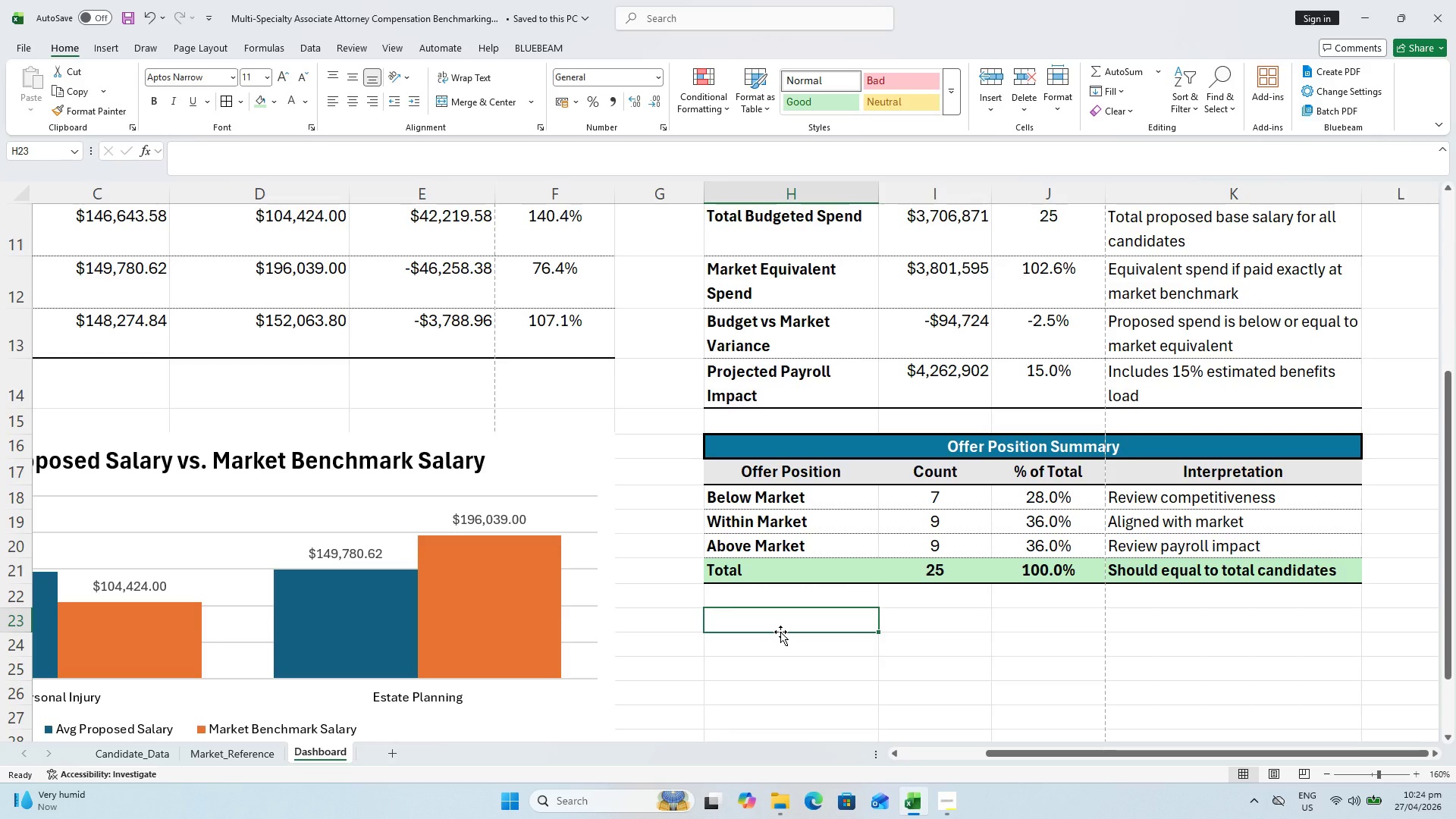 
wait(5.34)
 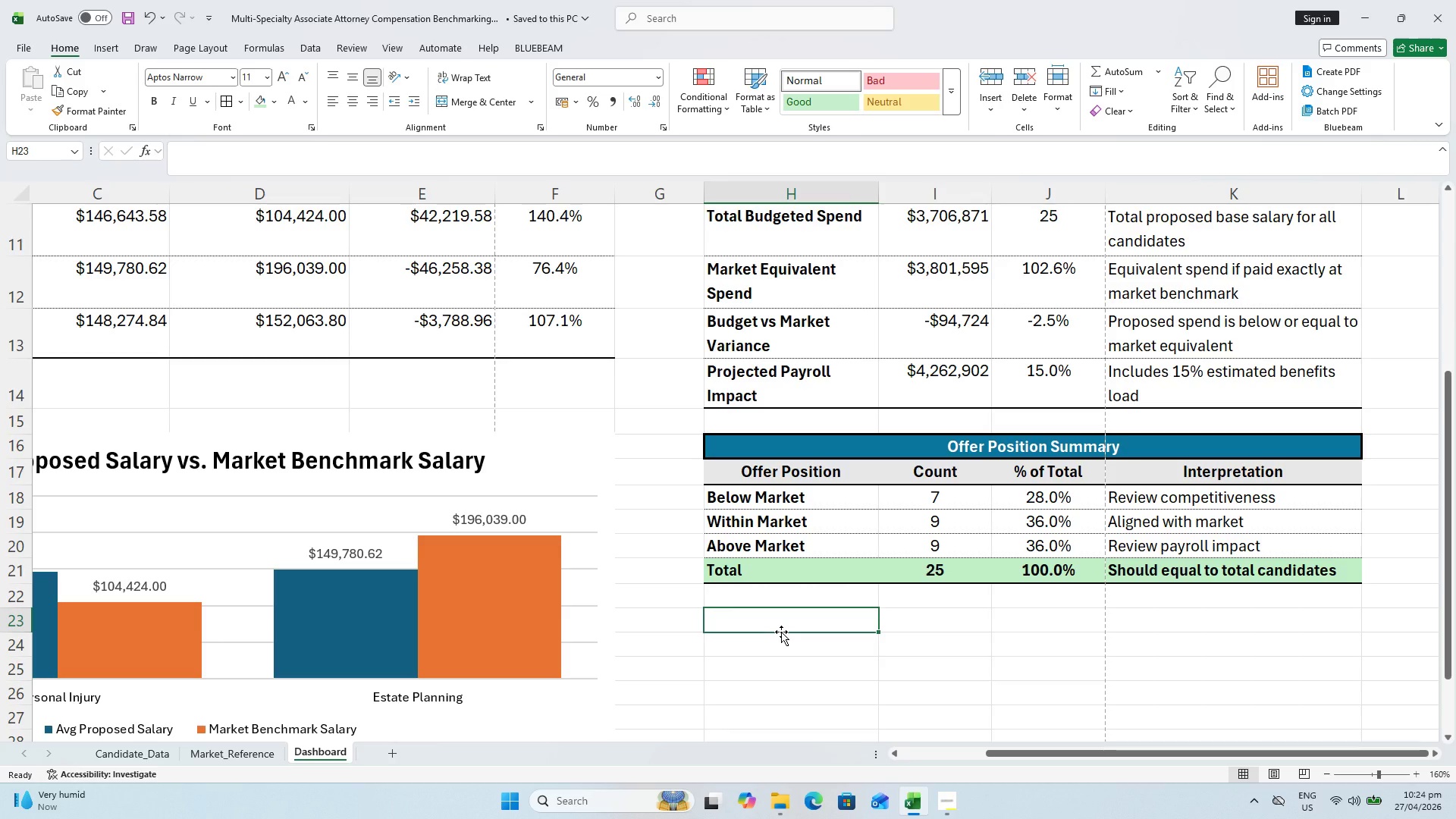 
type(Data Quality Summary)
 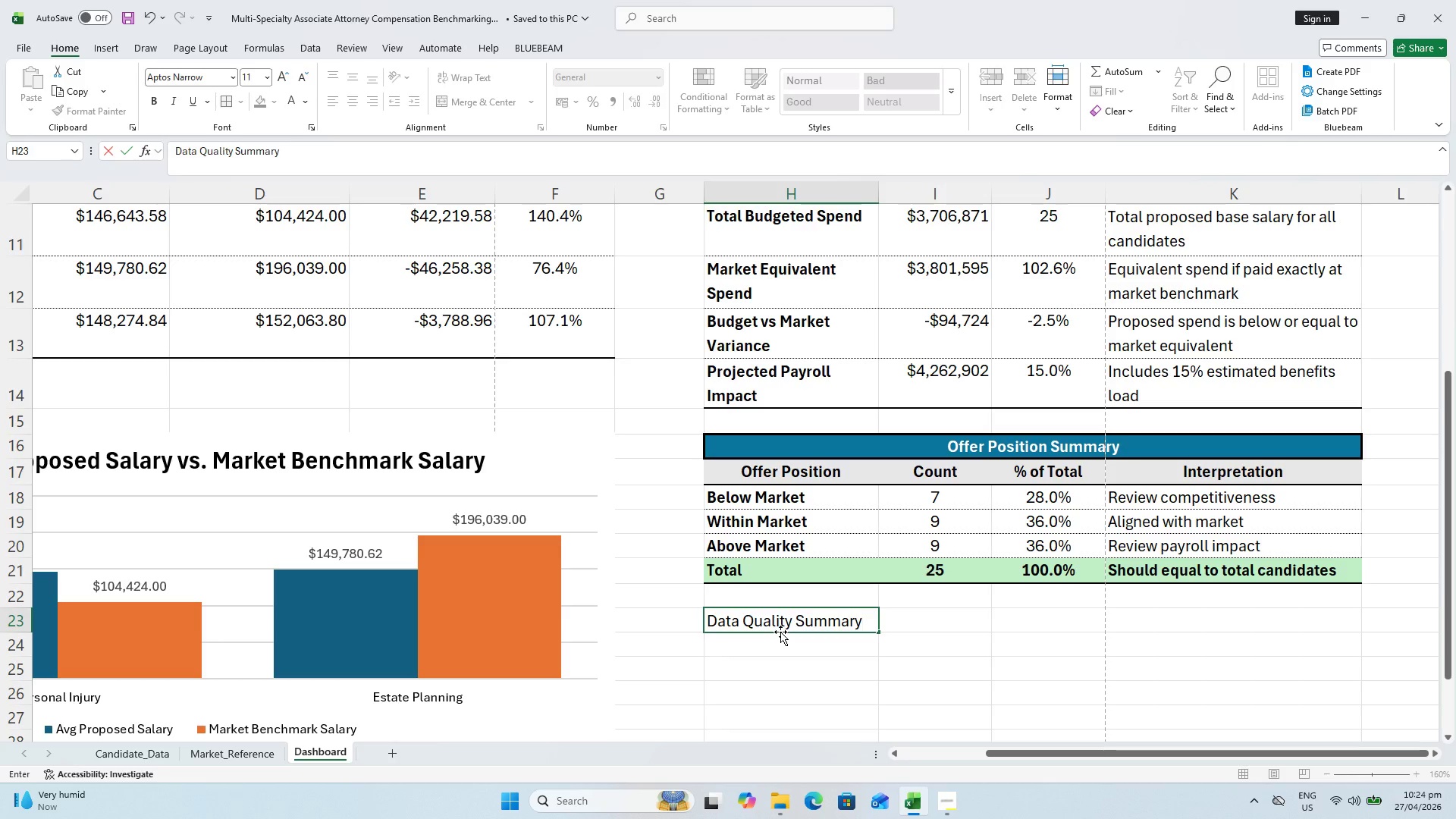 
key(ArrowRight)
 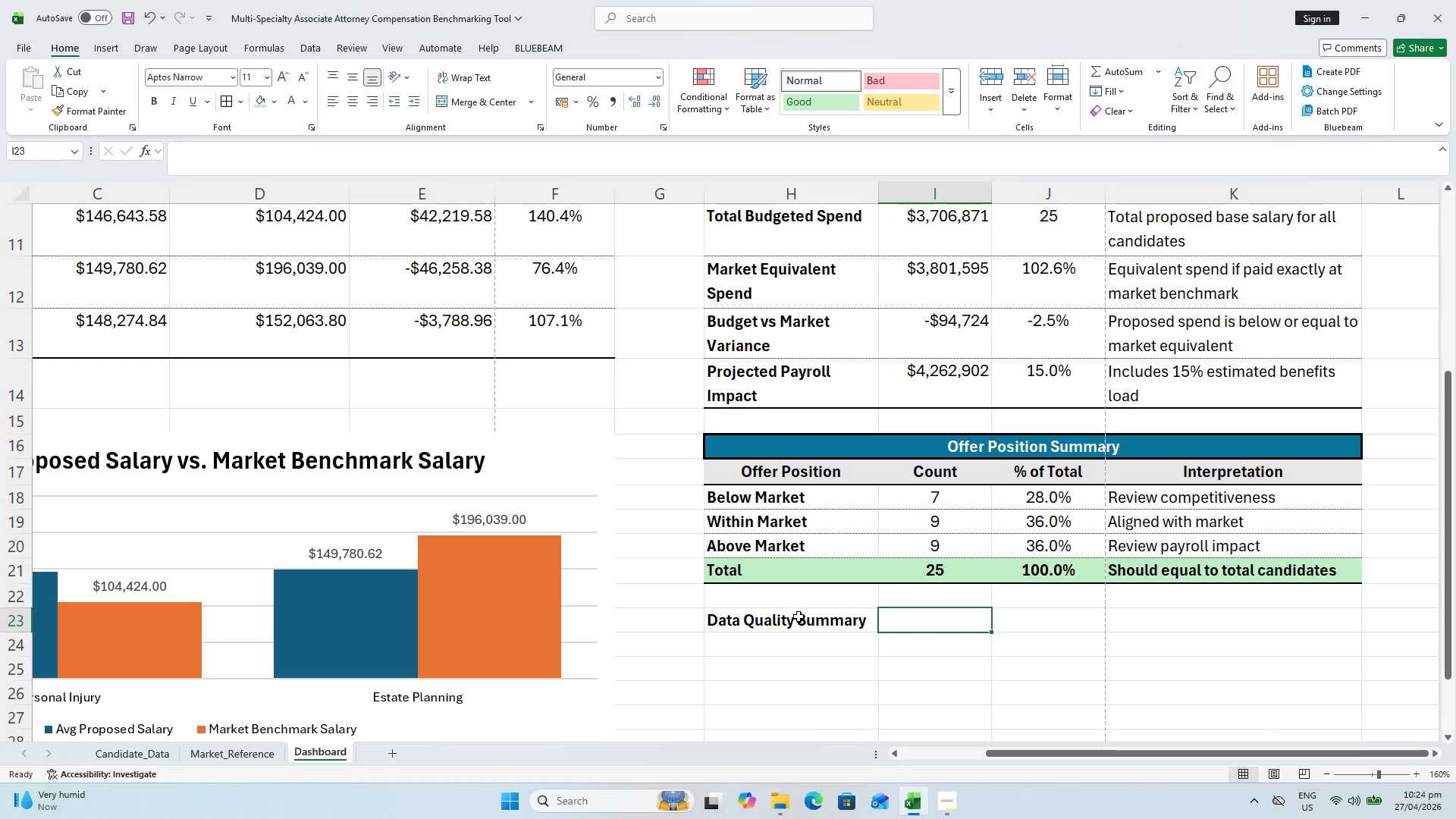 
left_click_drag(start_coordinate=[803, 620], to_coordinate=[1132, 632])
 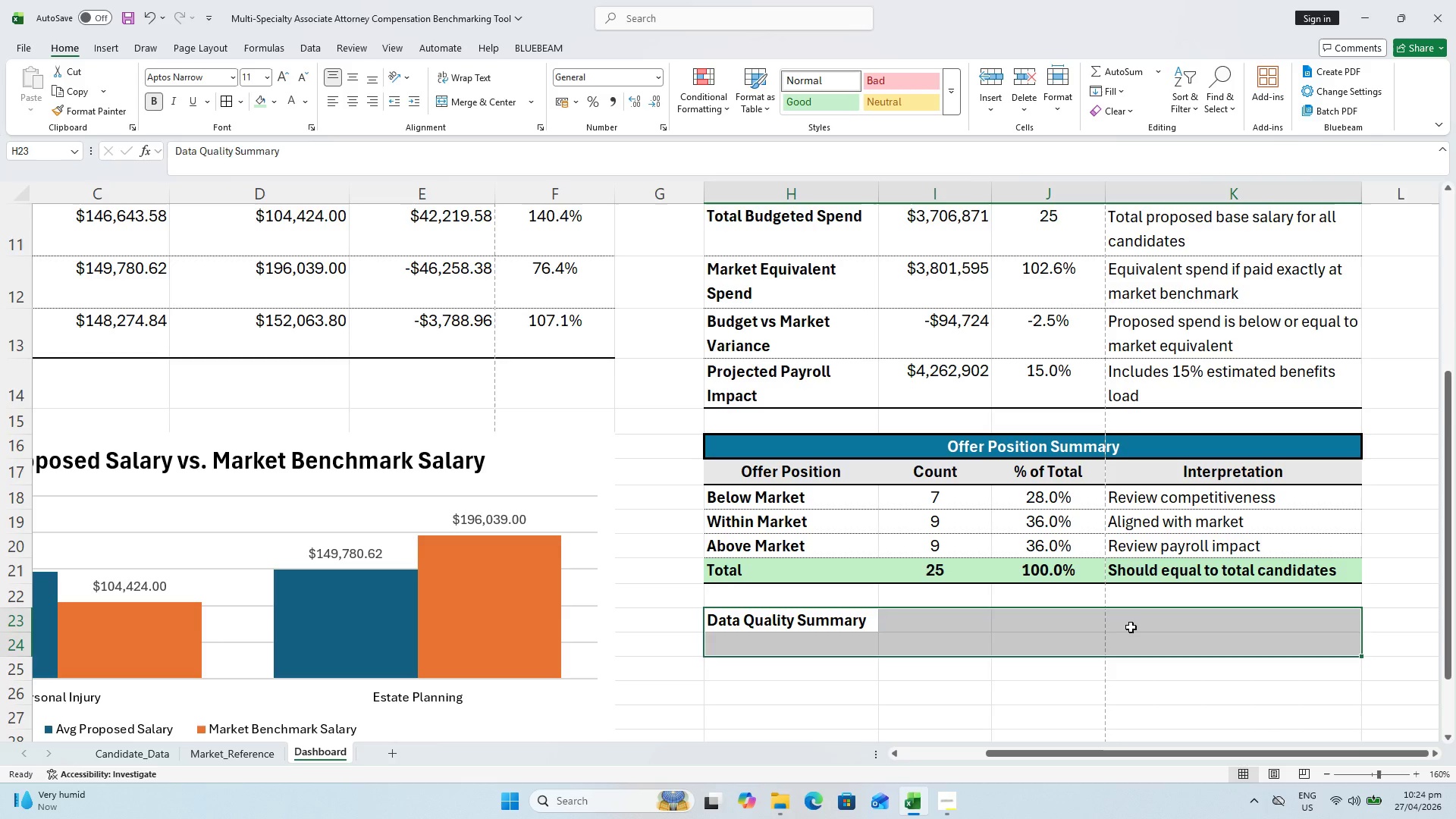 
key(Shift+ShiftLeft)
 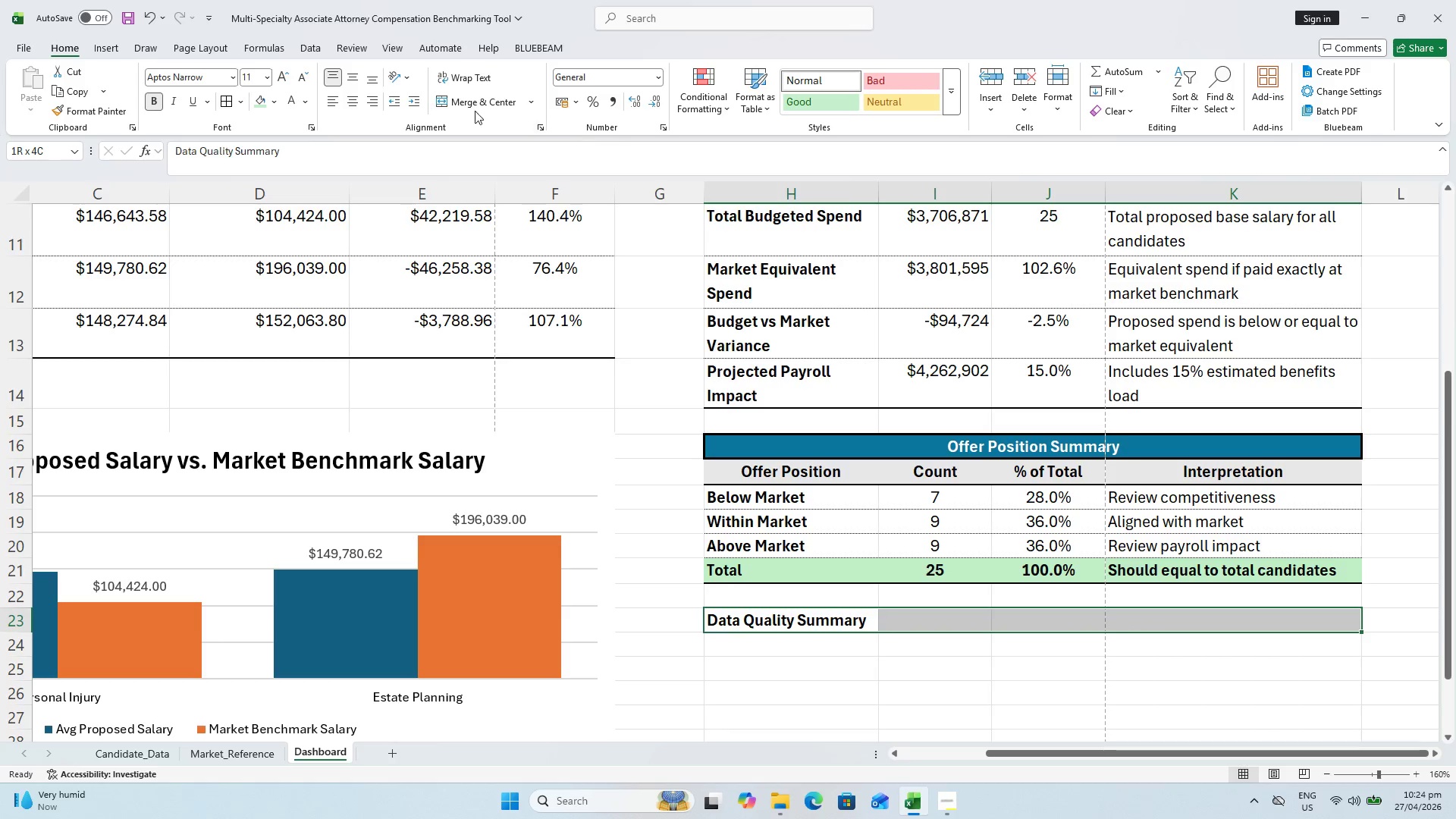 
left_click([453, 92])
 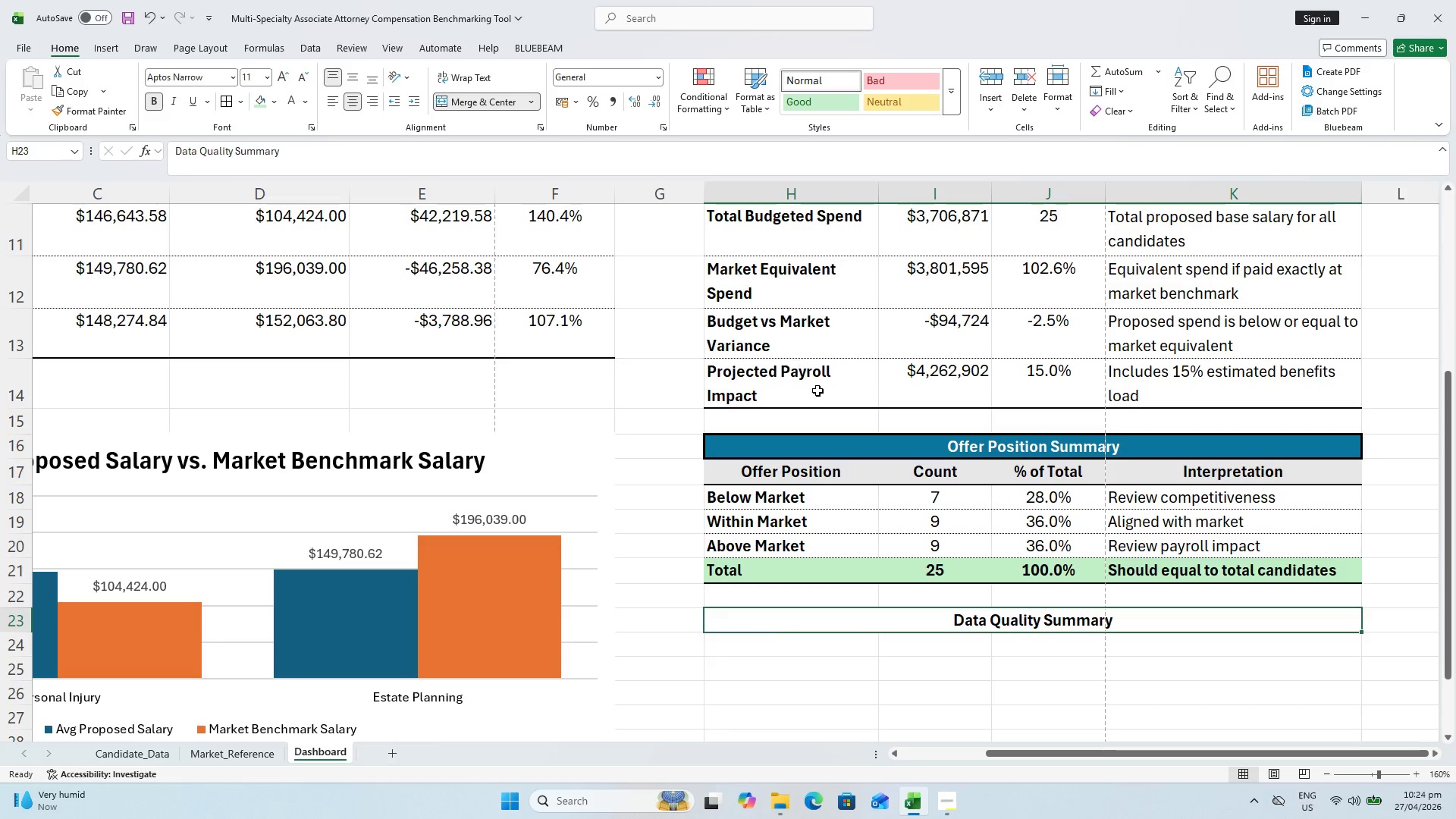 
left_click([842, 435])
 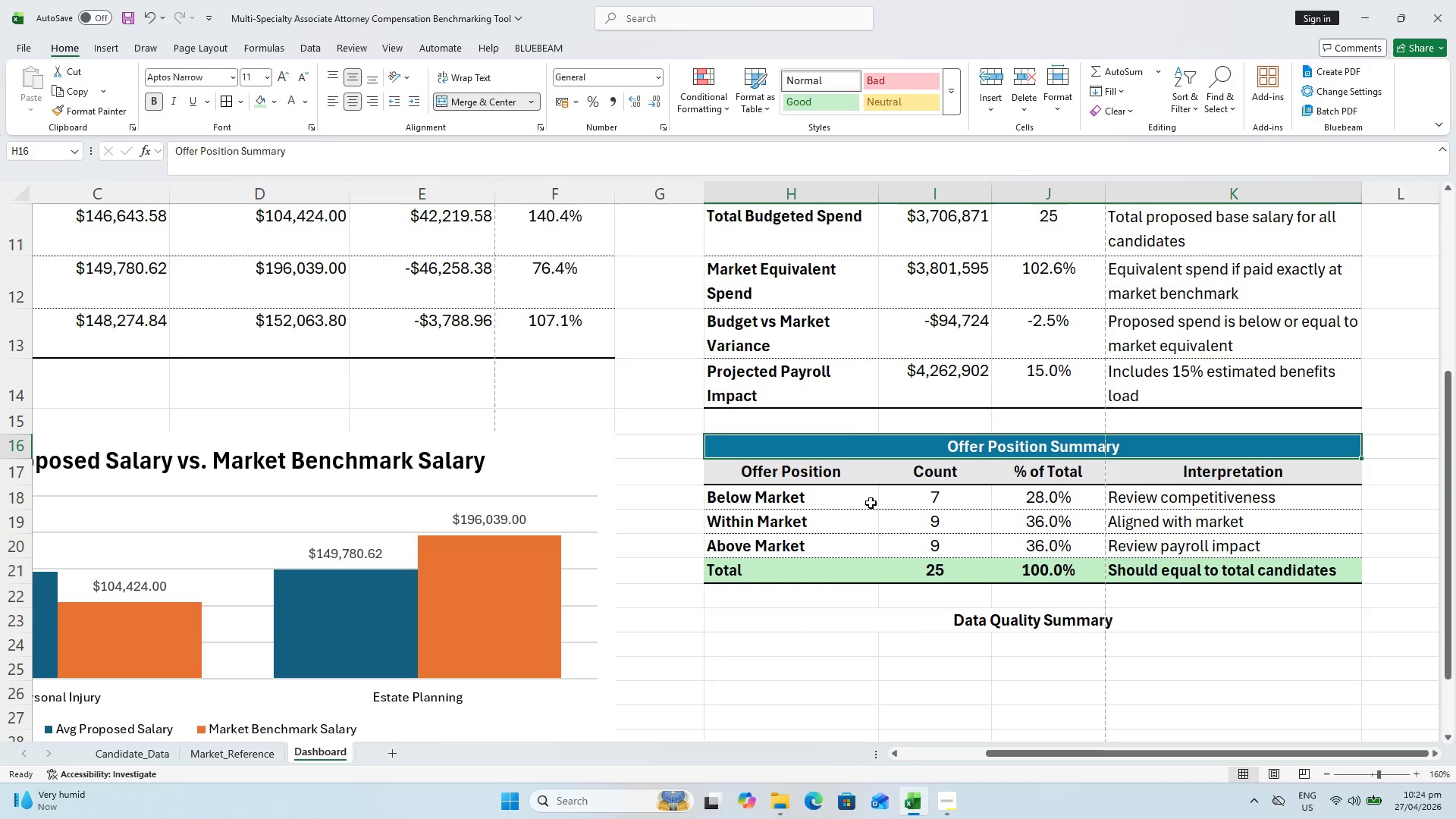 
key(Control+C)
 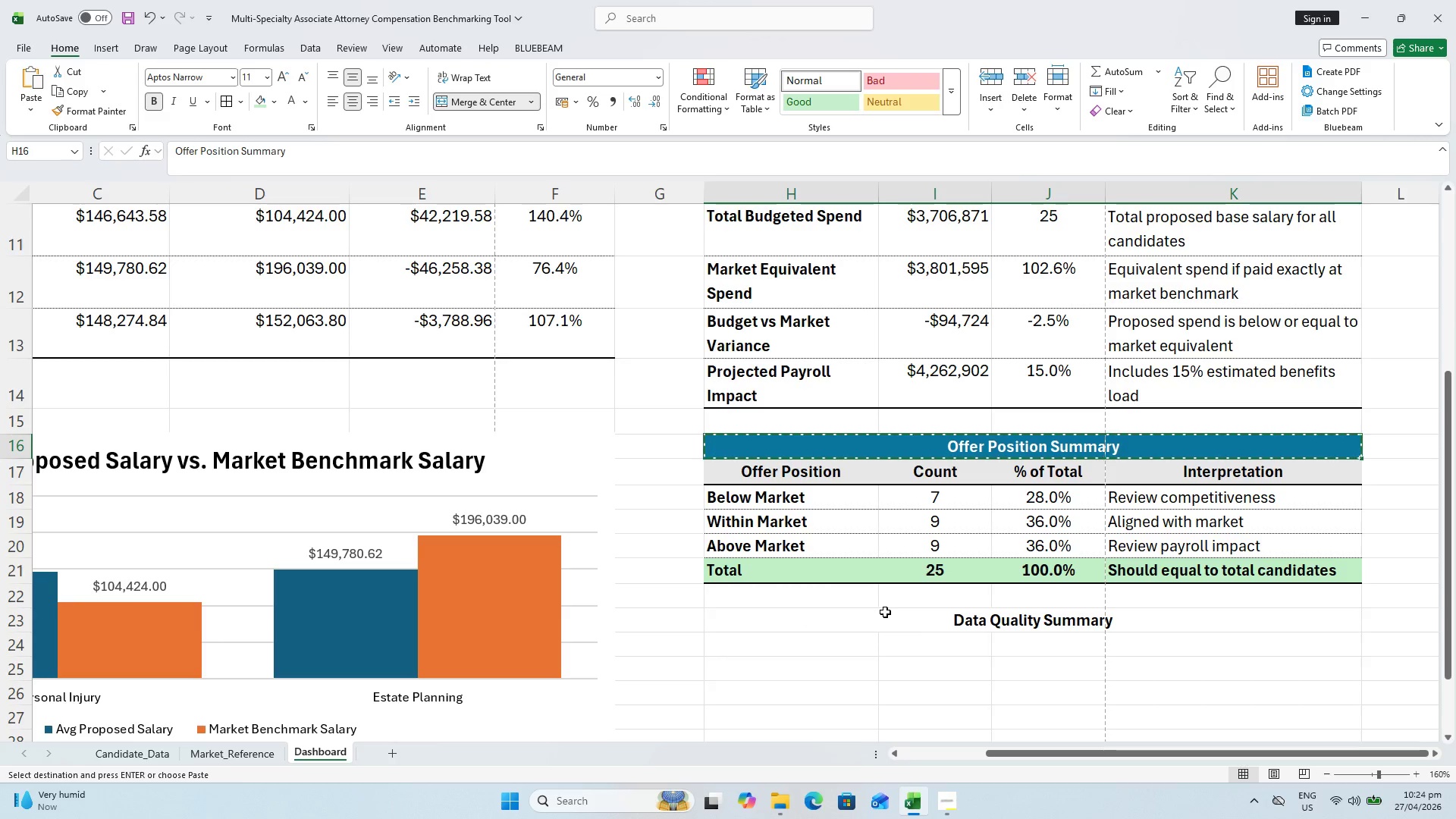 
left_click_drag(start_coordinate=[885, 618], to_coordinate=[877, 621])
 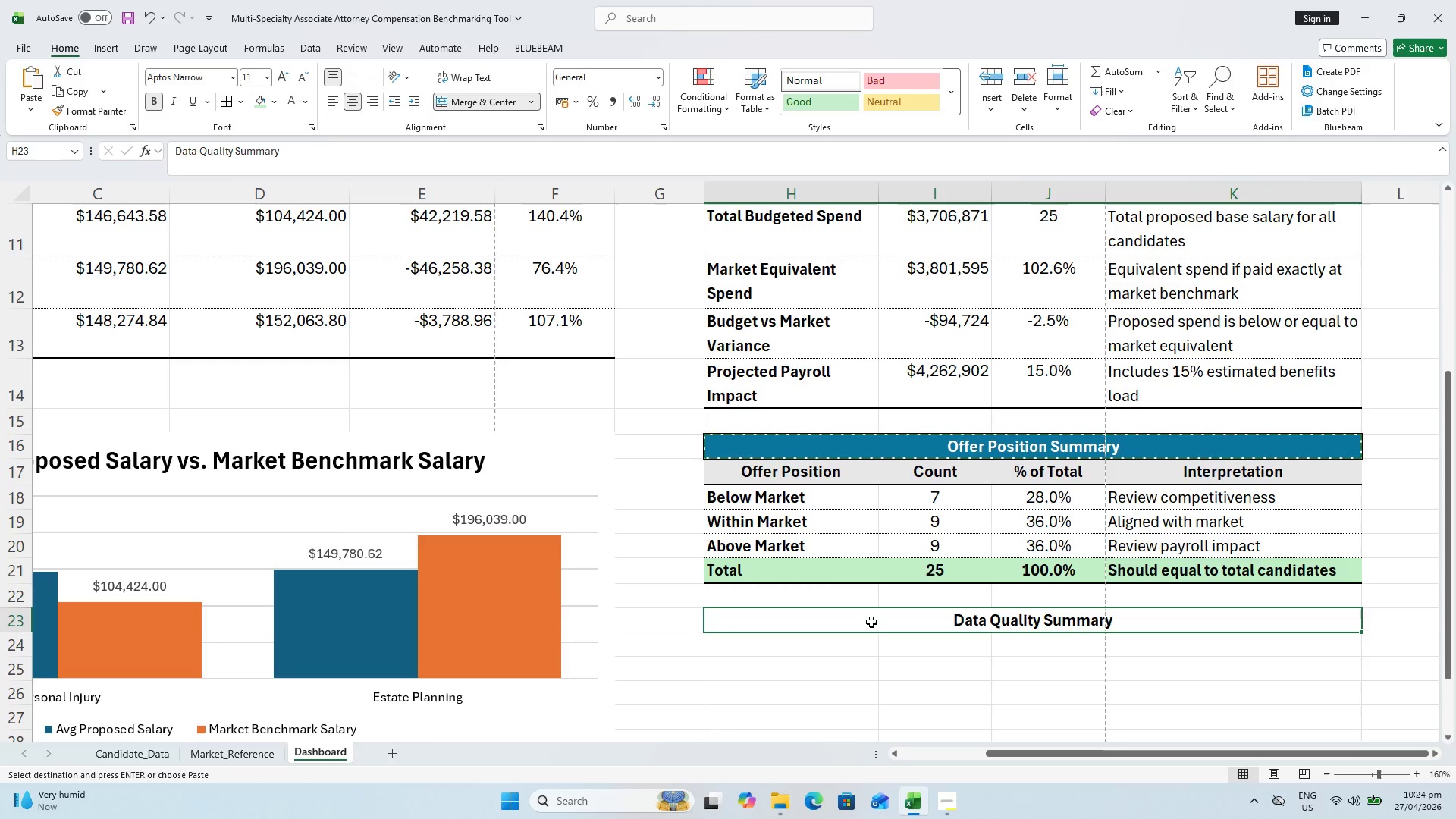 
key(Alt+Control+AltLeft)
 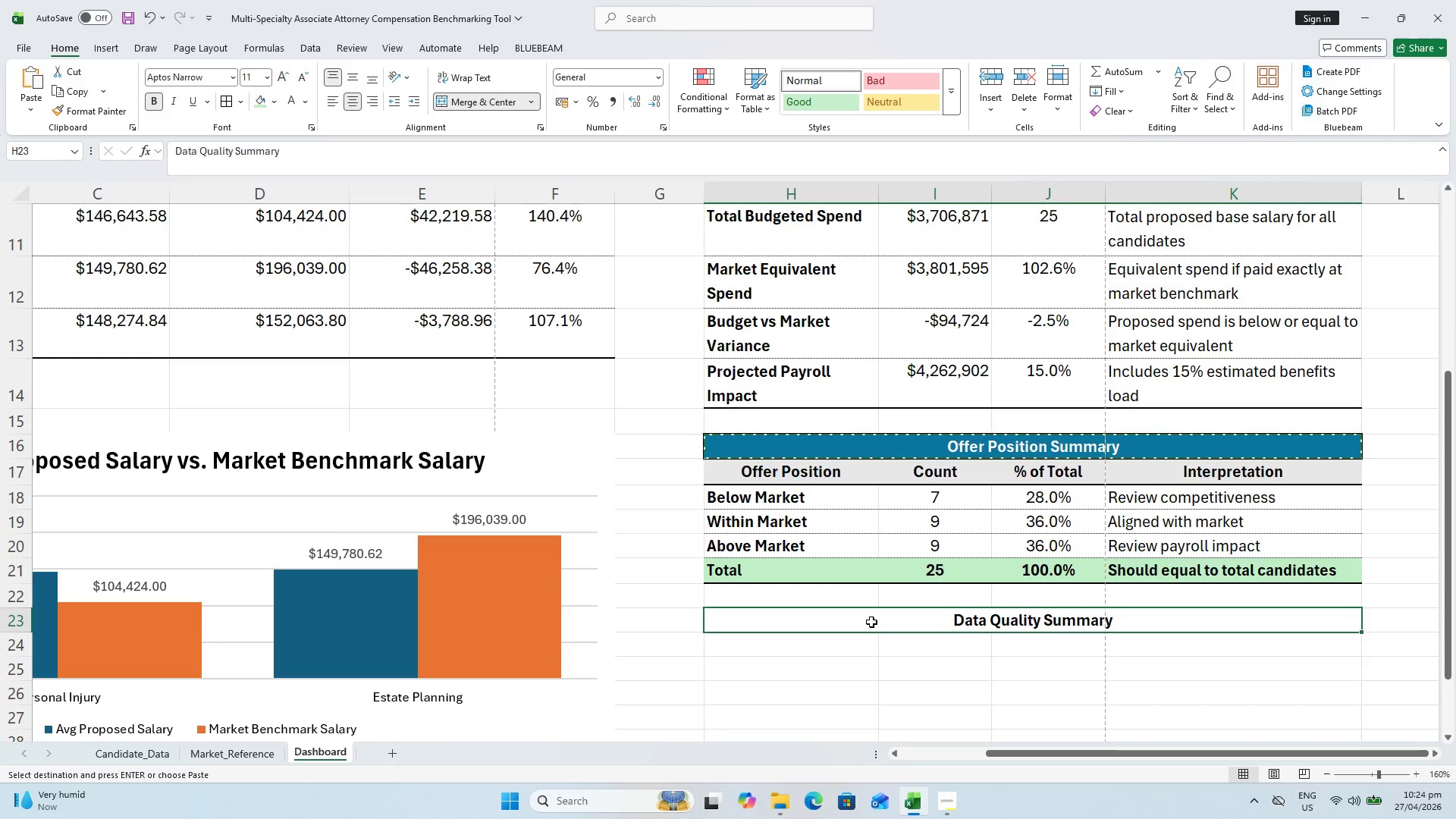 
key(Alt+Control+V)
 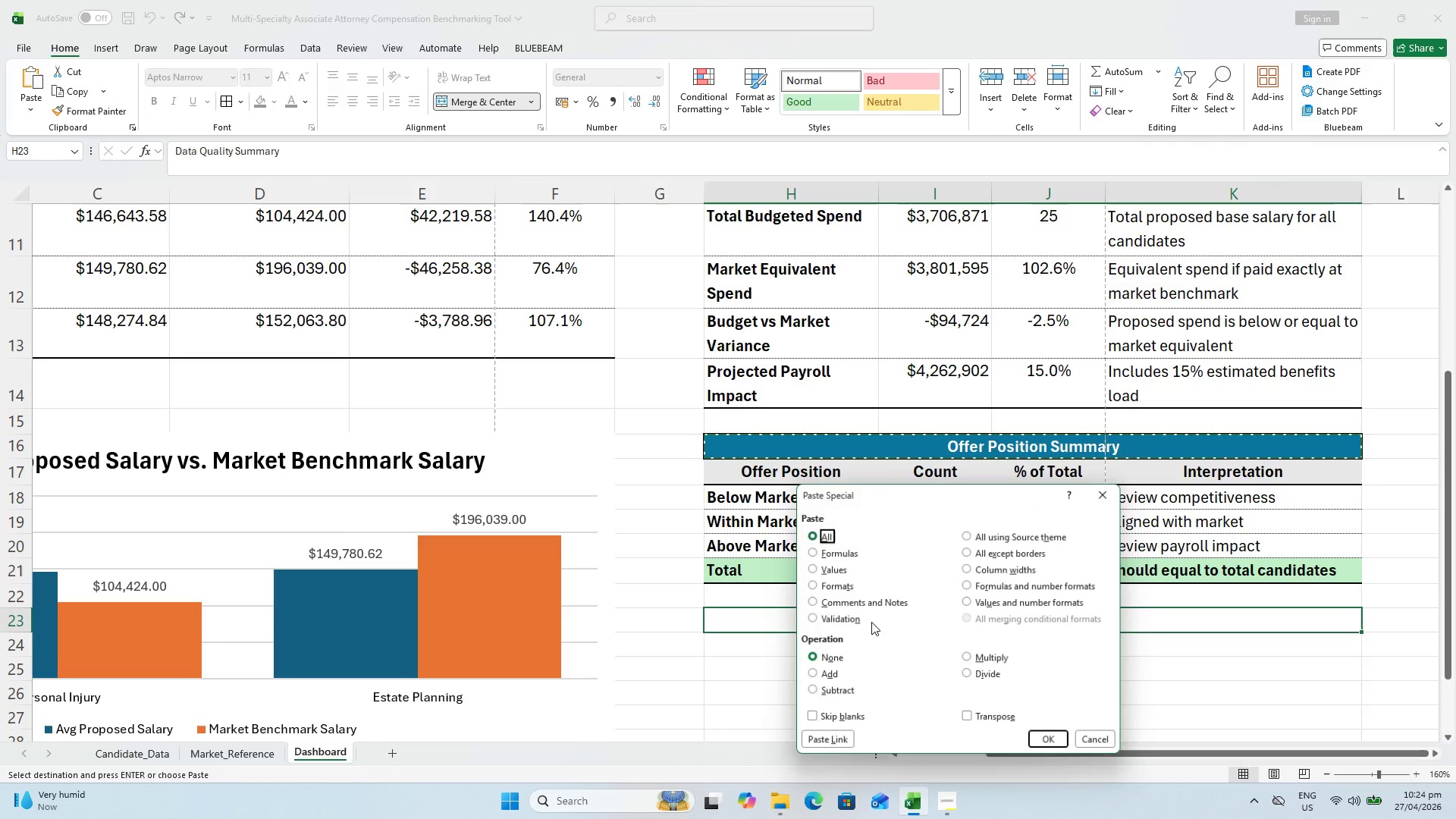 
key(ArrowDown)
 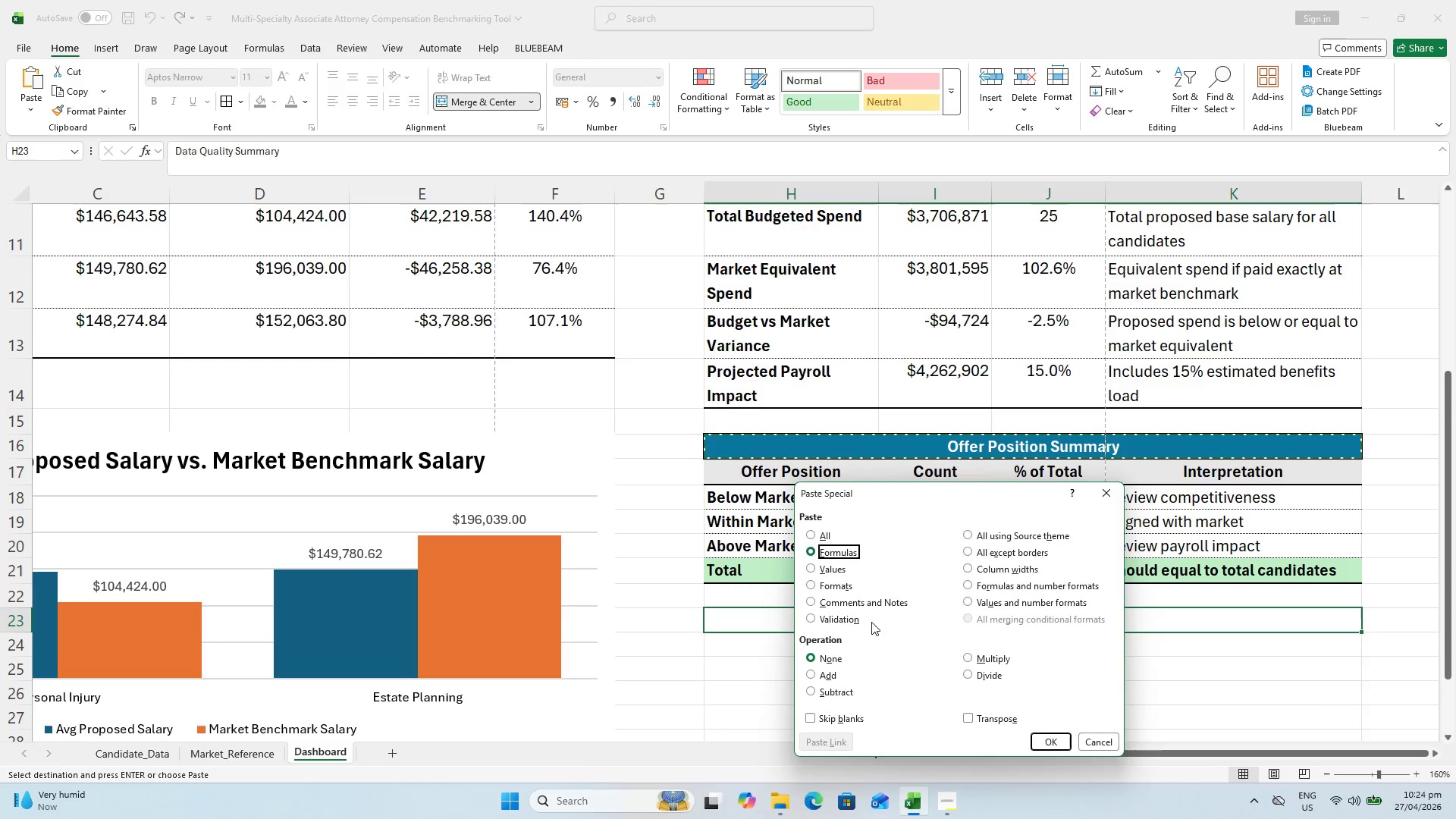 
key(ArrowDown)
 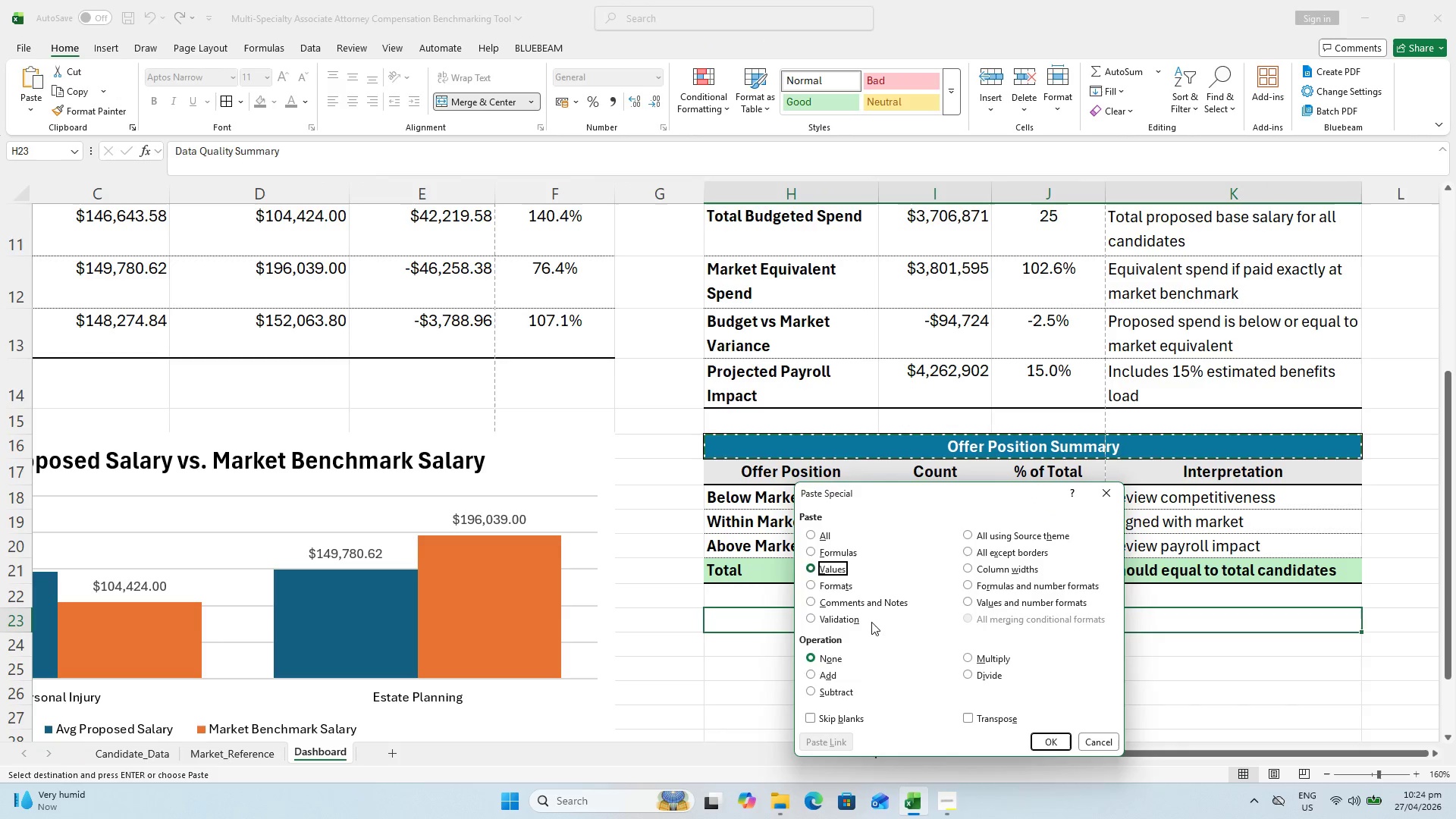 
key(ArrowDown)
 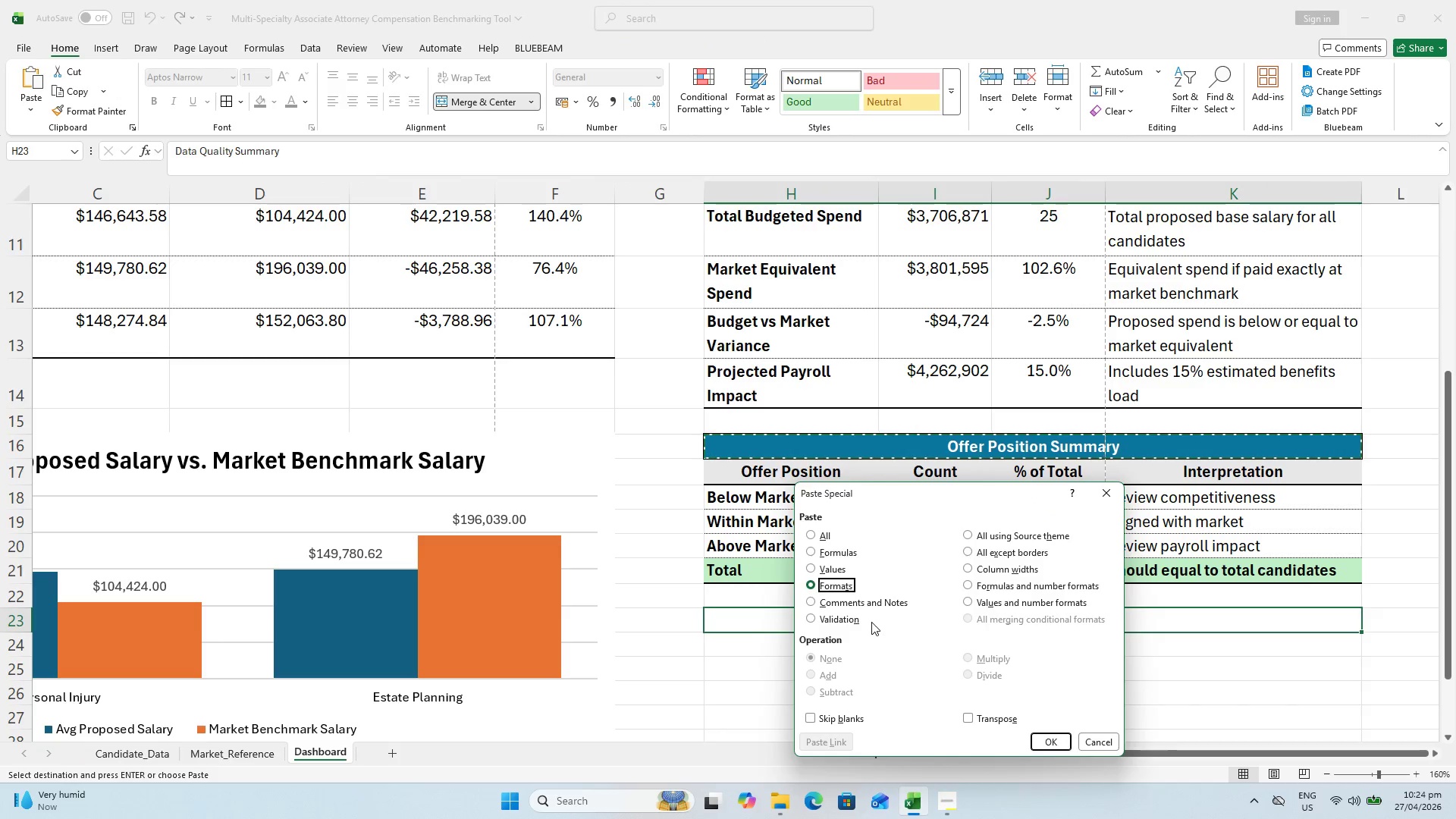 
key(Enter)
 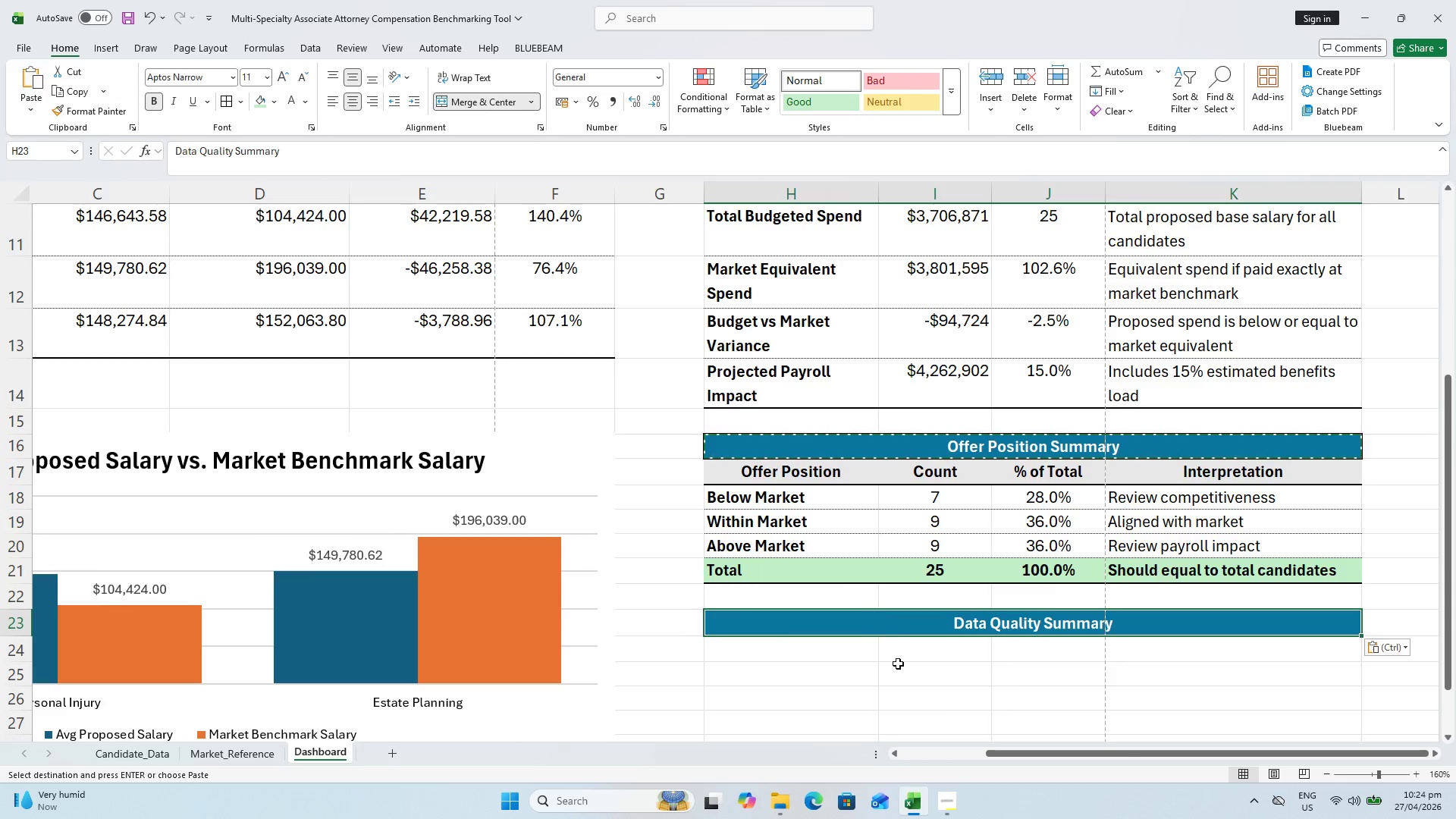 
left_click([1007, 739])
 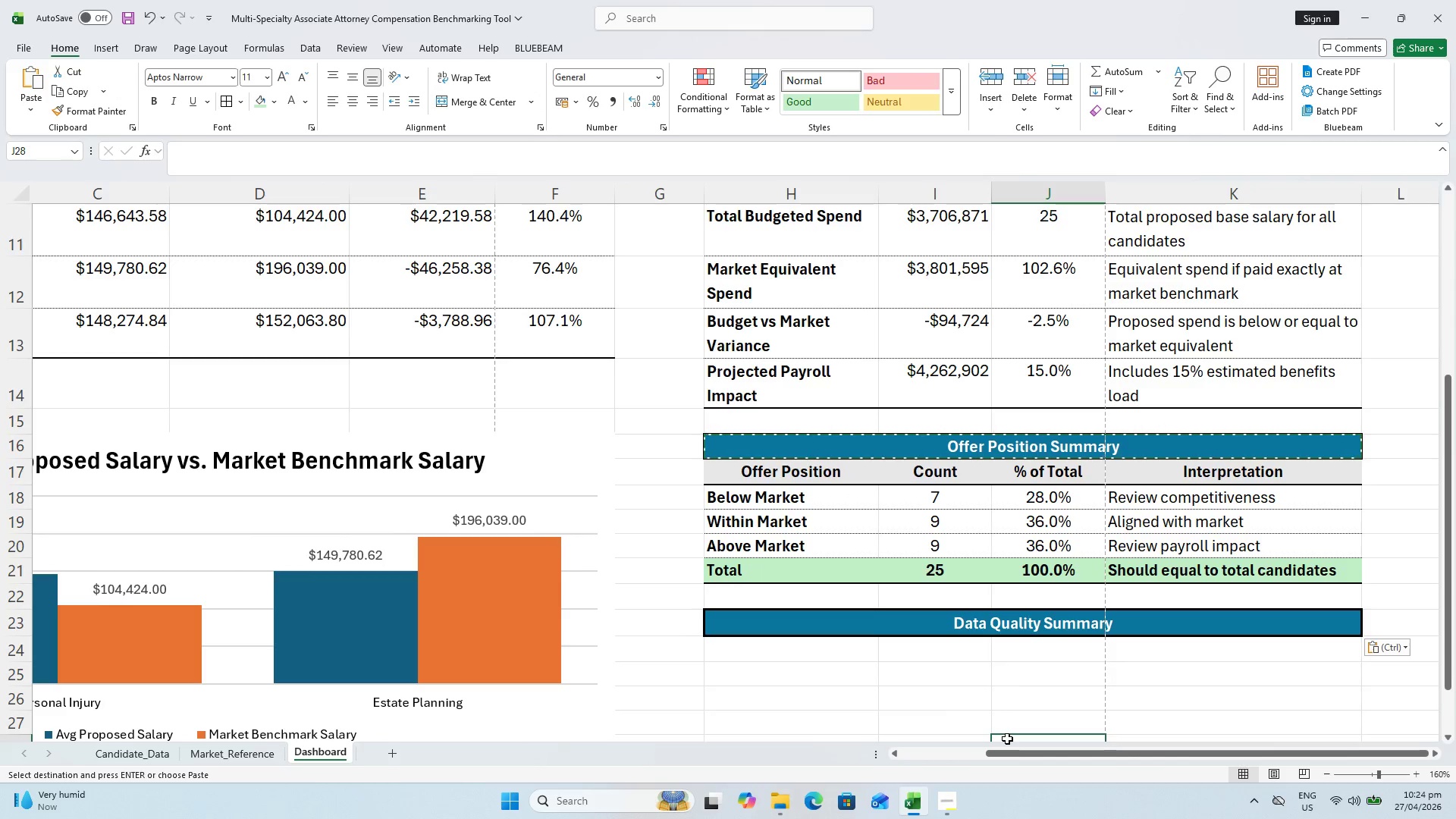 
key(Control+S)
 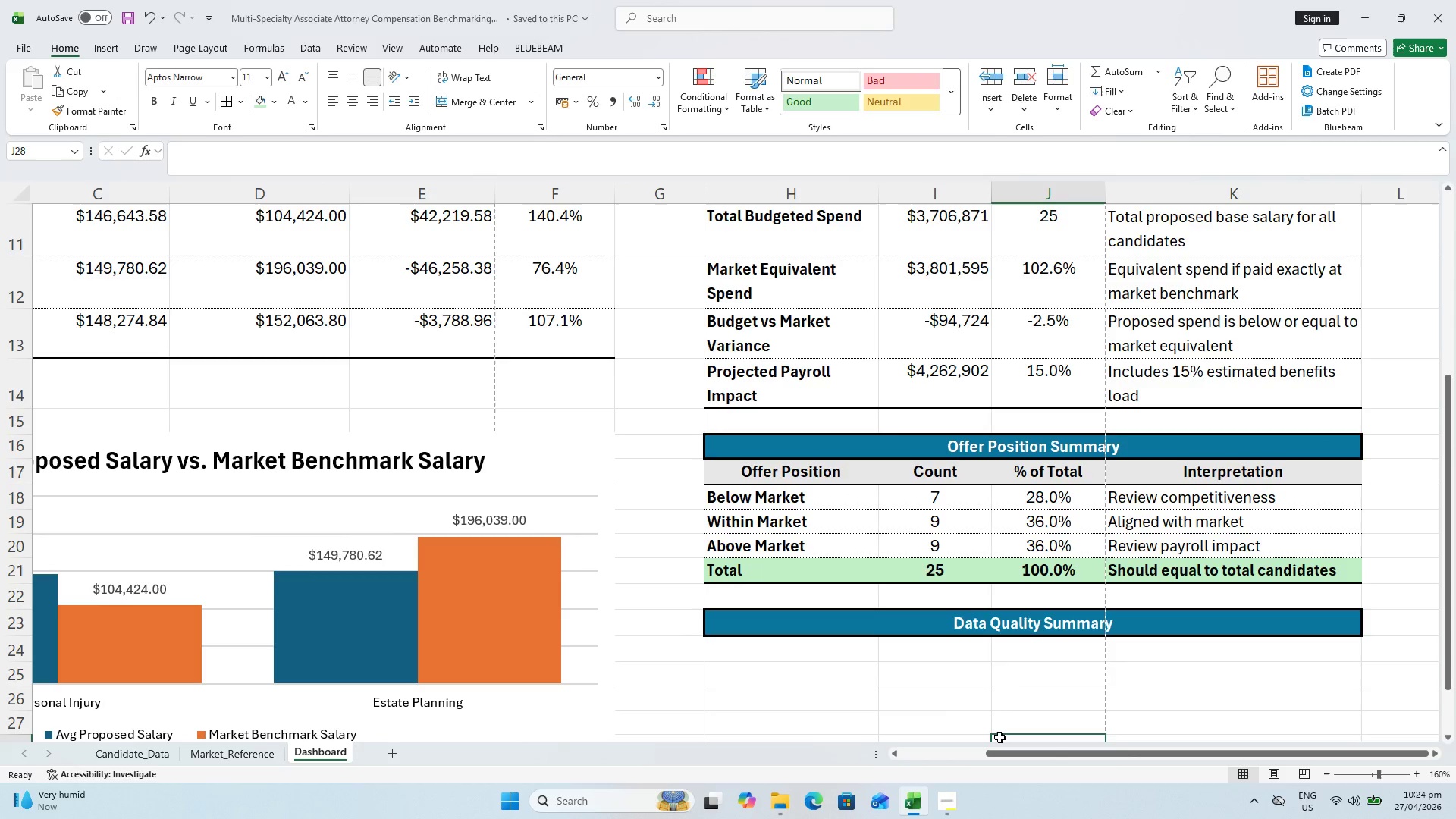 
key(Control+S)
 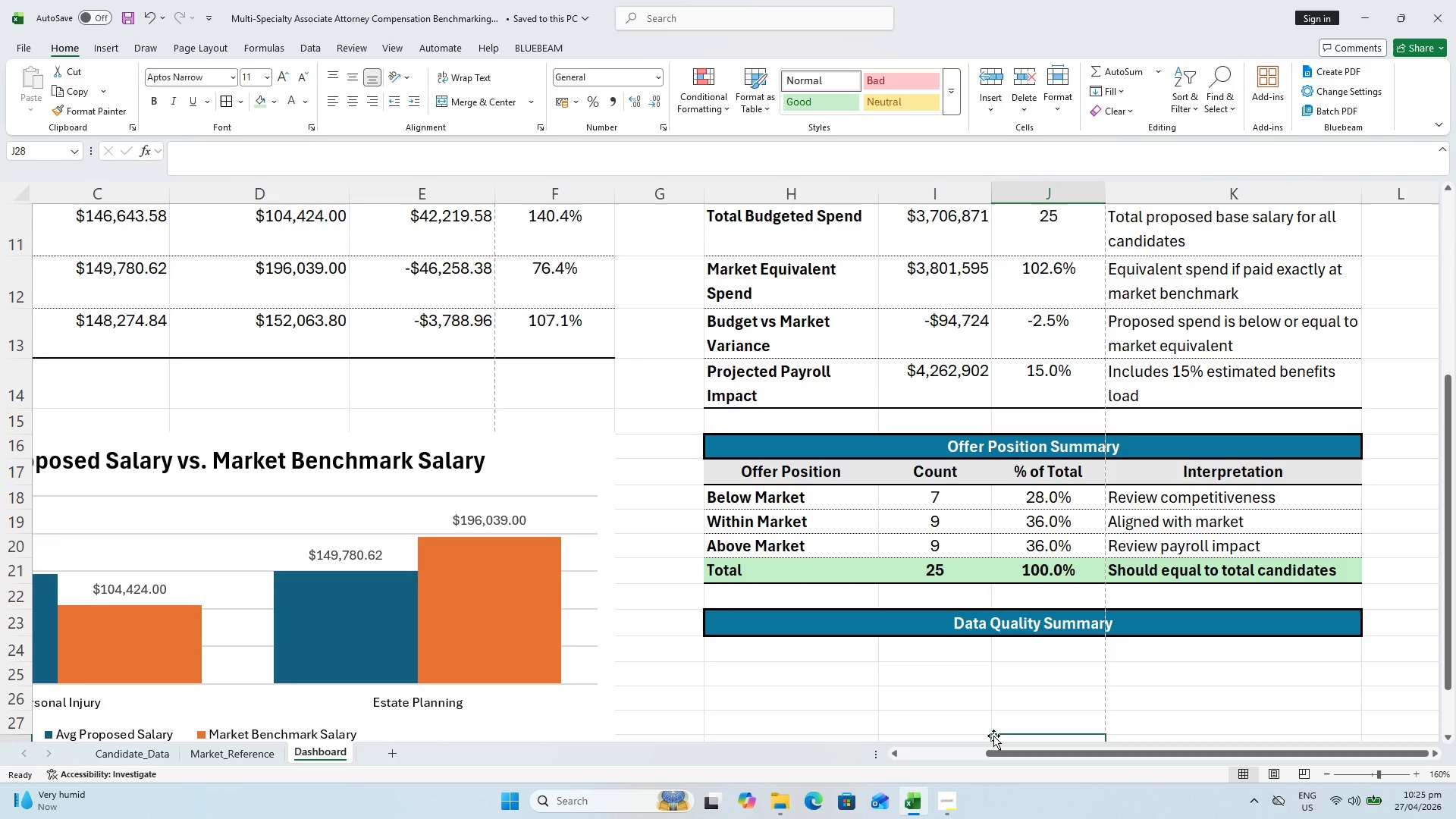 
wait(13.98)
 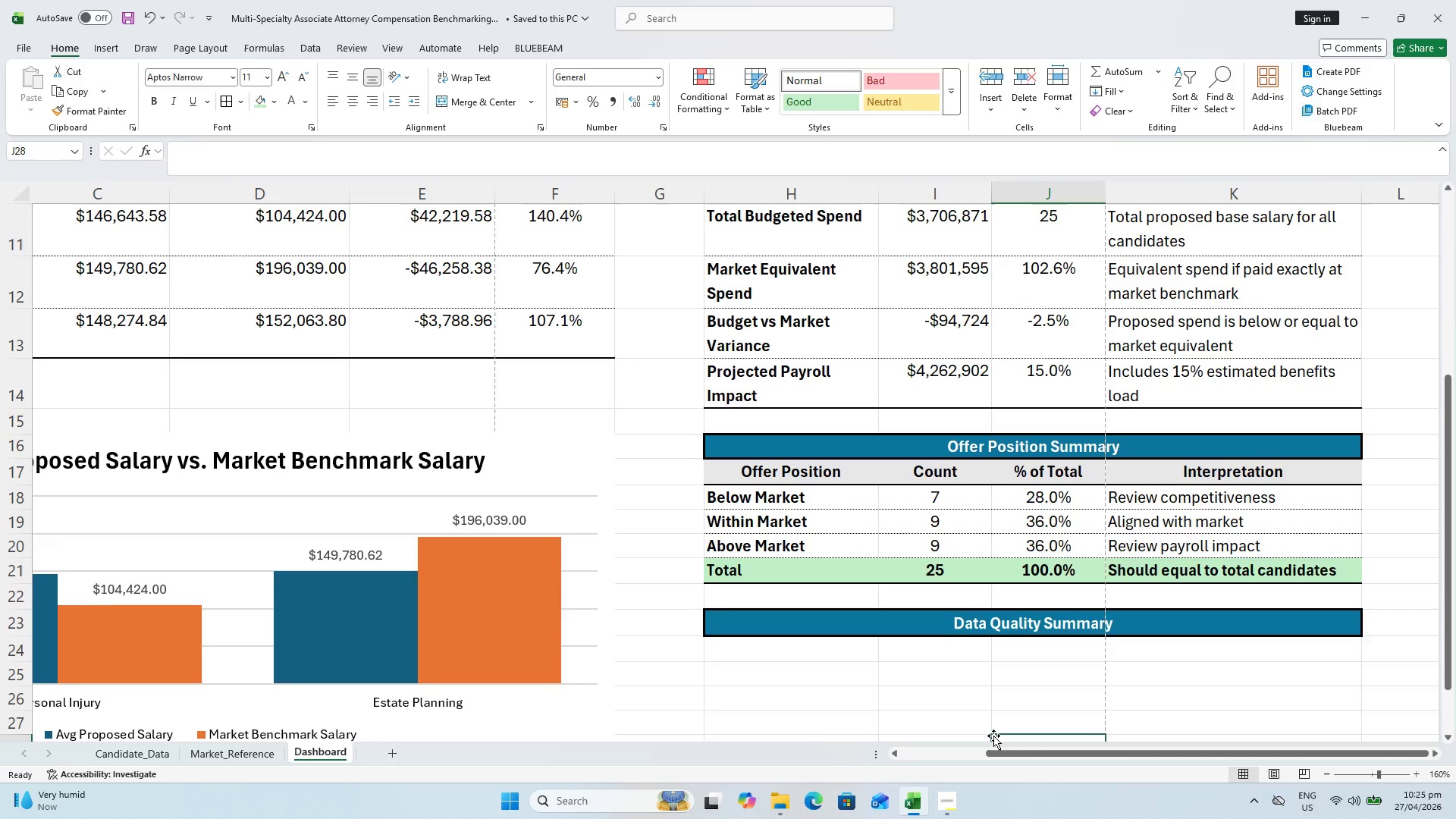 
key(Control+S)
 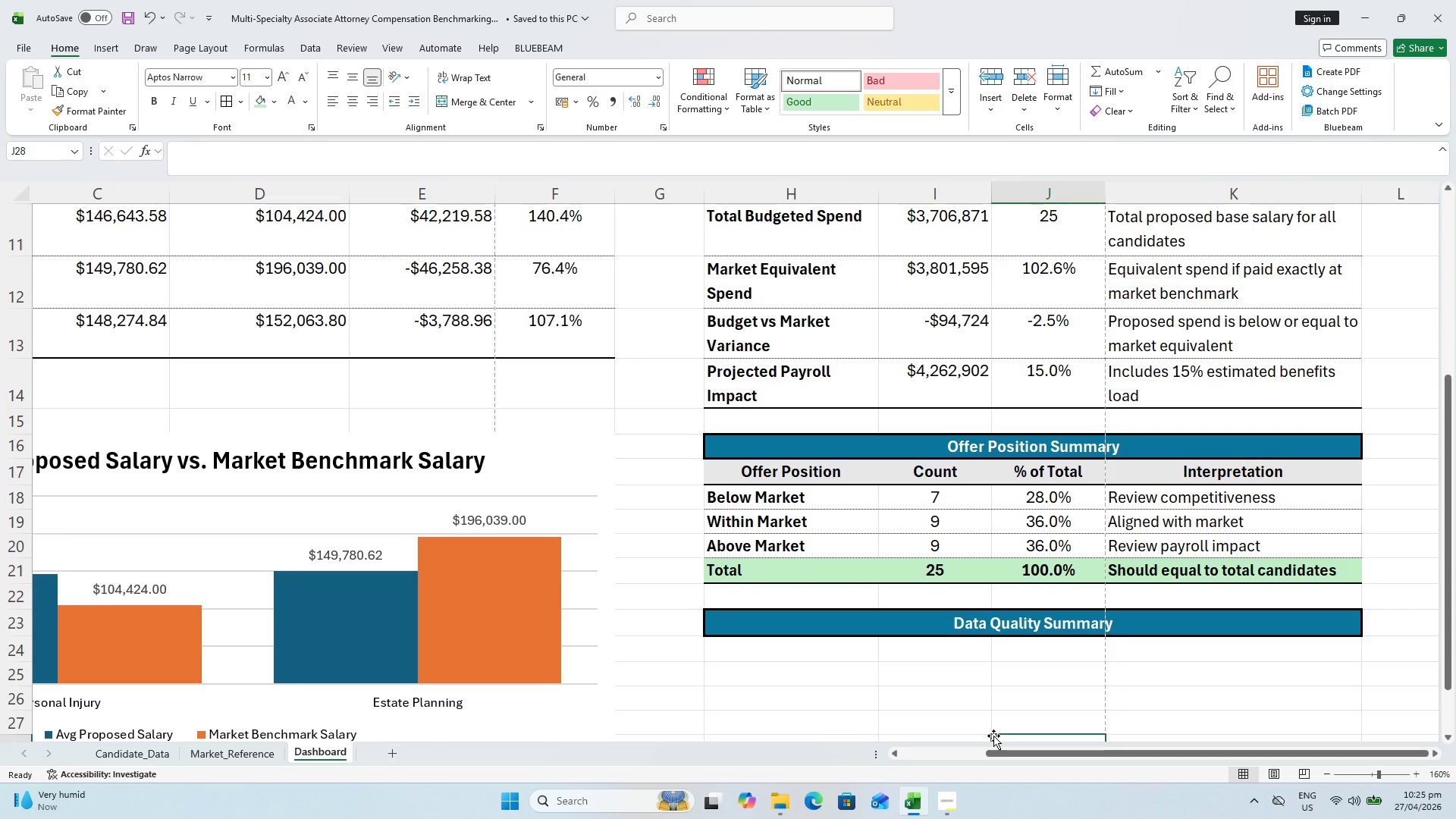 
scroll: coordinate [868, 660], scroll_direction: down, amount: 5.0
 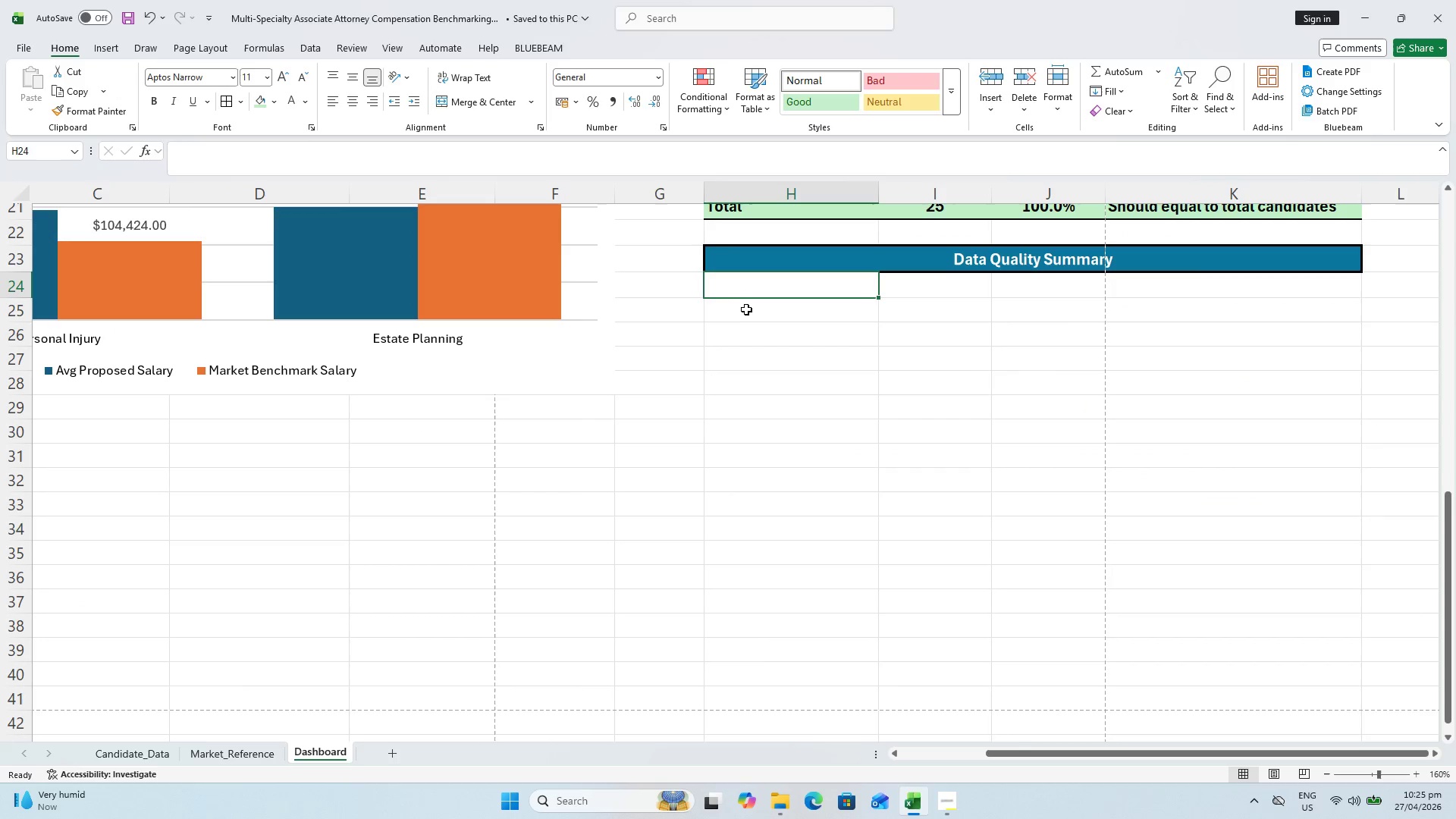 
scroll: coordinate [749, 315], scroll_direction: up, amount: 1.0
 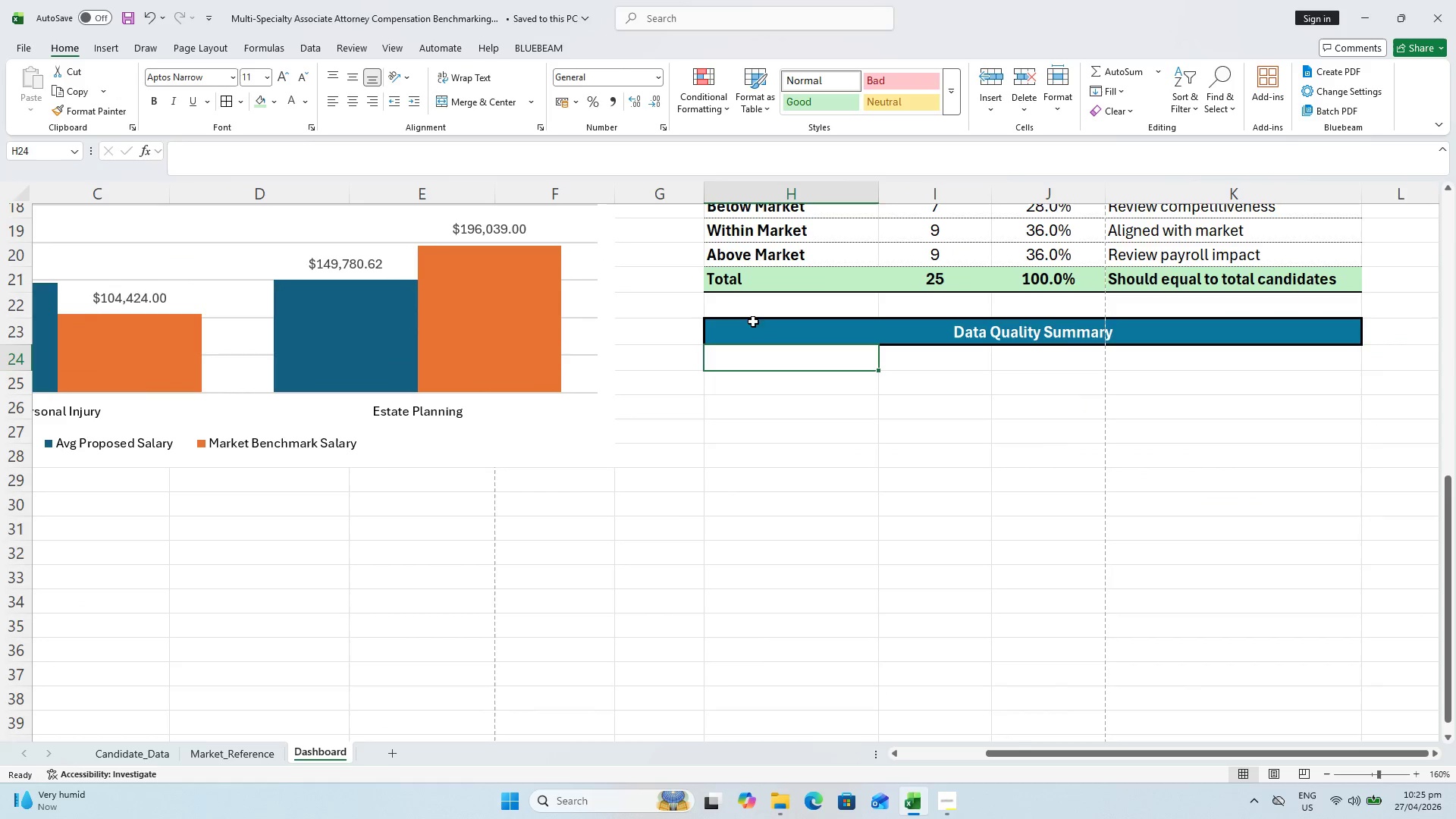 
key(Control+S)
 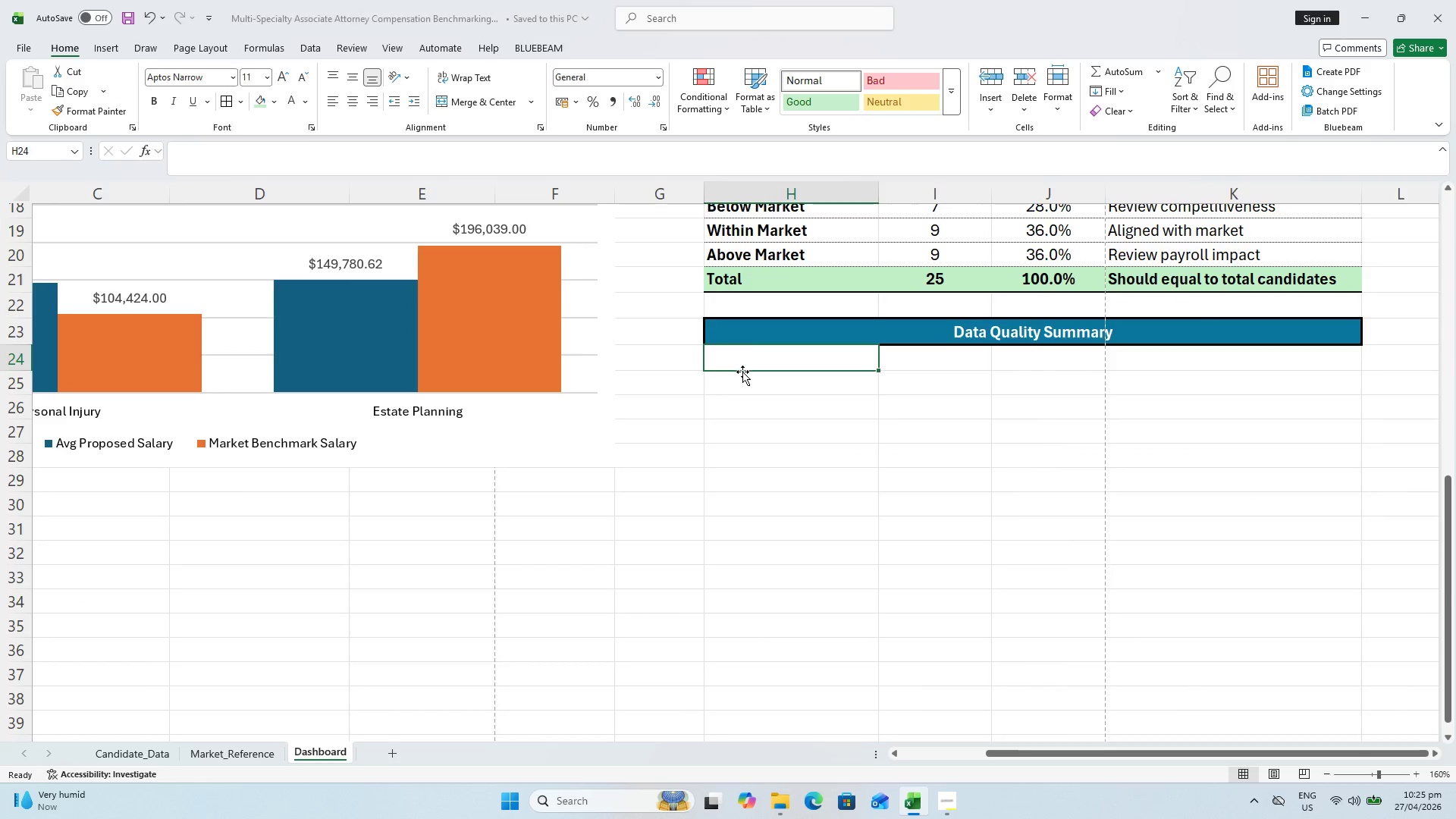 
scroll: coordinate [742, 372], scroll_direction: up, amount: 1.0
 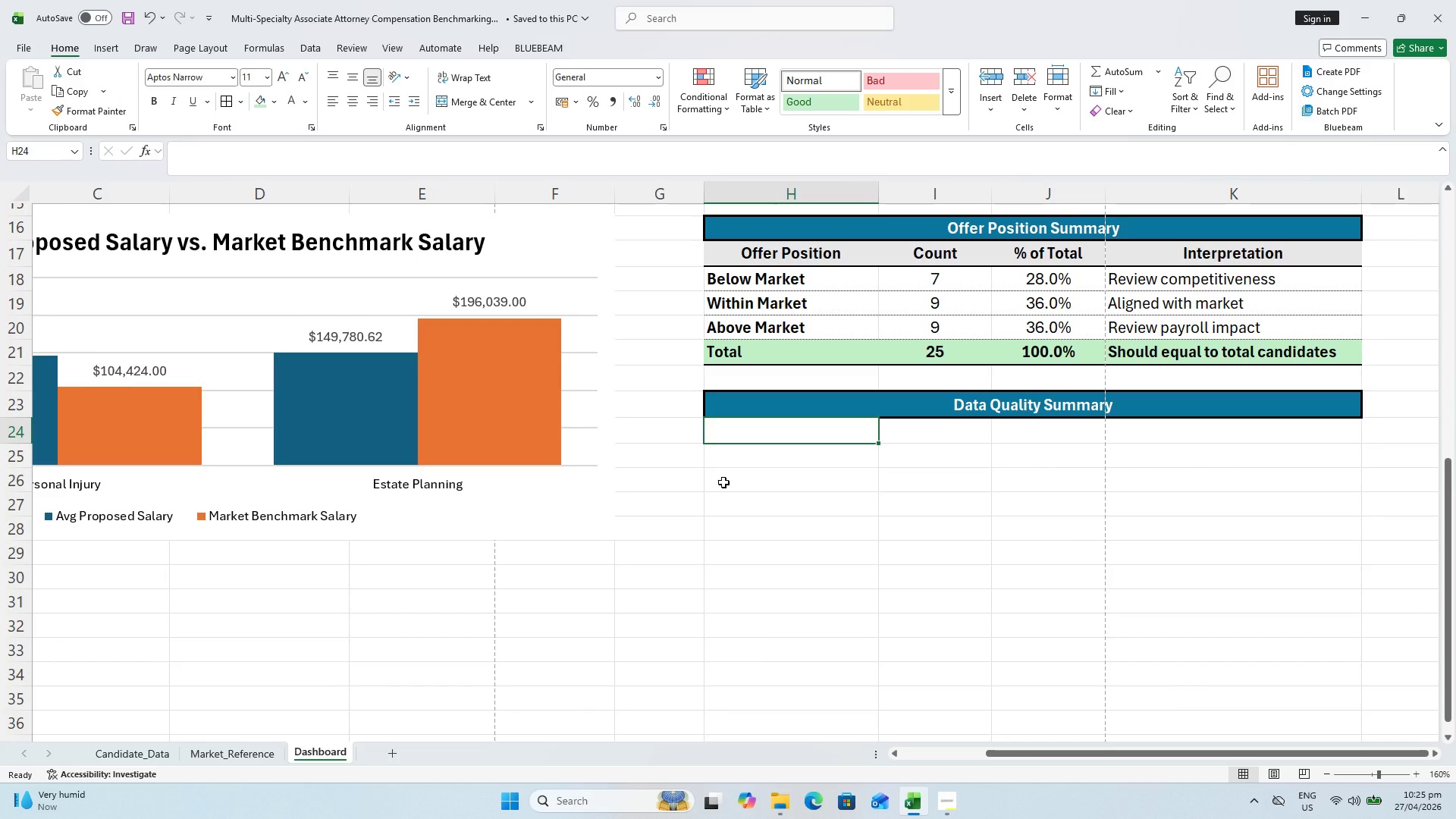 
type(Check Type)
 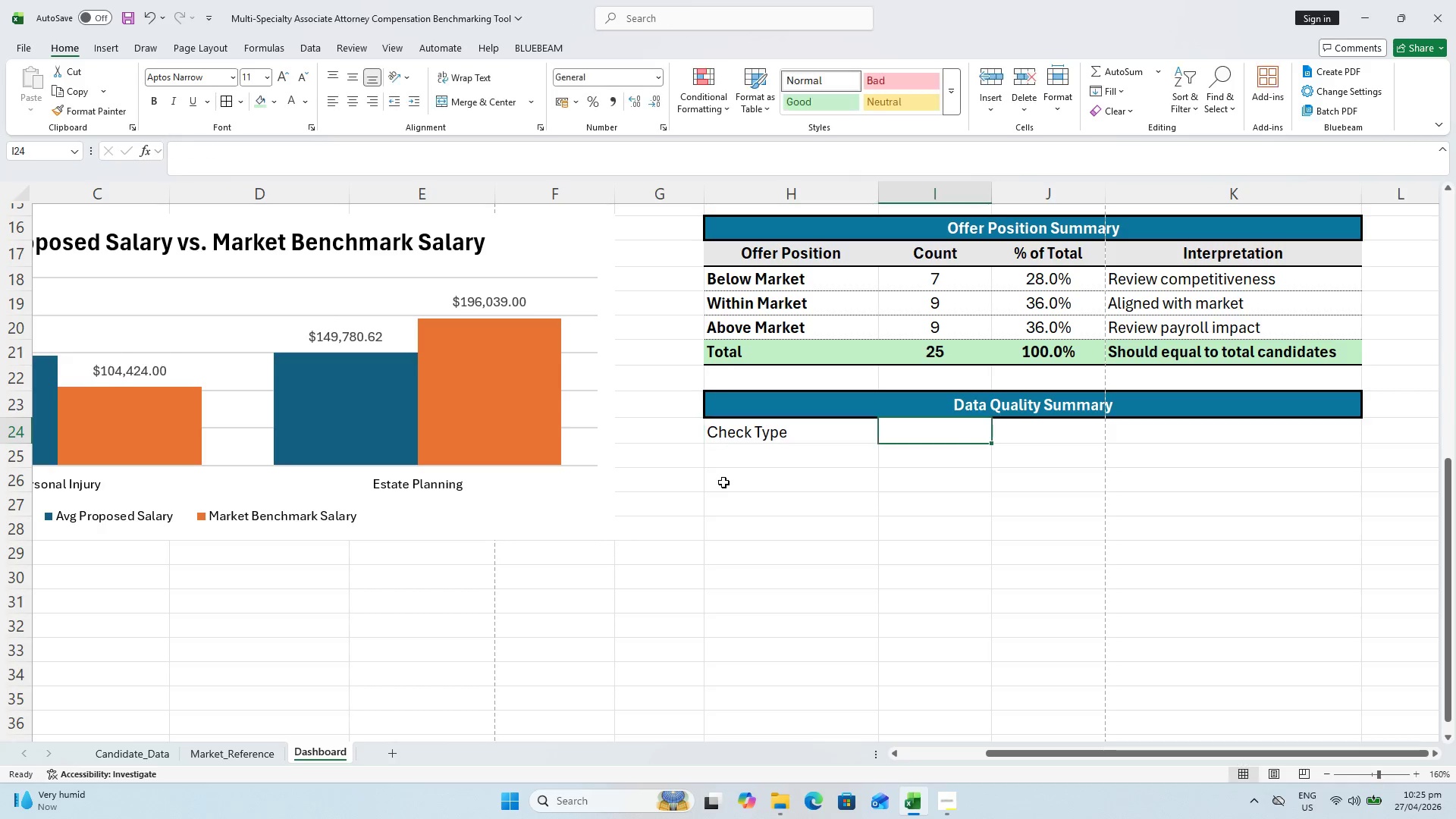 
 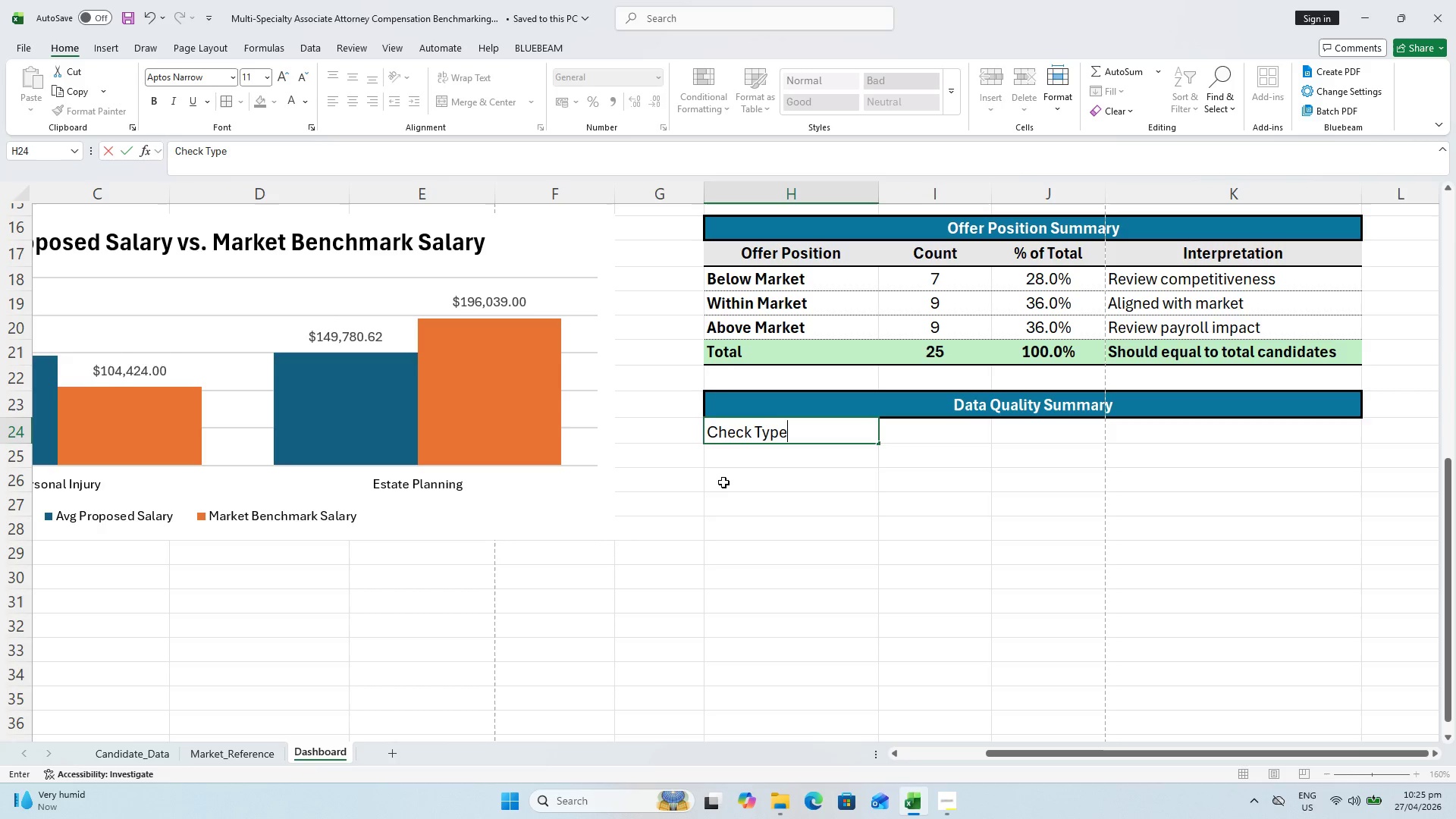 
key(ArrowRight)
 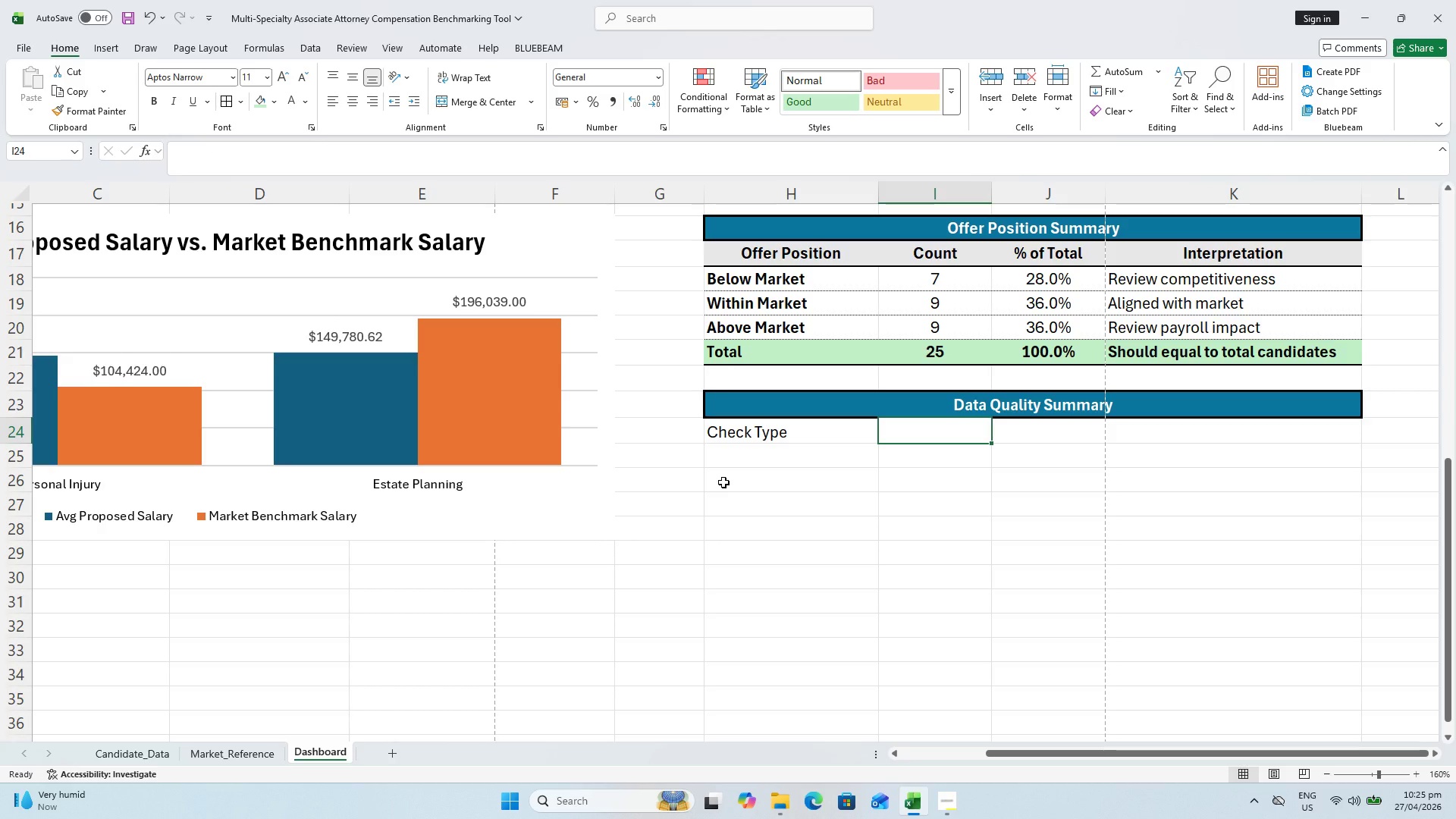 
type(Count)
 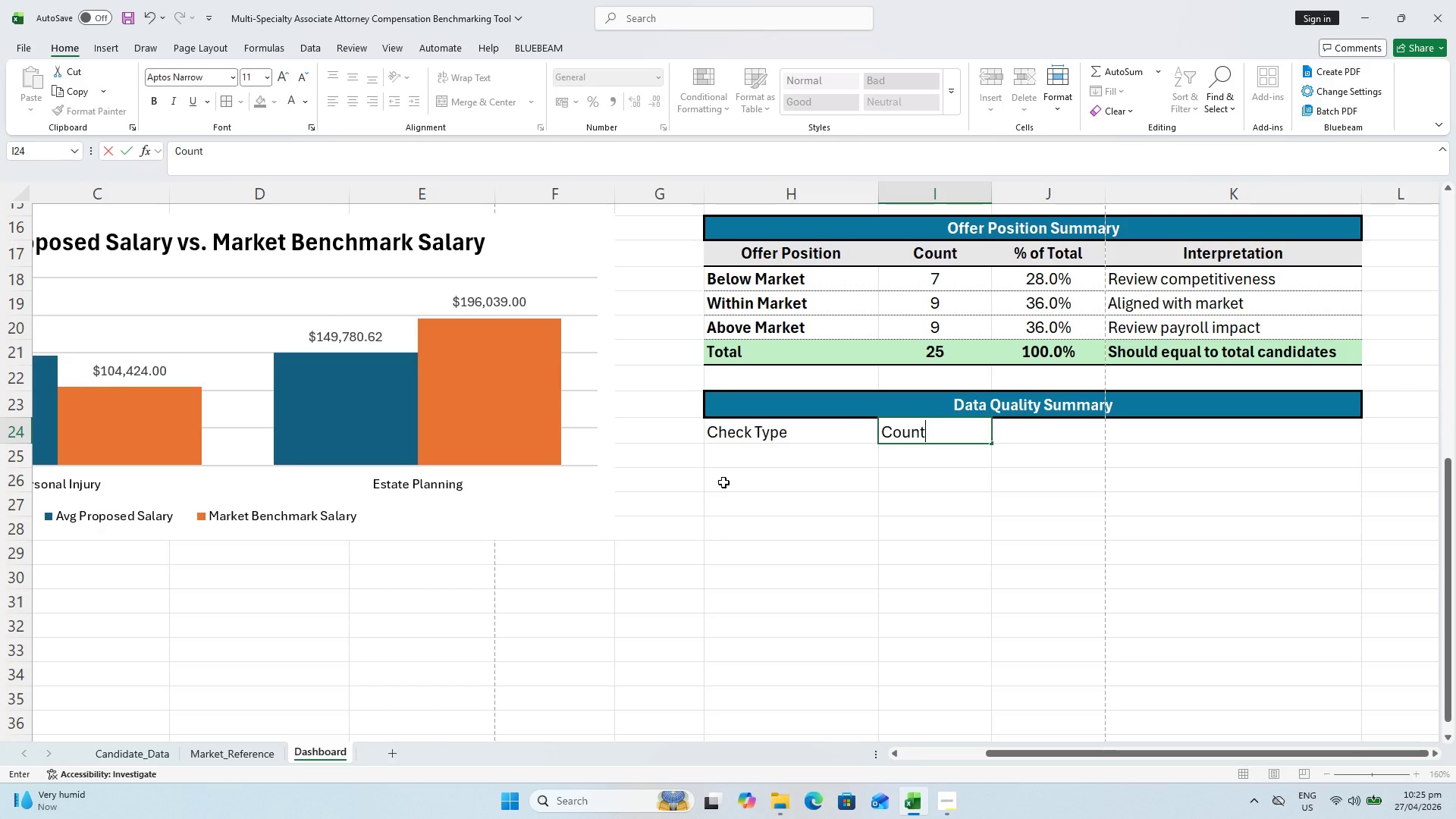 
key(ArrowRight)
 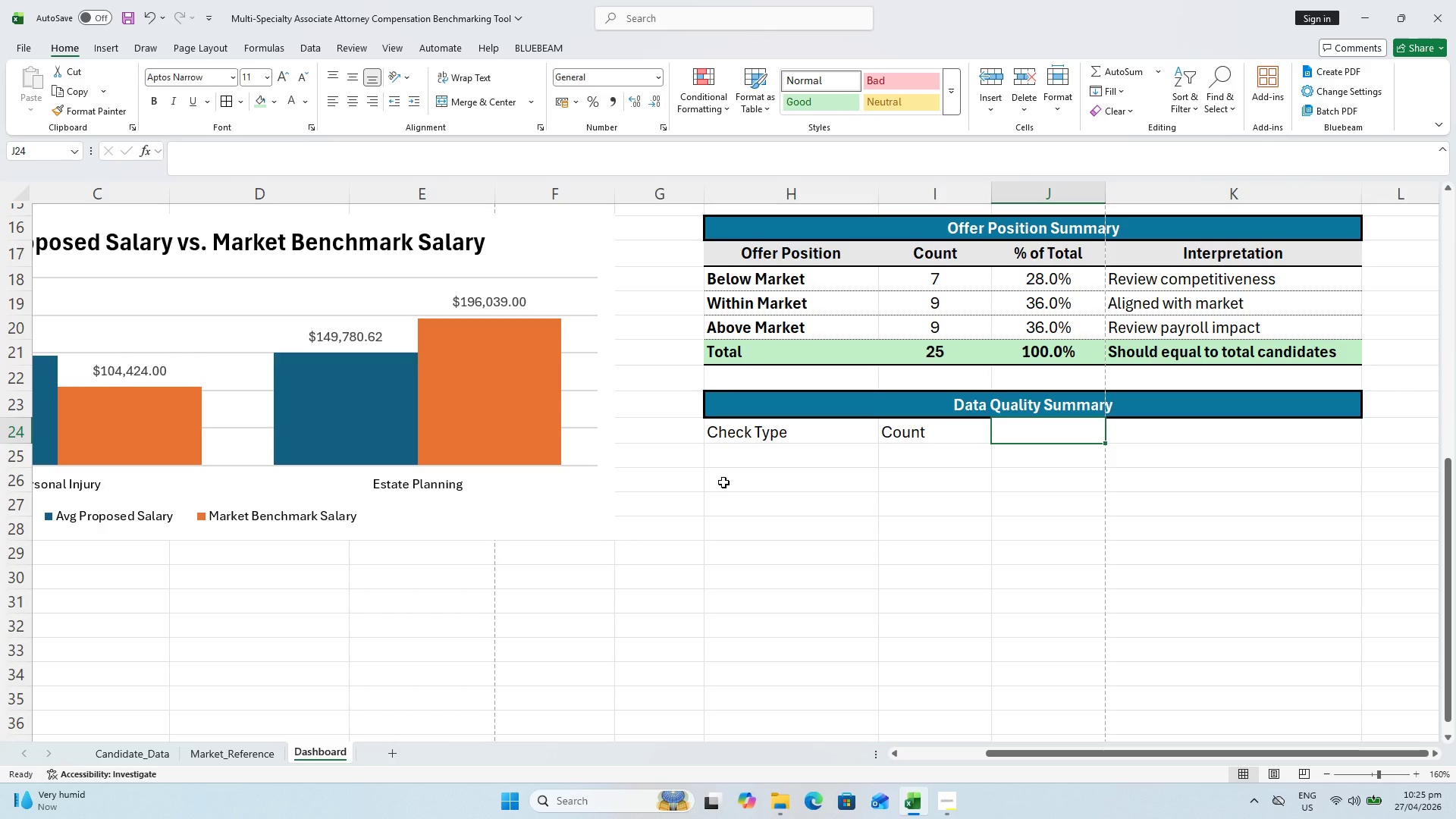 
wait(8.09)
 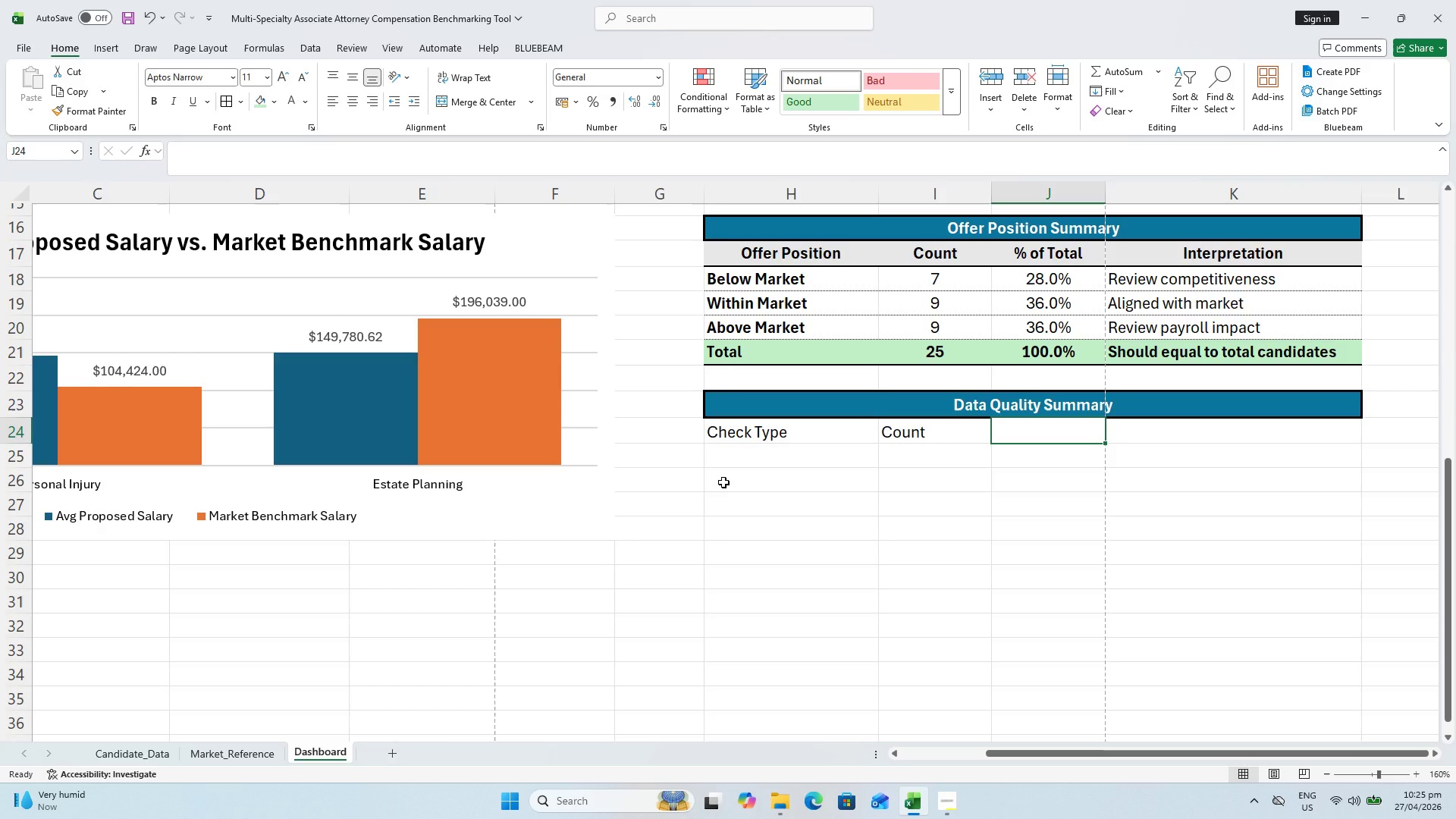 
type(% of Total)
 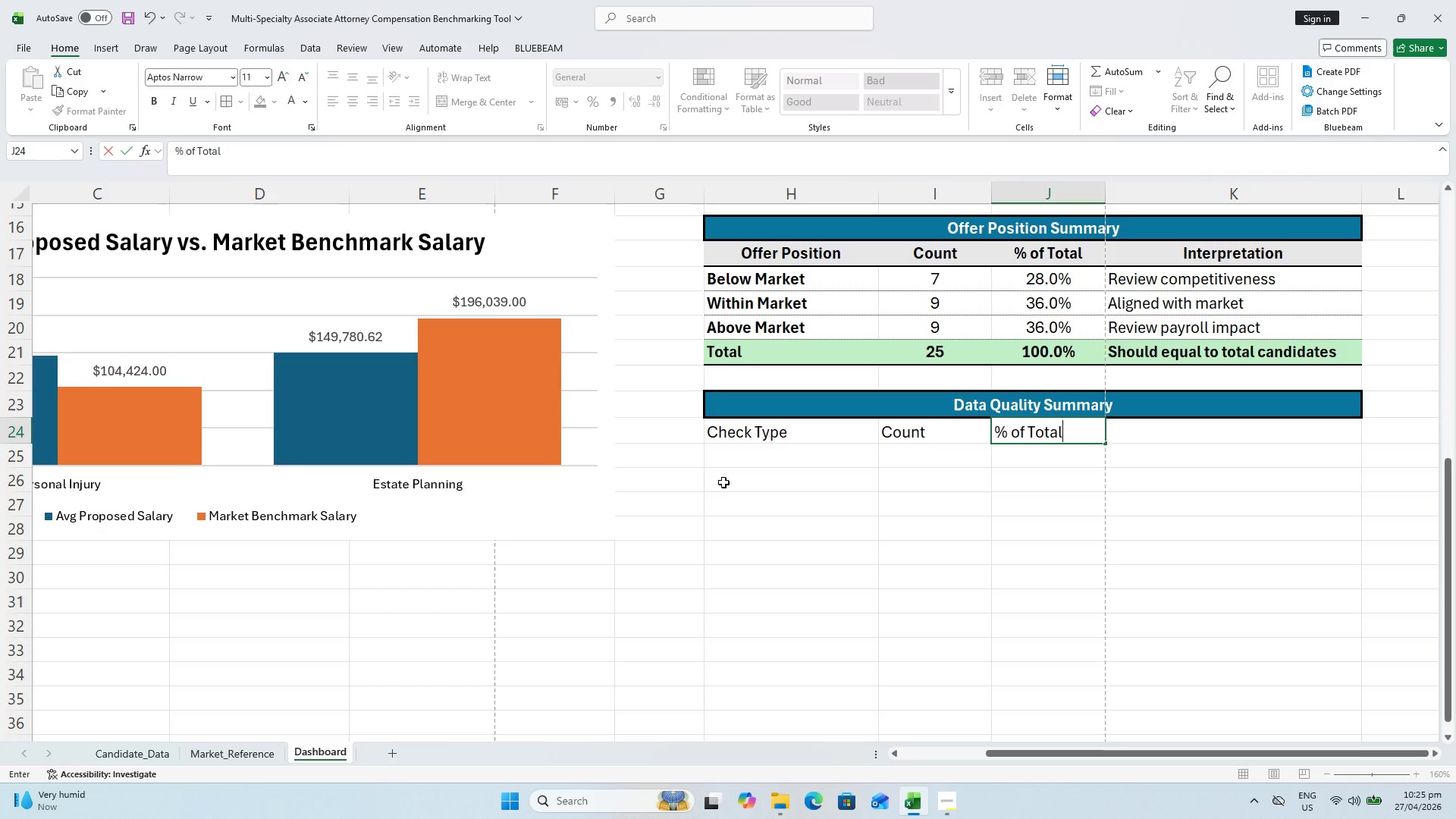 
key(ArrowRight)
 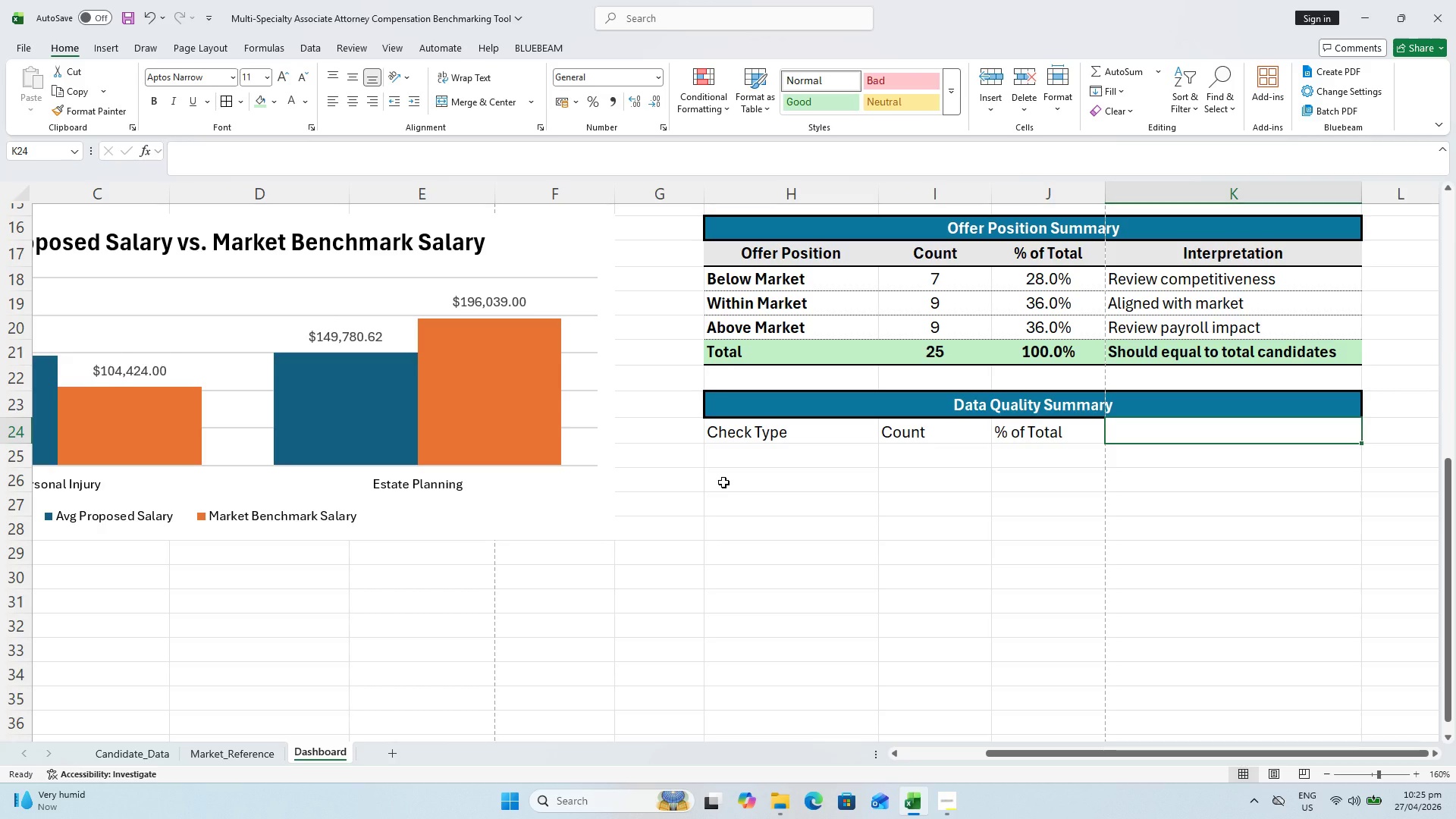 
type(Note)
 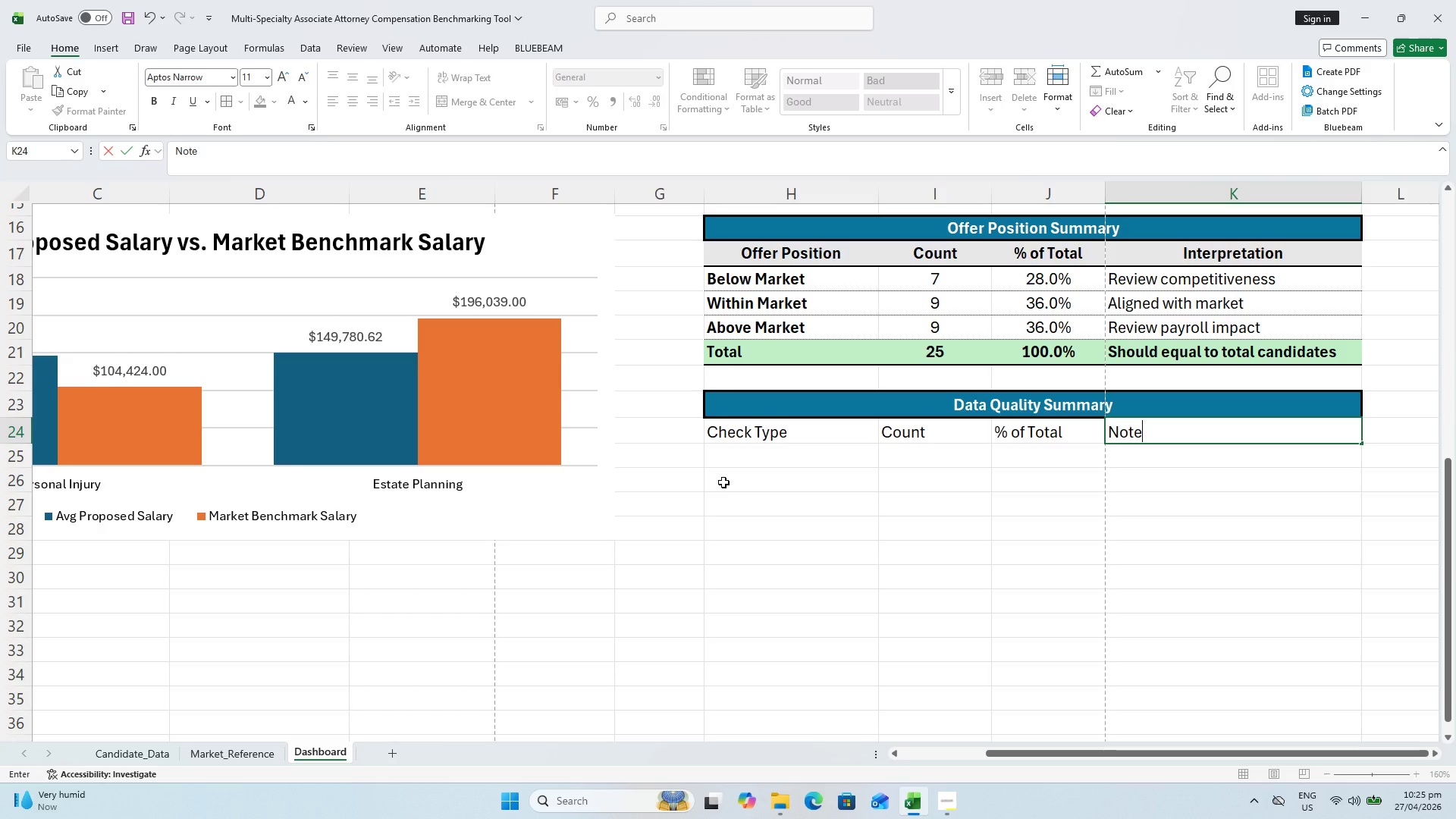 
key(Enter)
 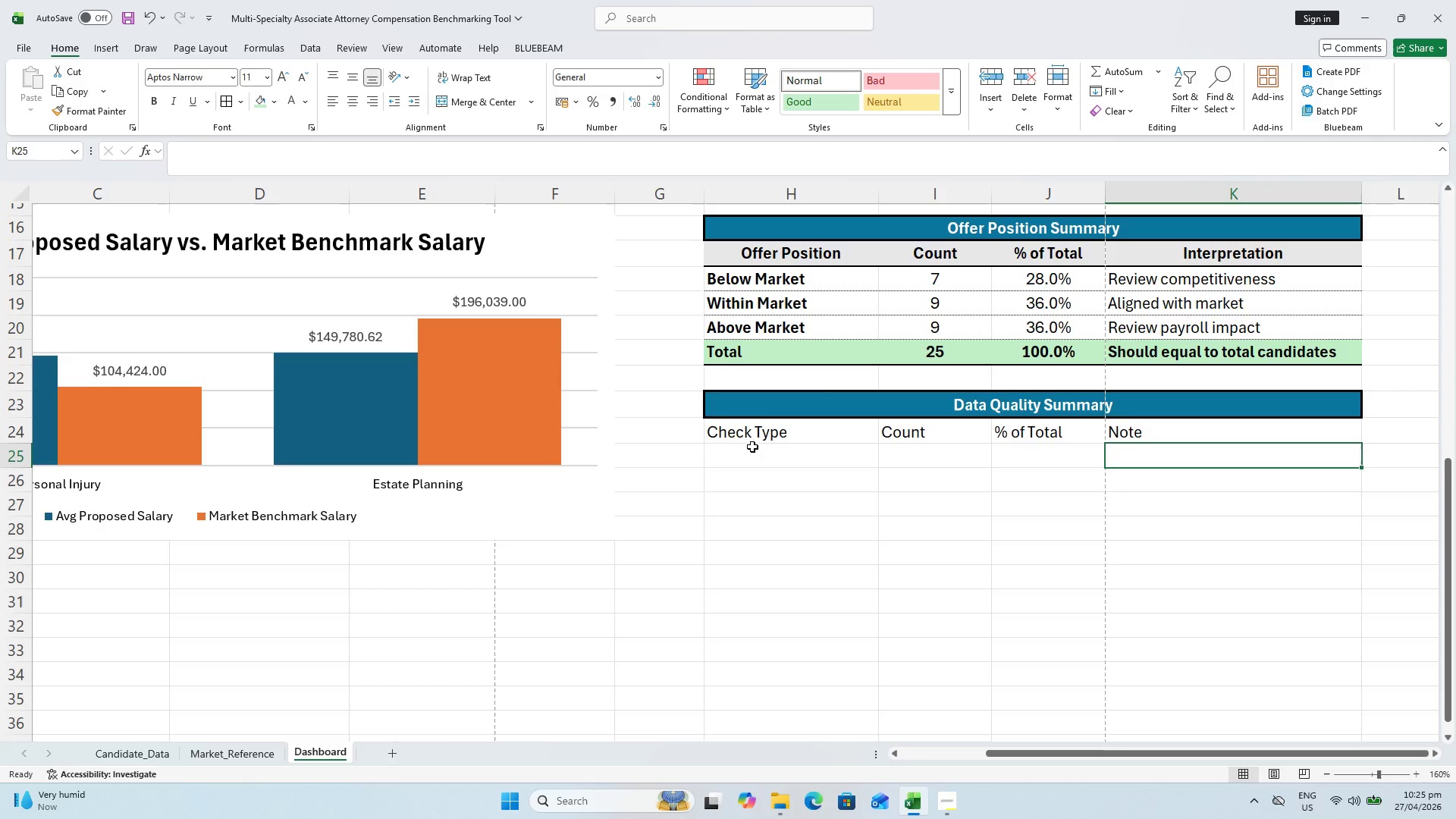 
left_click_drag(start_coordinate=[765, 425], to_coordinate=[1179, 449])
 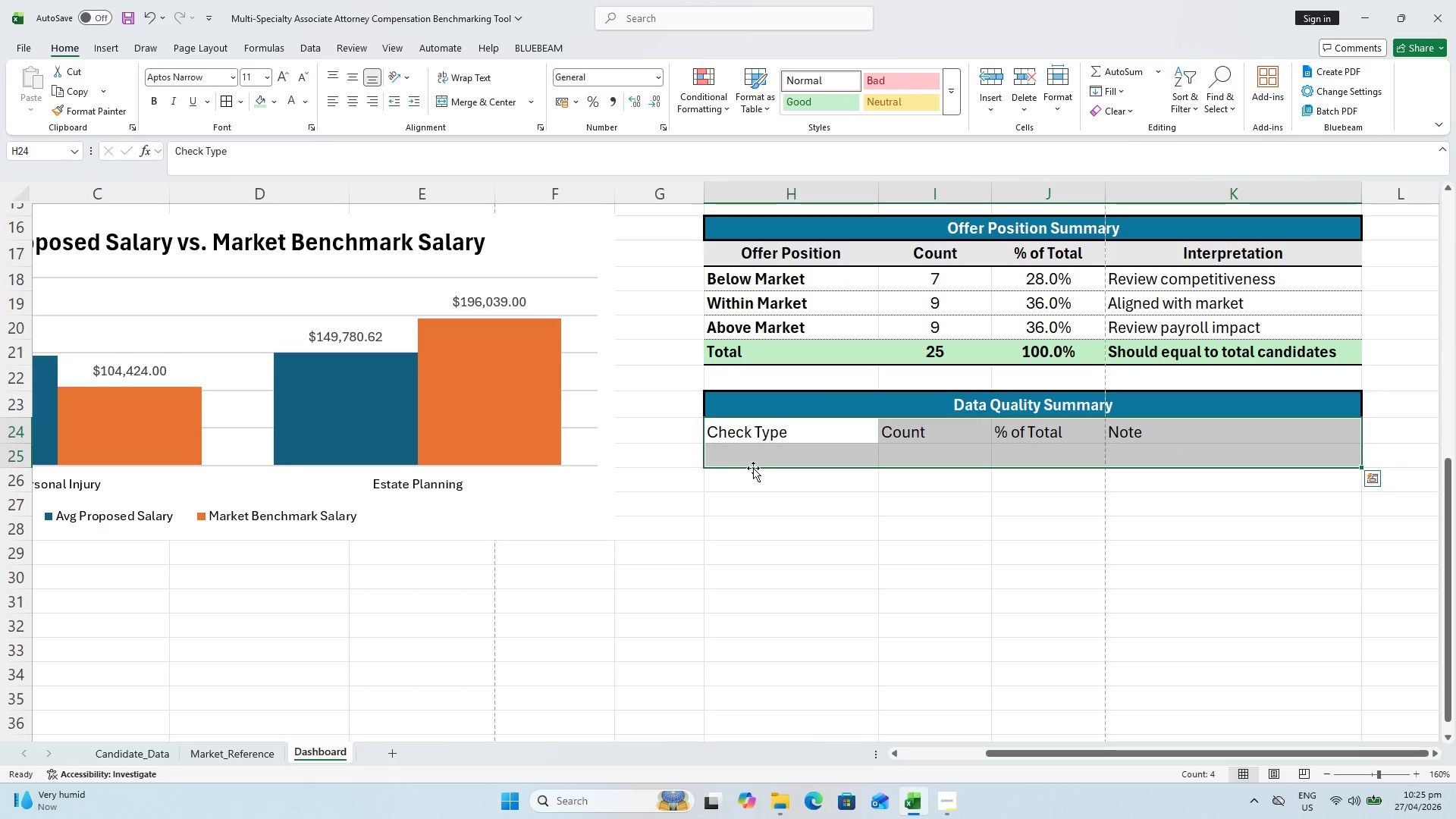 
hold_key(key=ShiftLeft, duration=0.55)
 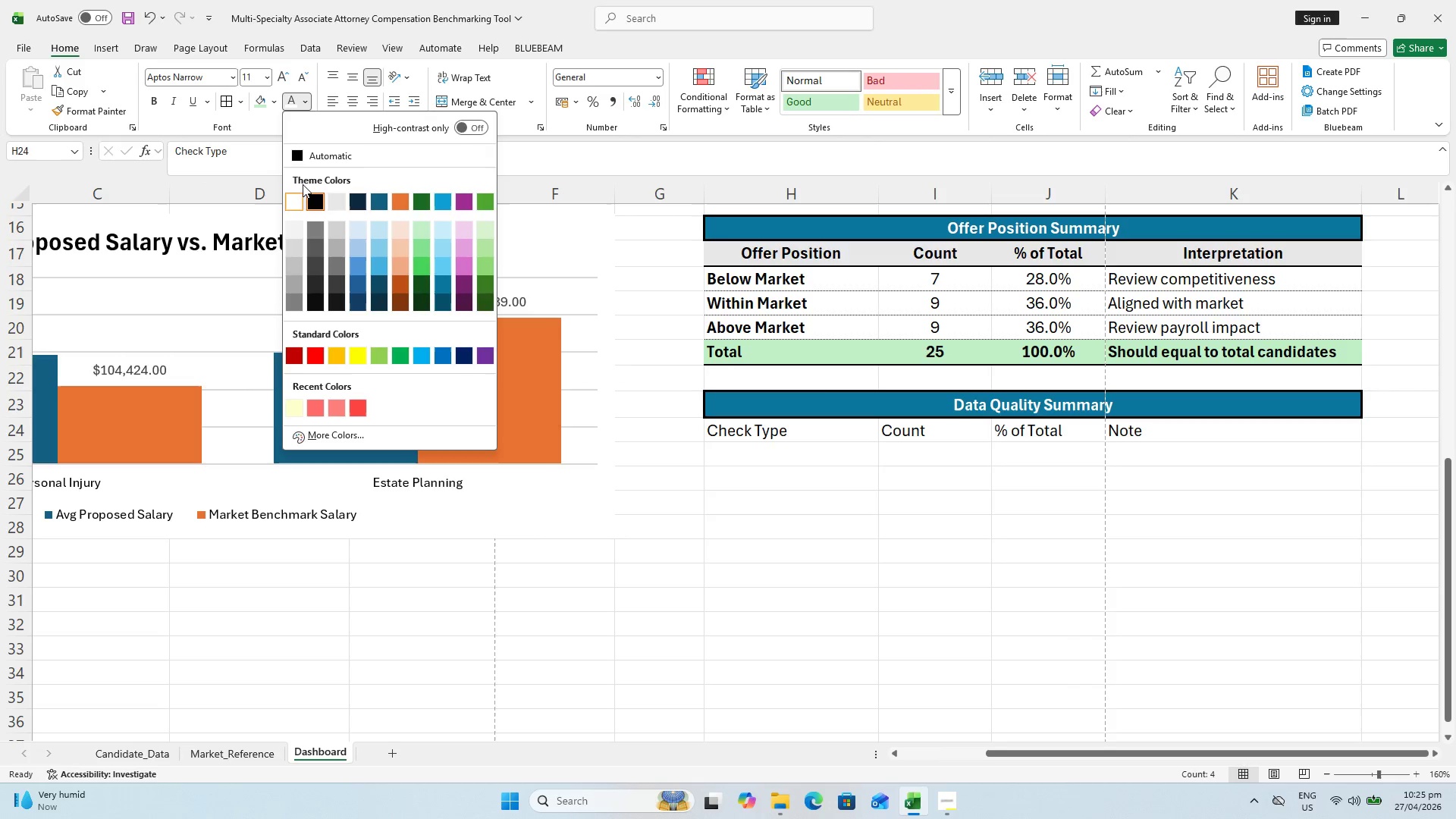 
double_click([744, 469])
 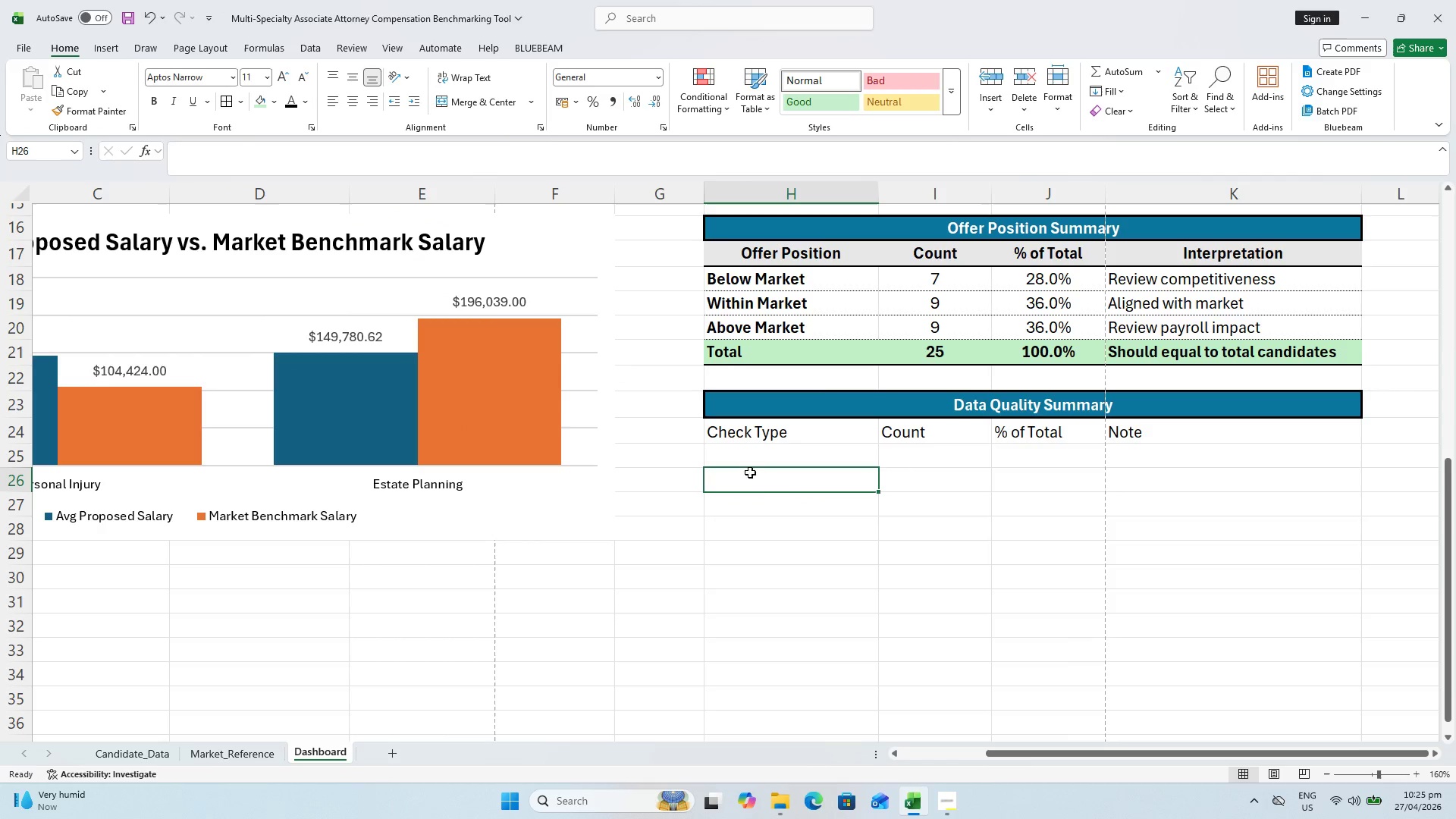 
key(Control+S)
 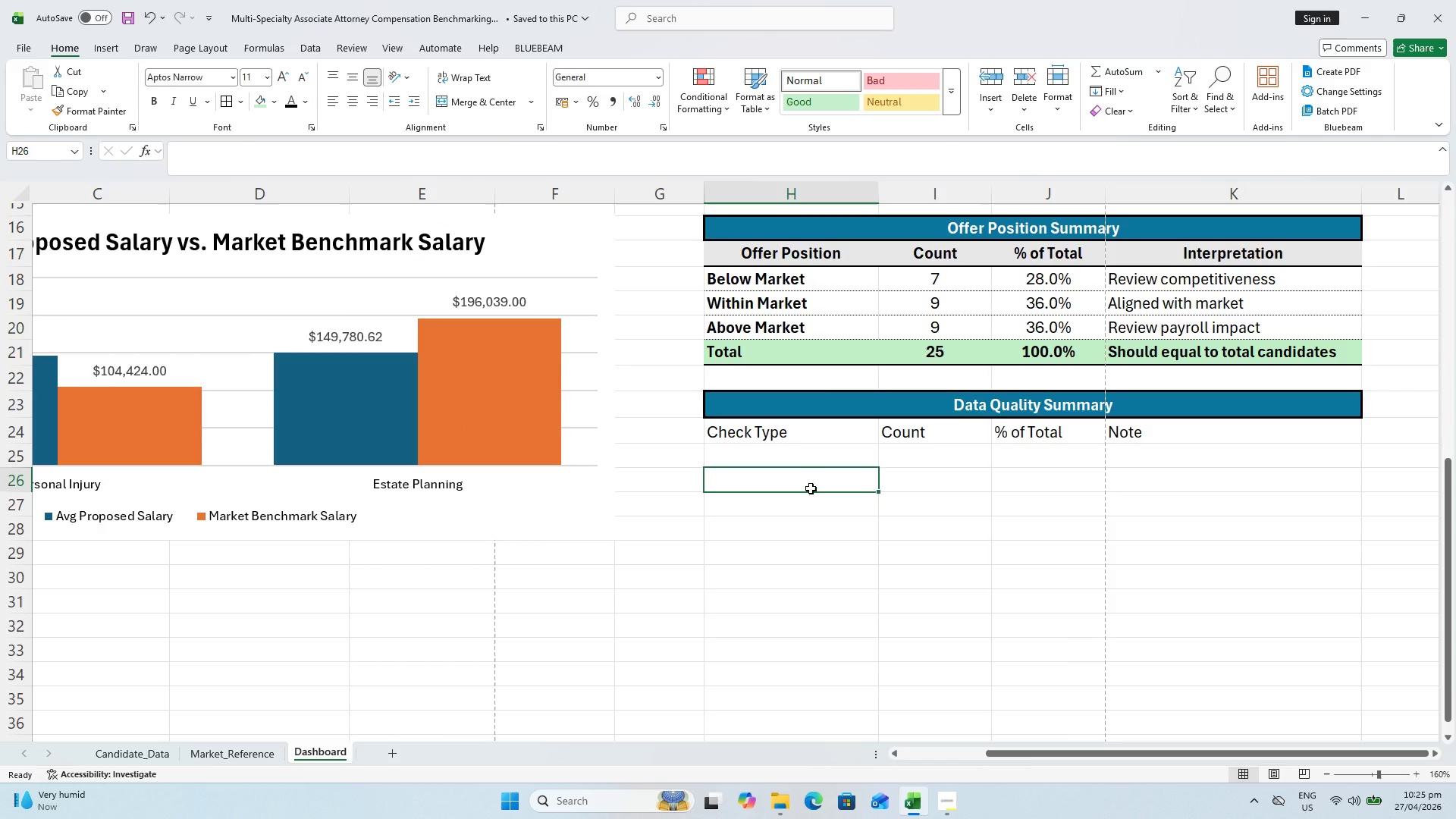 
key(Control+S)
 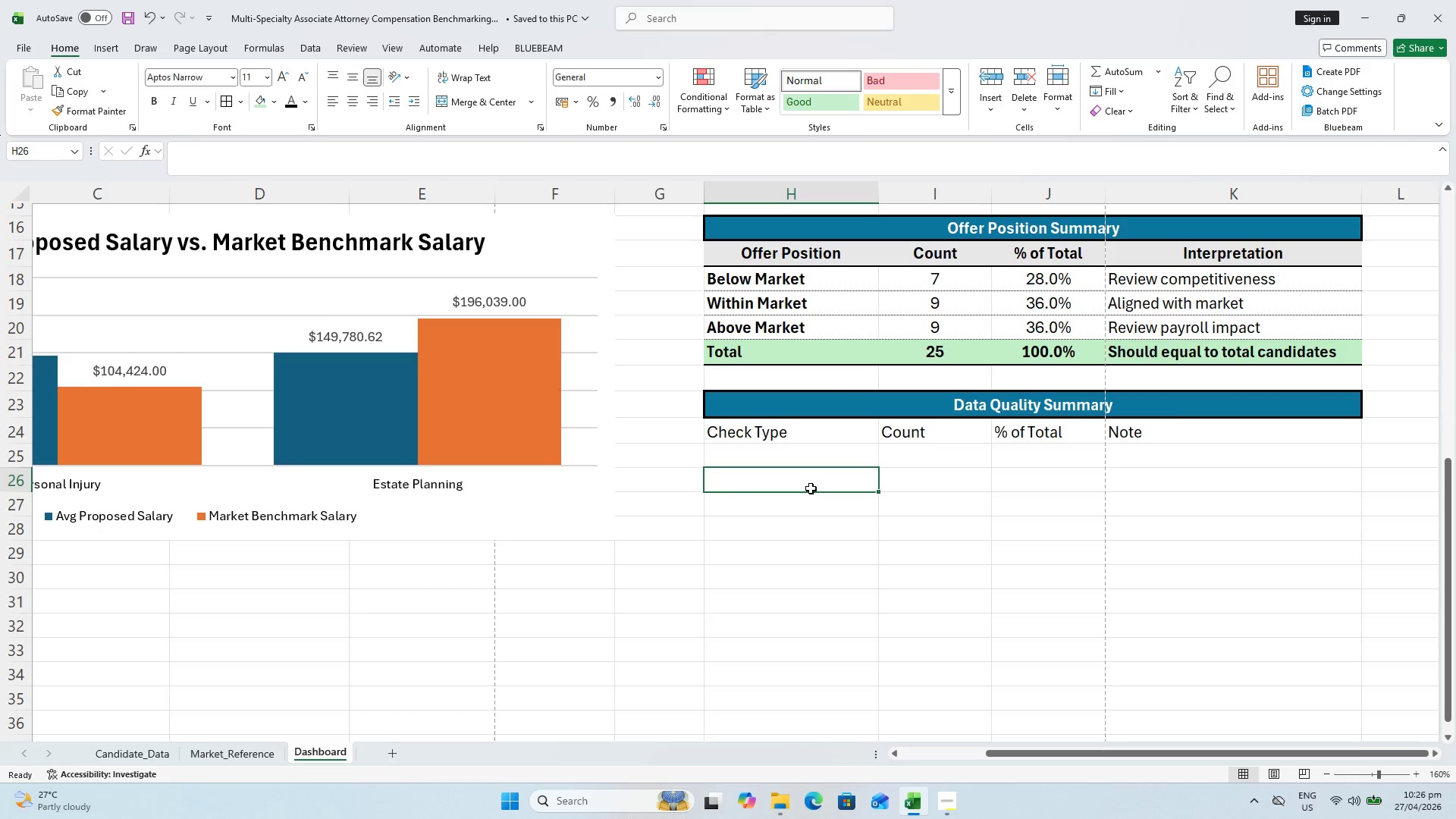 
wait(18.08)
 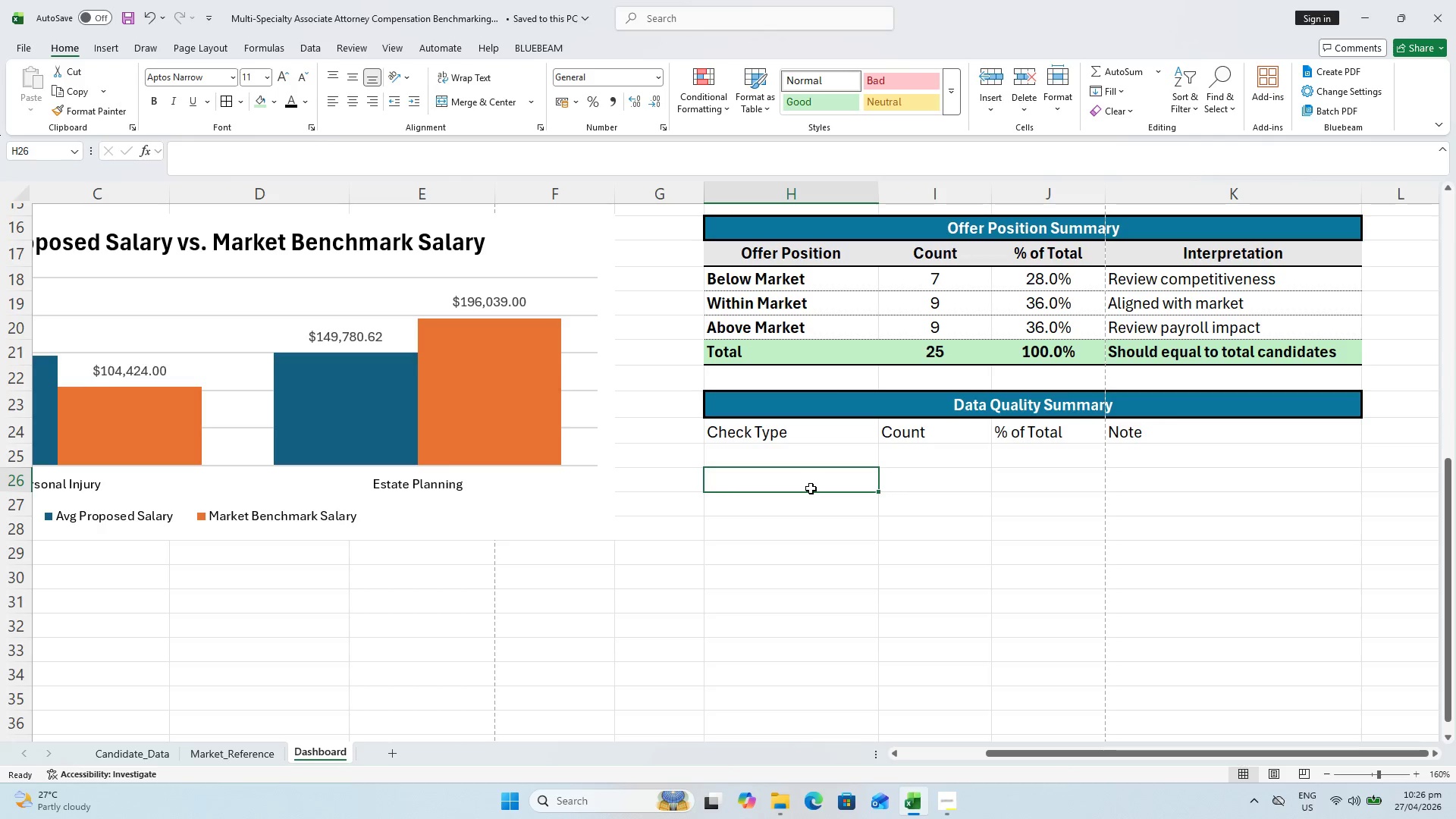 
key(Control+S)
 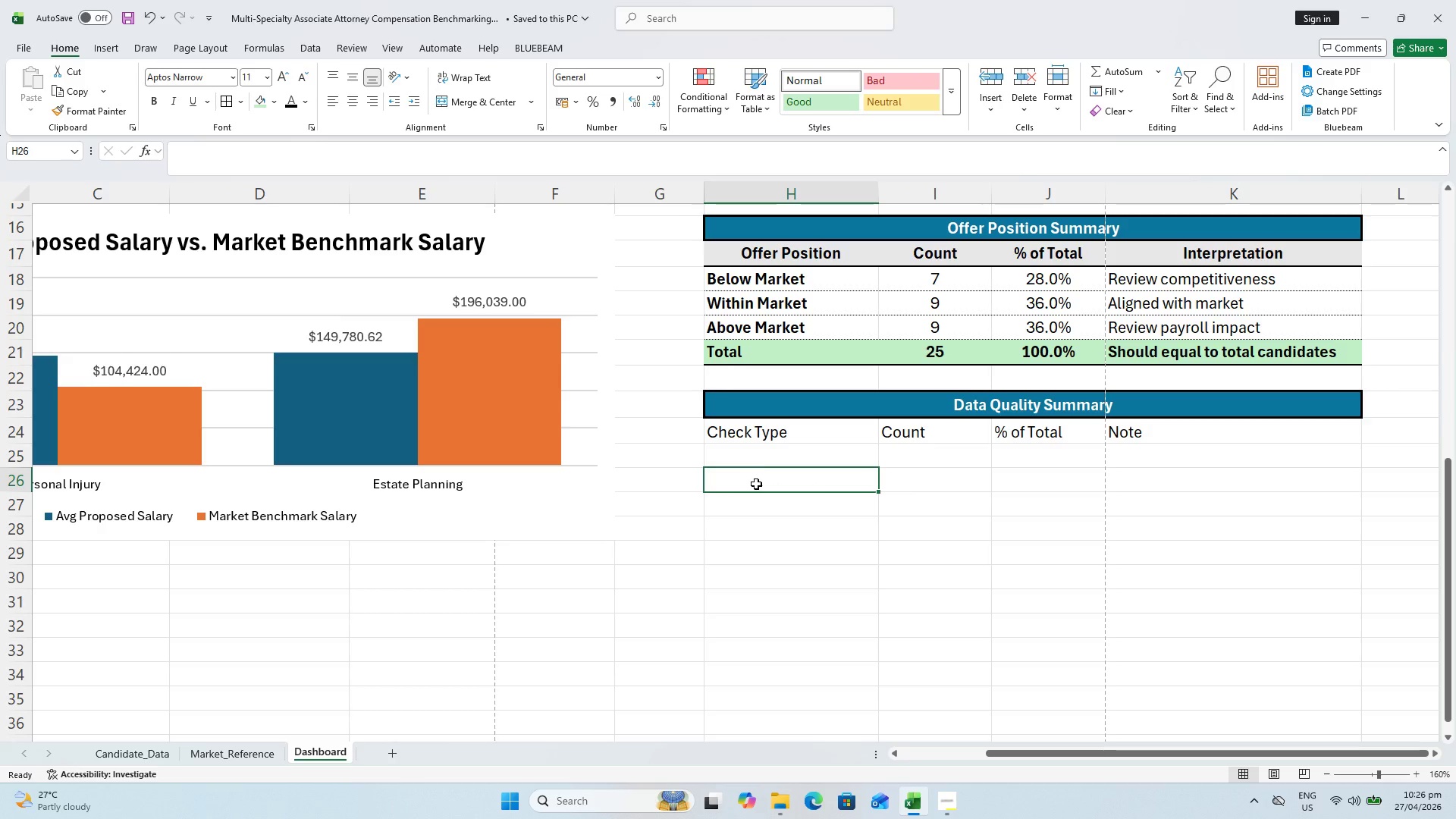 
left_click([745, 457])
 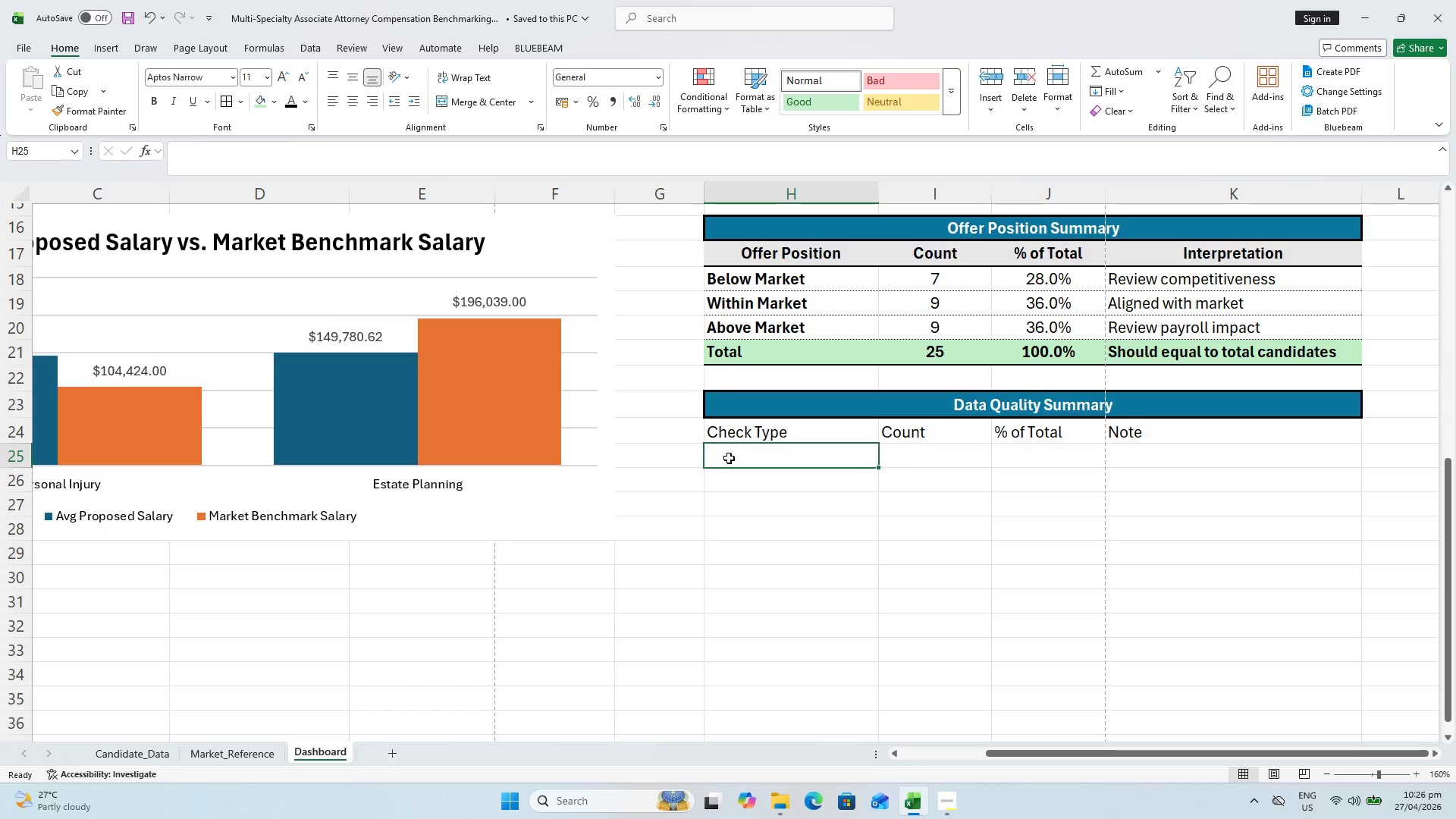 
type(OK)
 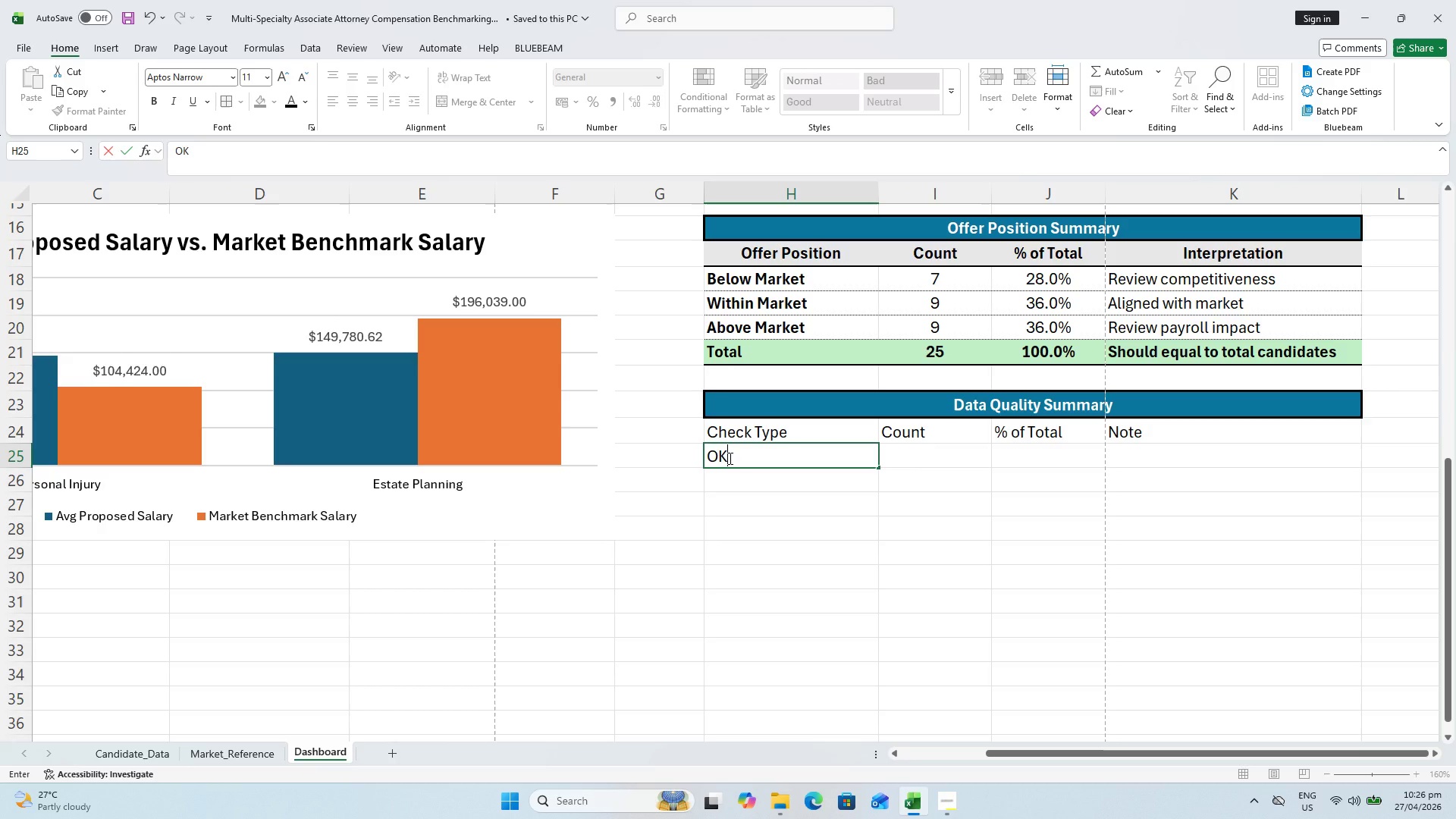 
key(ArrowRight)
 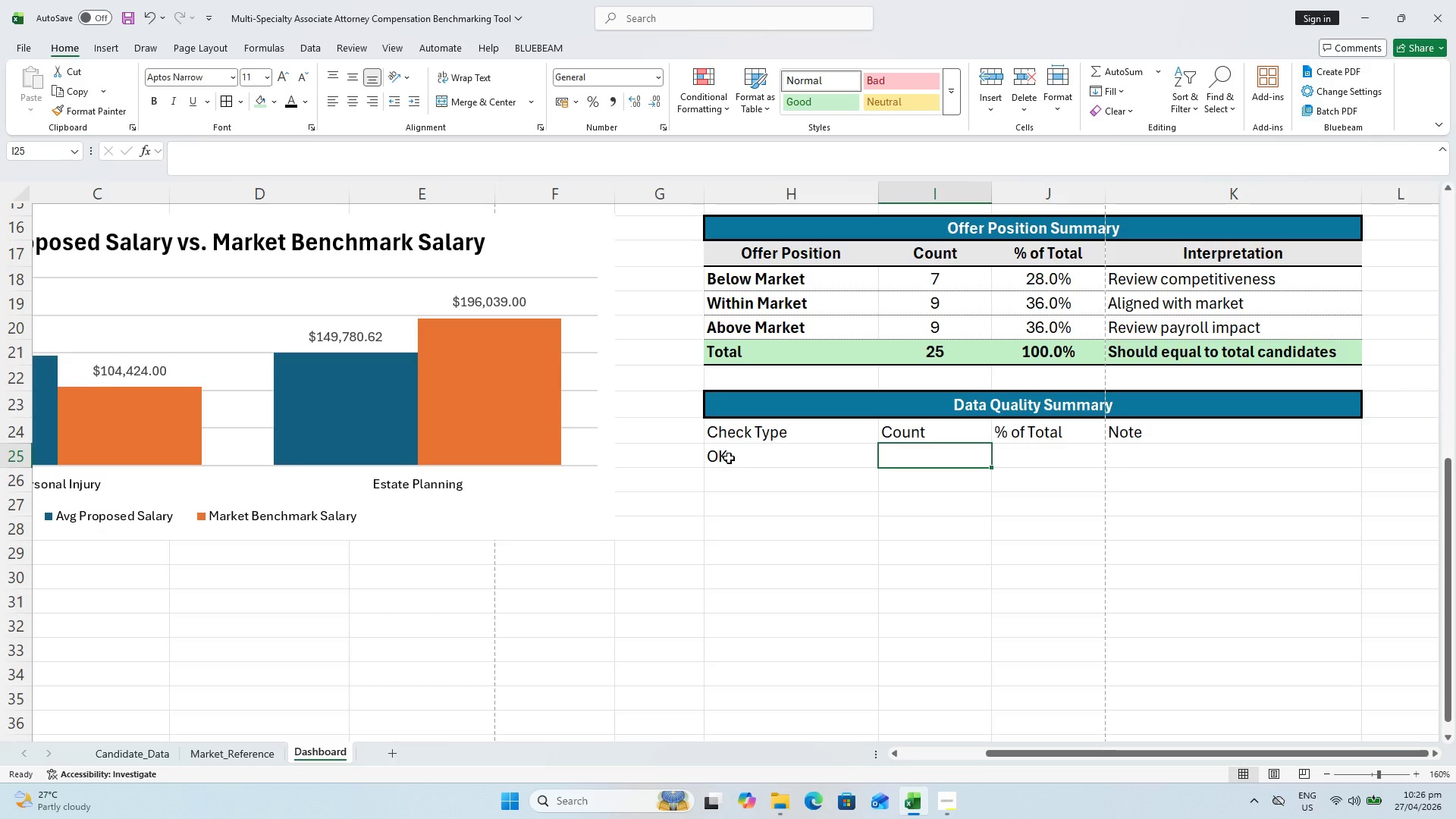 
type(=COUNTIF()
 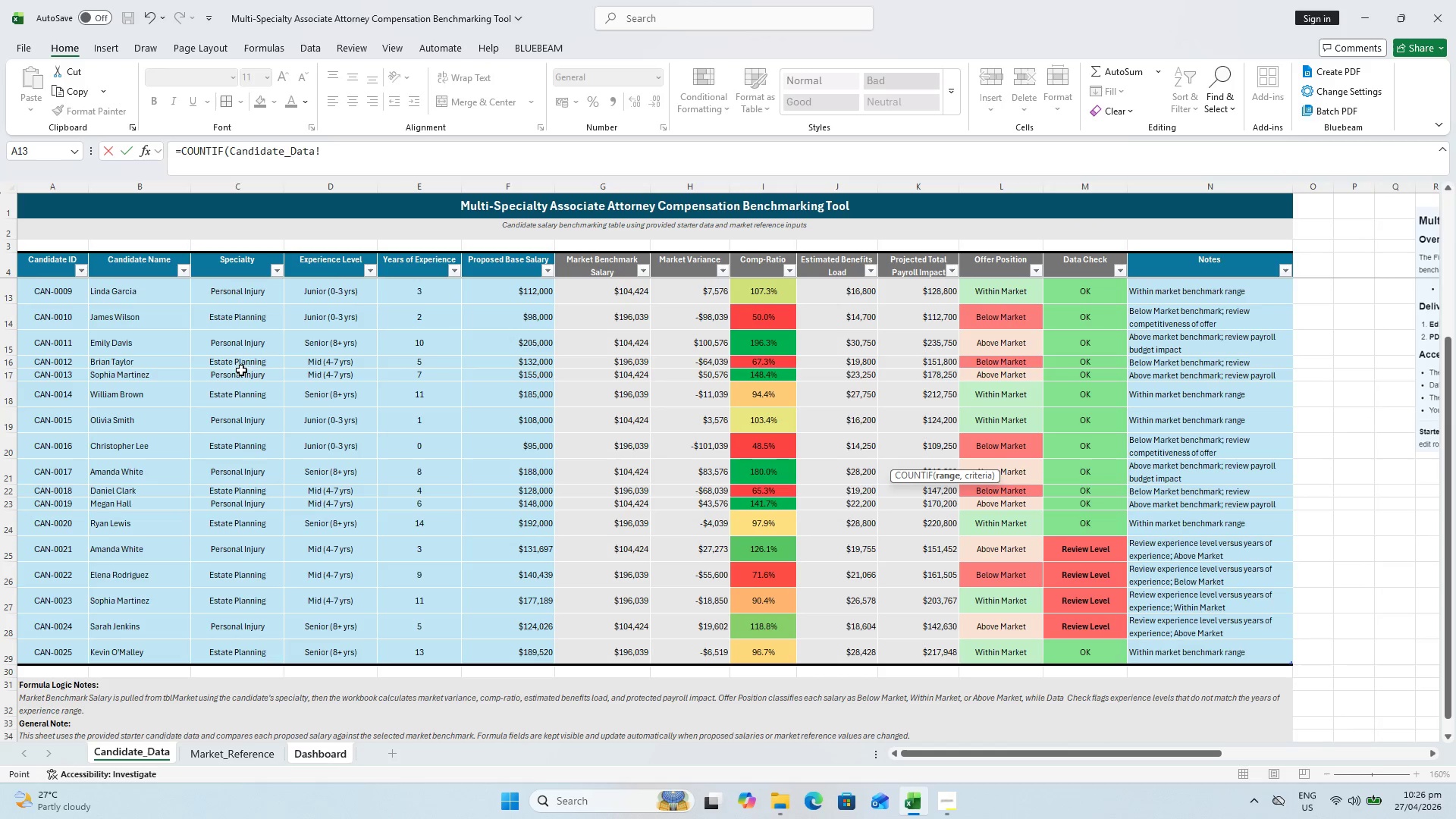 
wait(6.7)
 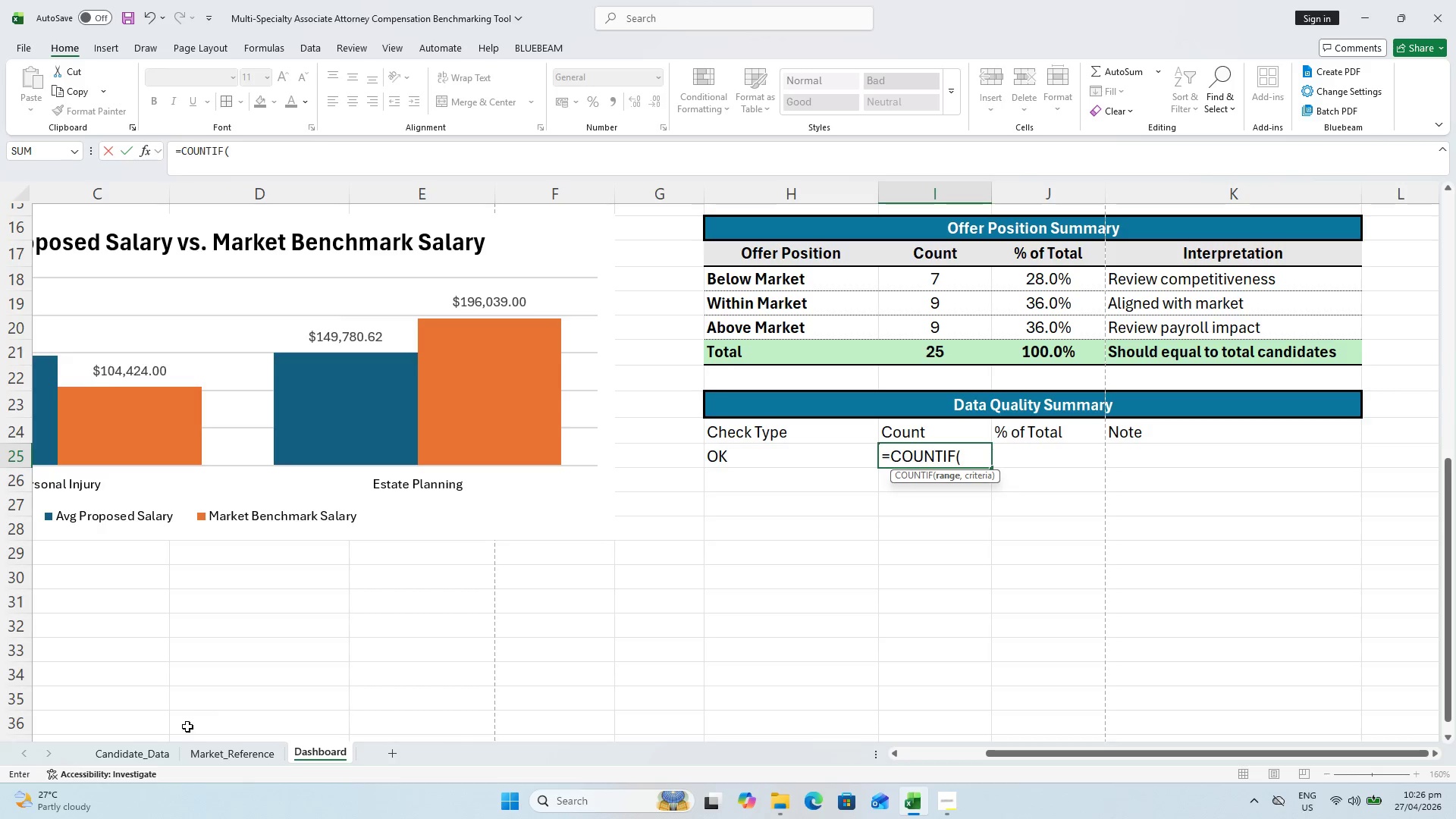 
left_click([1090, 657])
 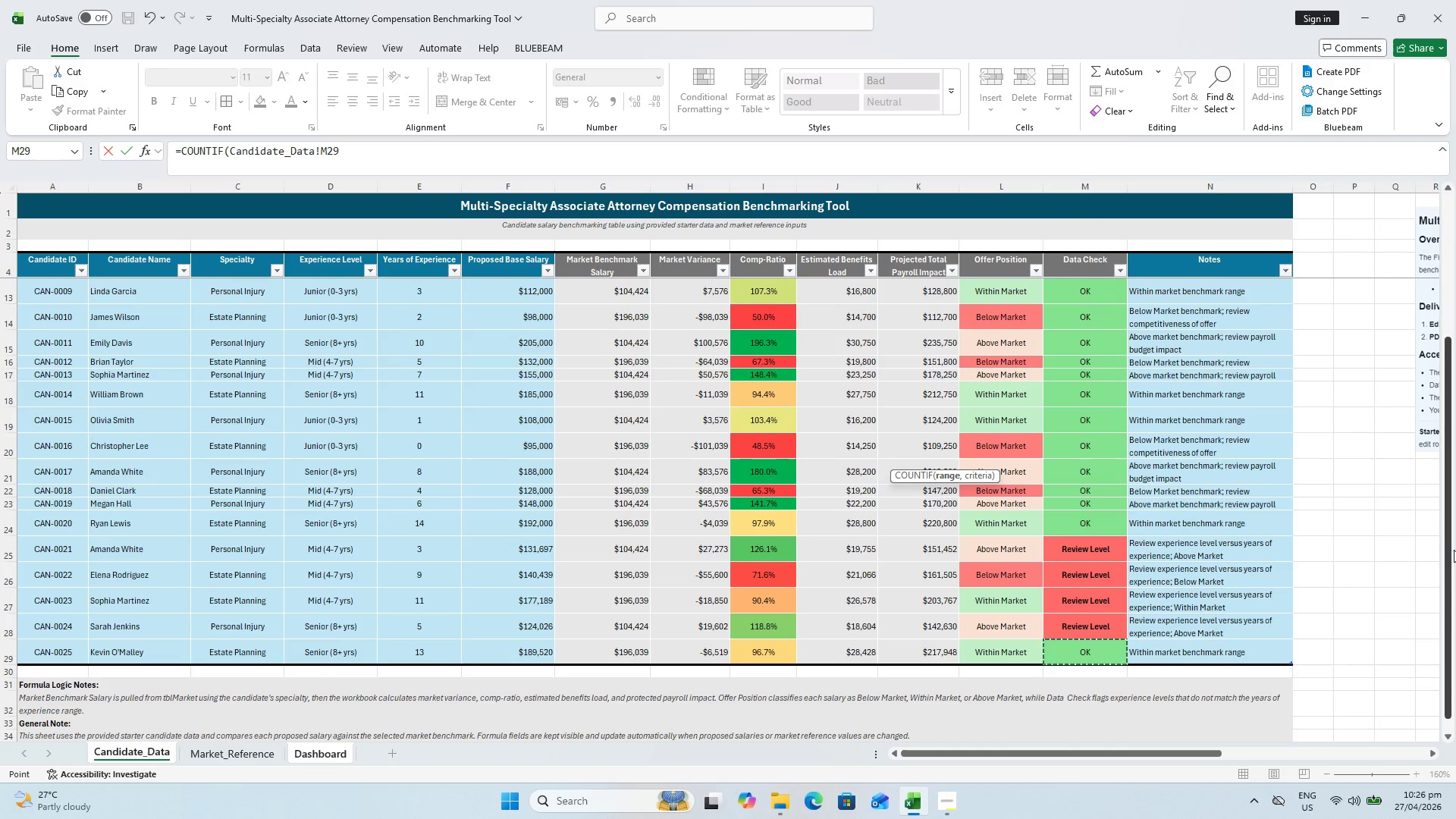 
left_click_drag(start_coordinate=[1452, 550], to_coordinate=[1425, 369])
 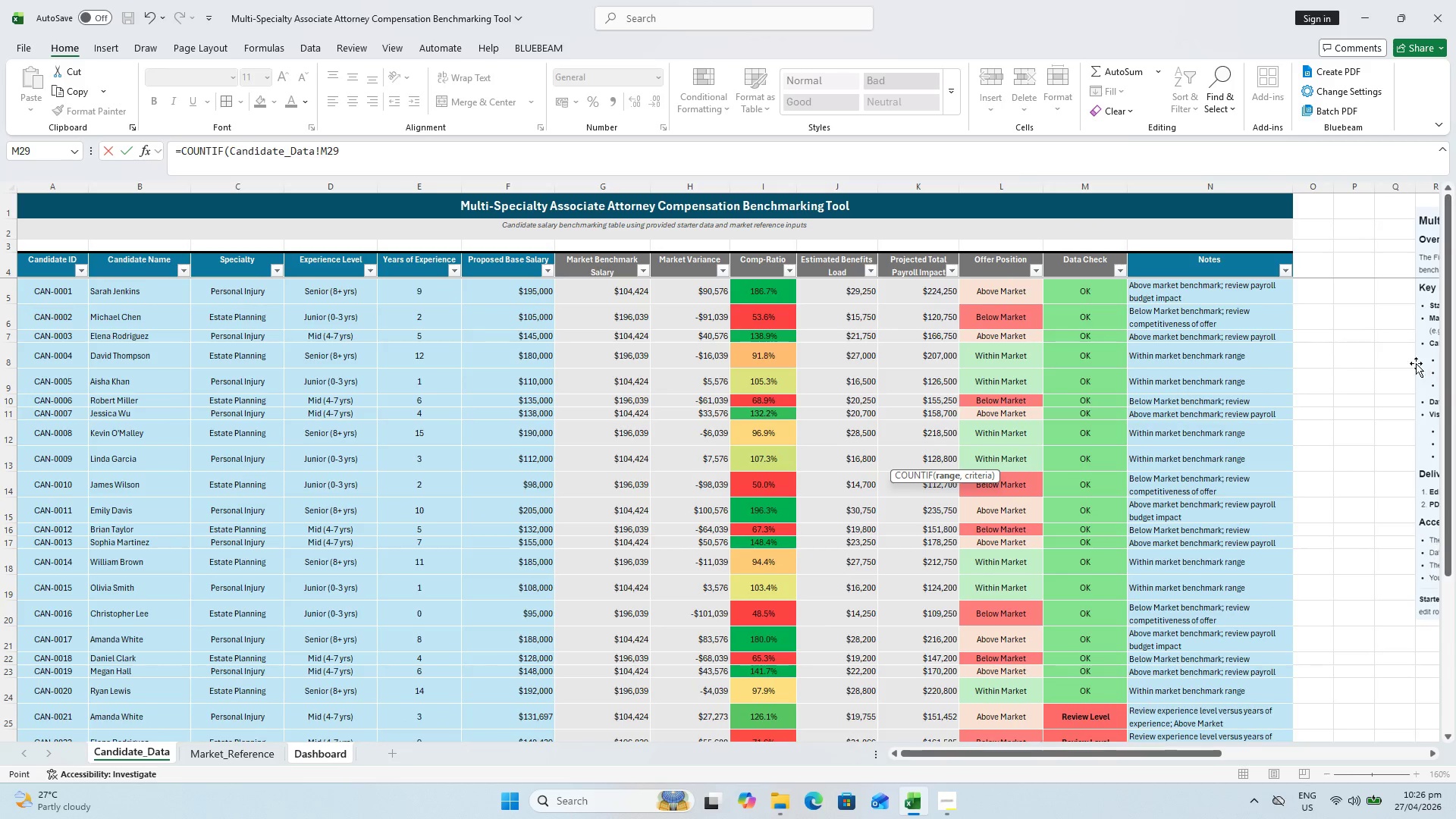 
hold_key(key=ShiftLeft, duration=0.92)
left_click([1076, 290])
 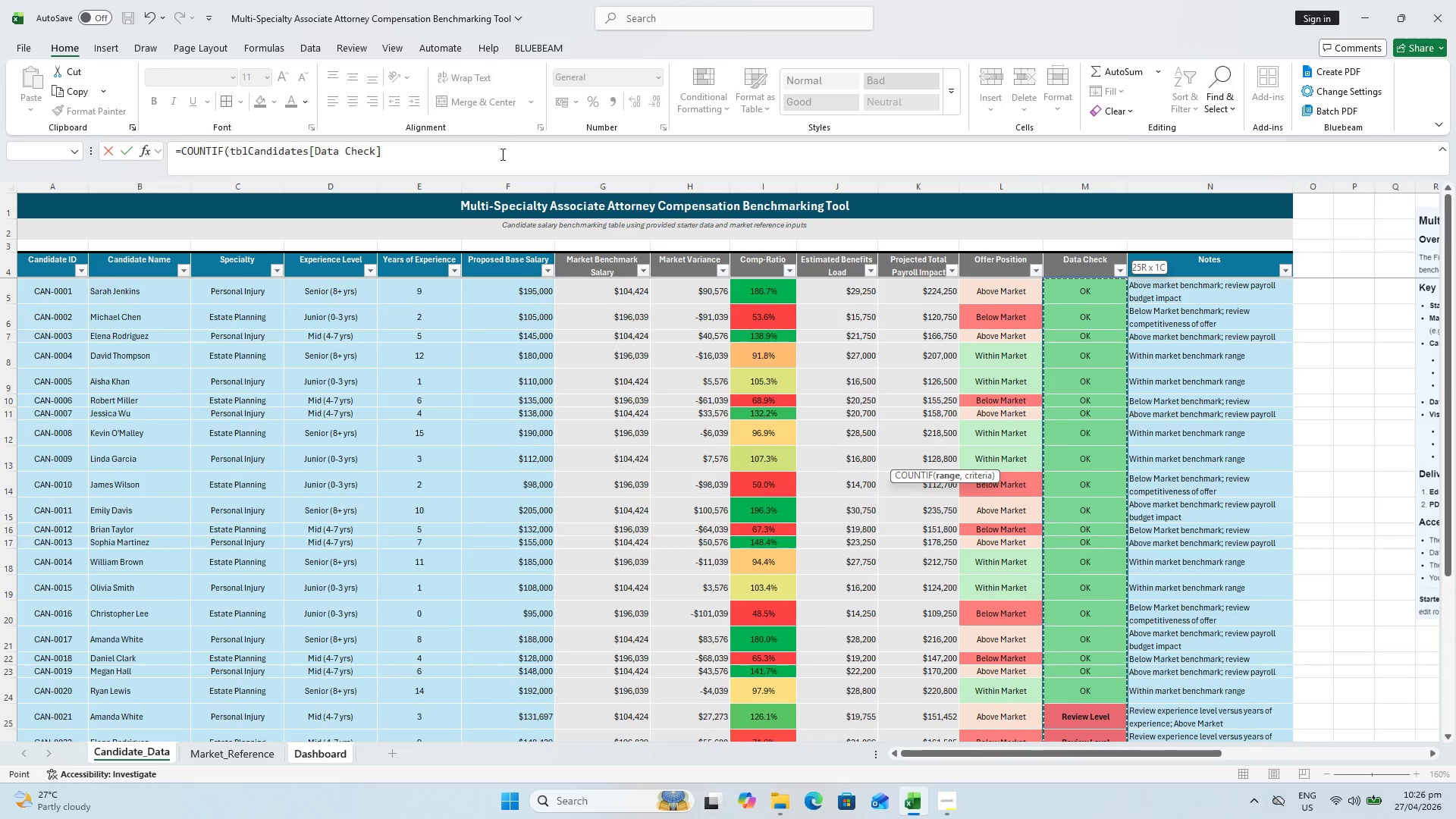 
left_click([488, 153])
 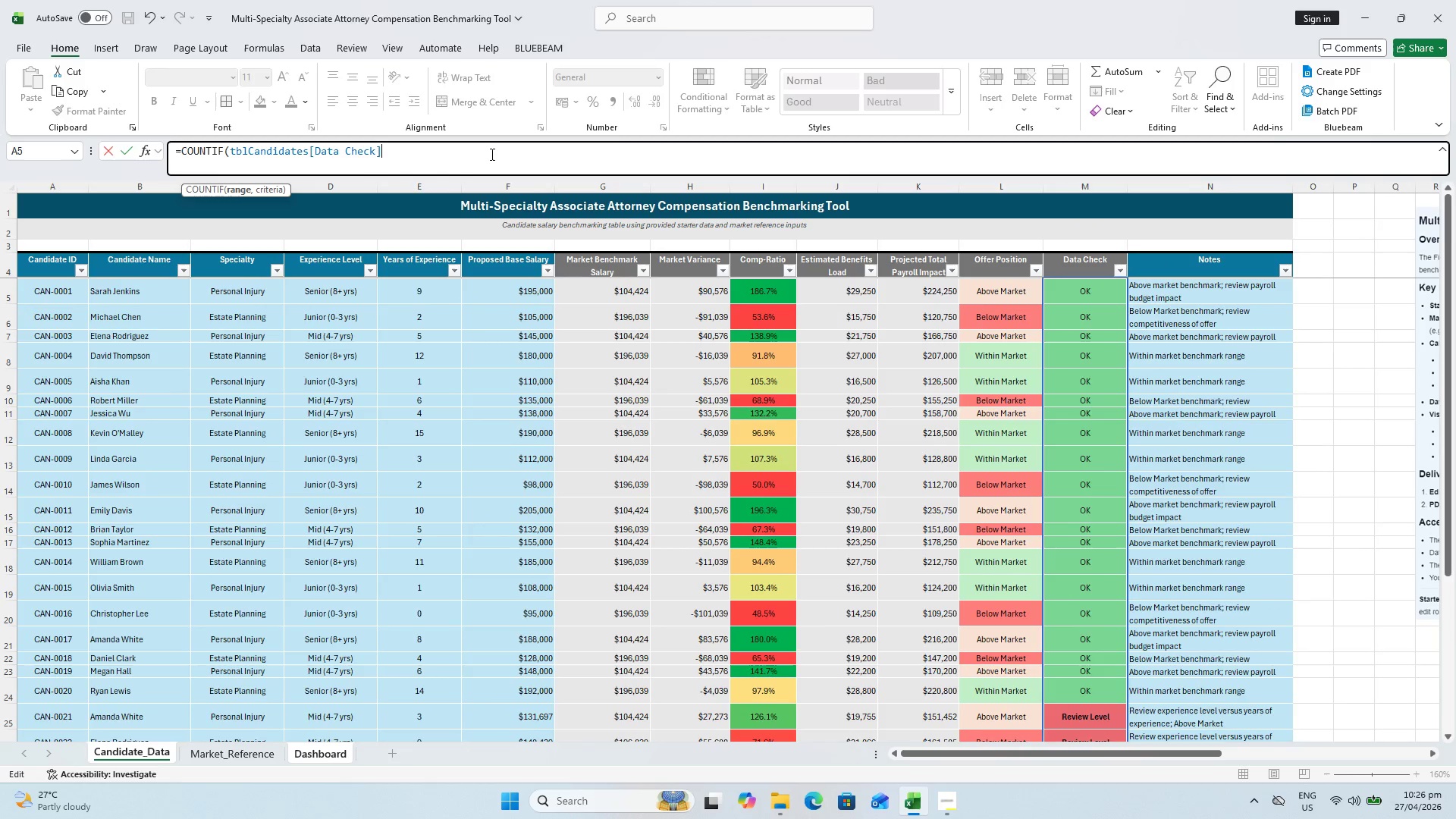 
type())
key(Backspace)
type(,H25)
 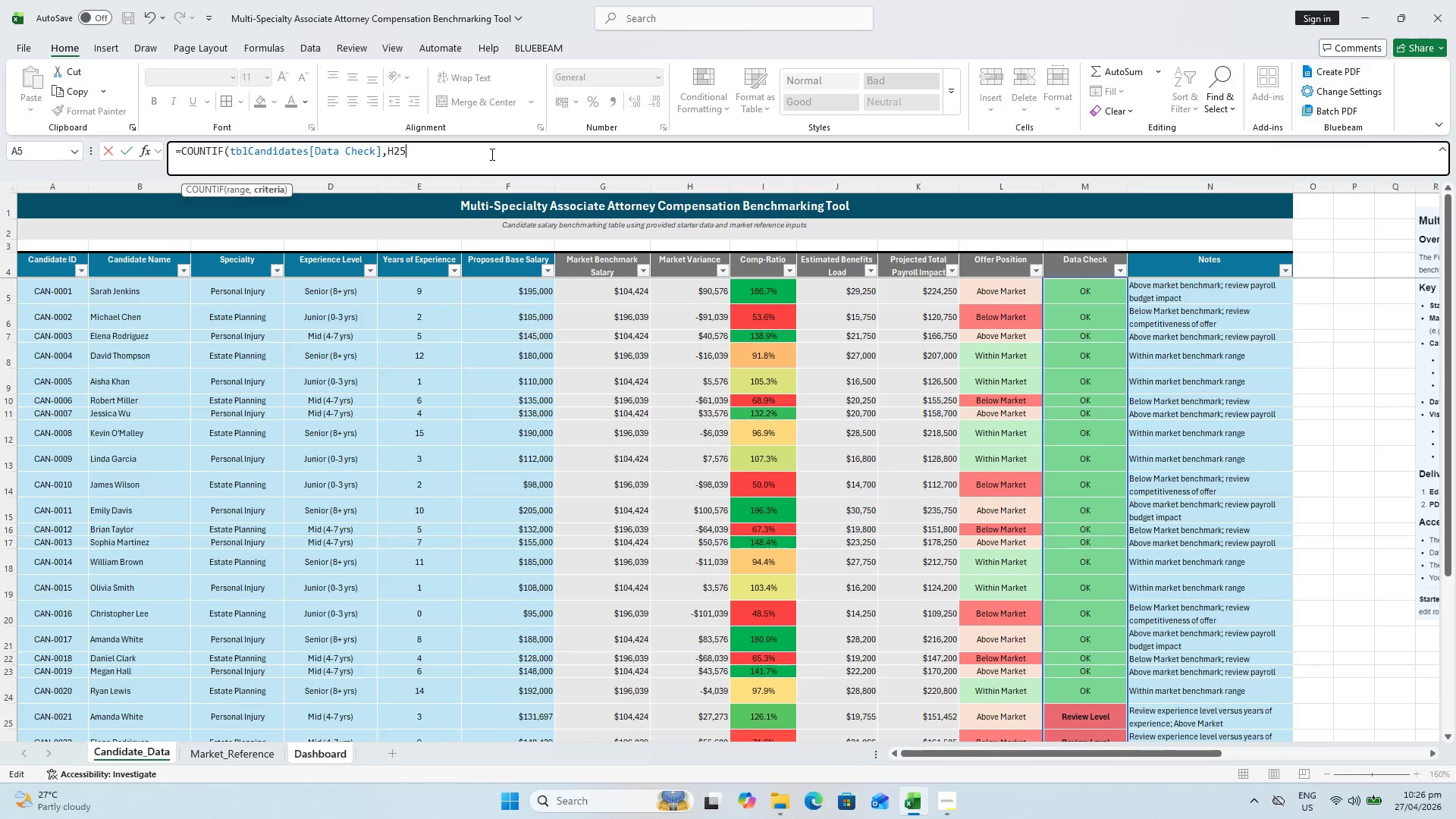 
key(Control+ControlLeft)
 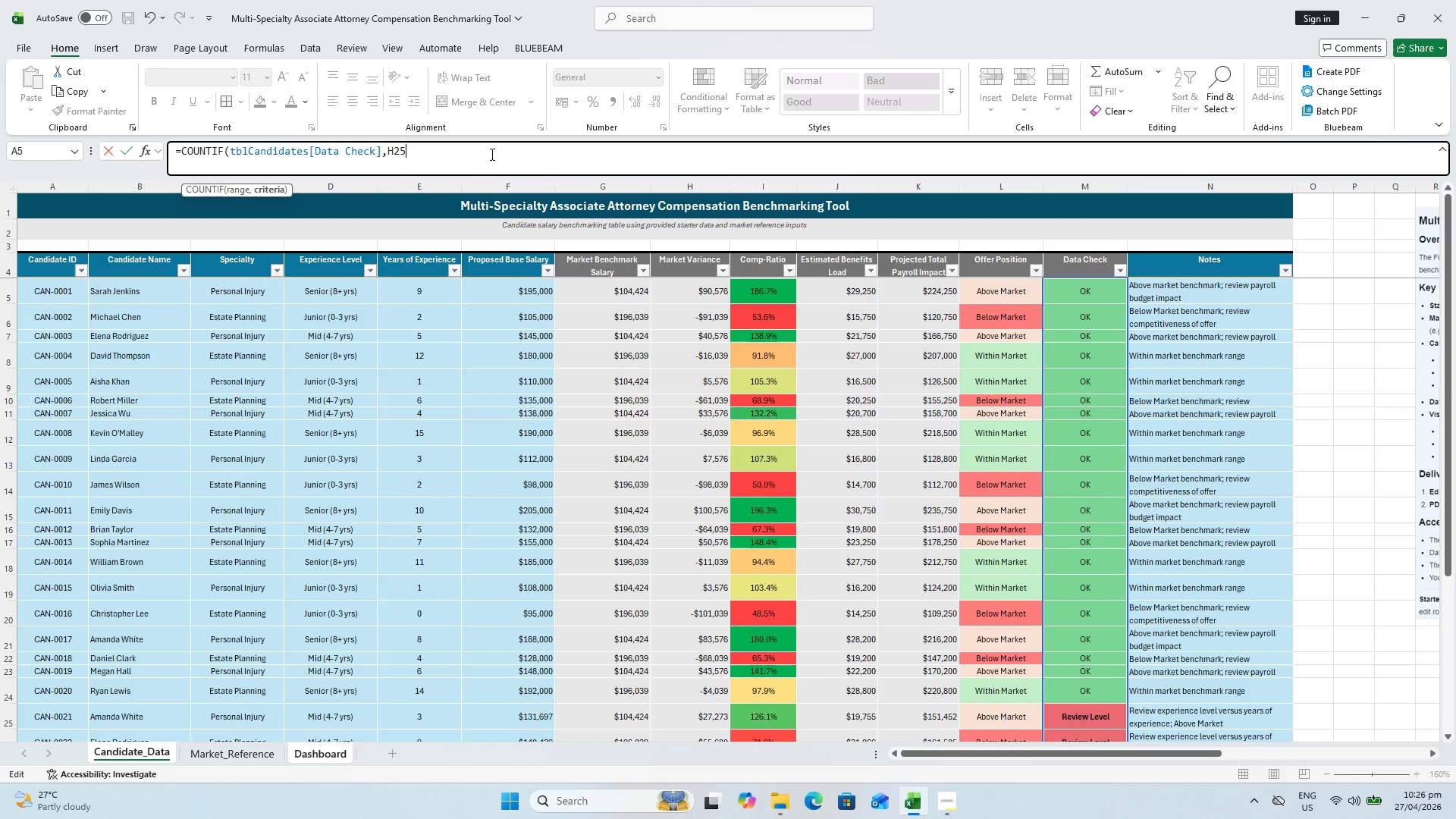 
key(Control+Shift+ShiftLeft)
 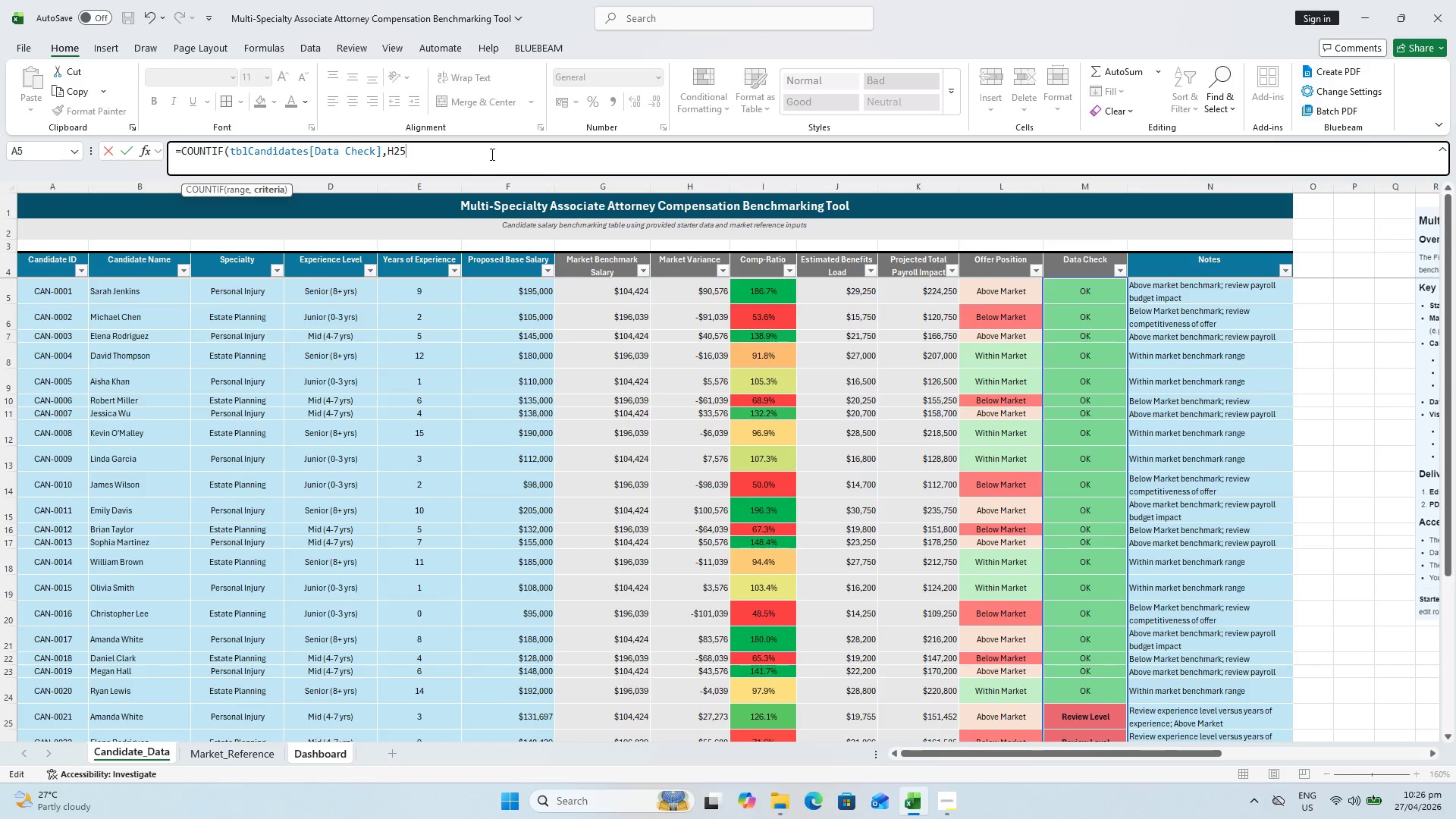 
key(Shift+0)
 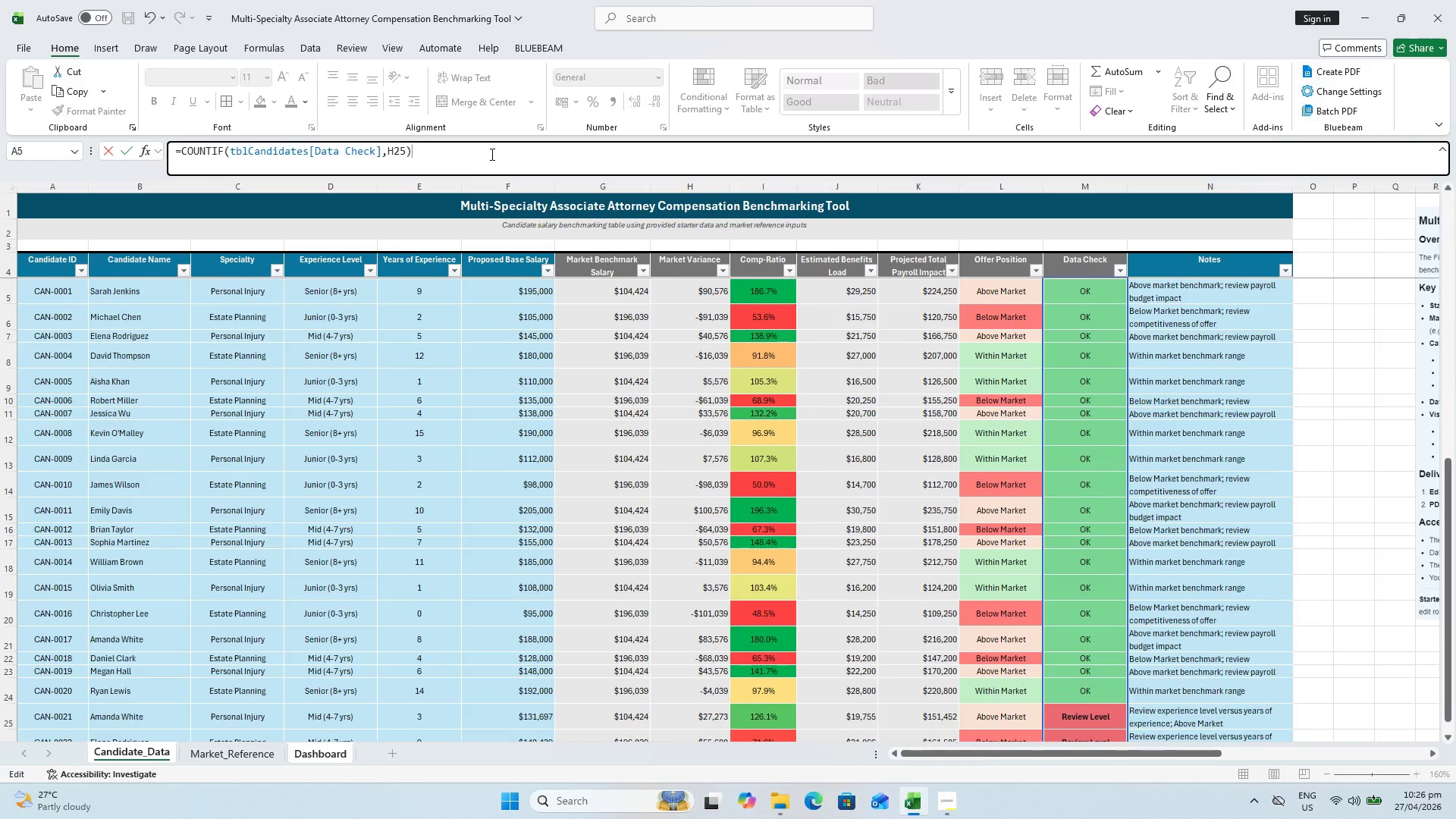 
key(Enter)
 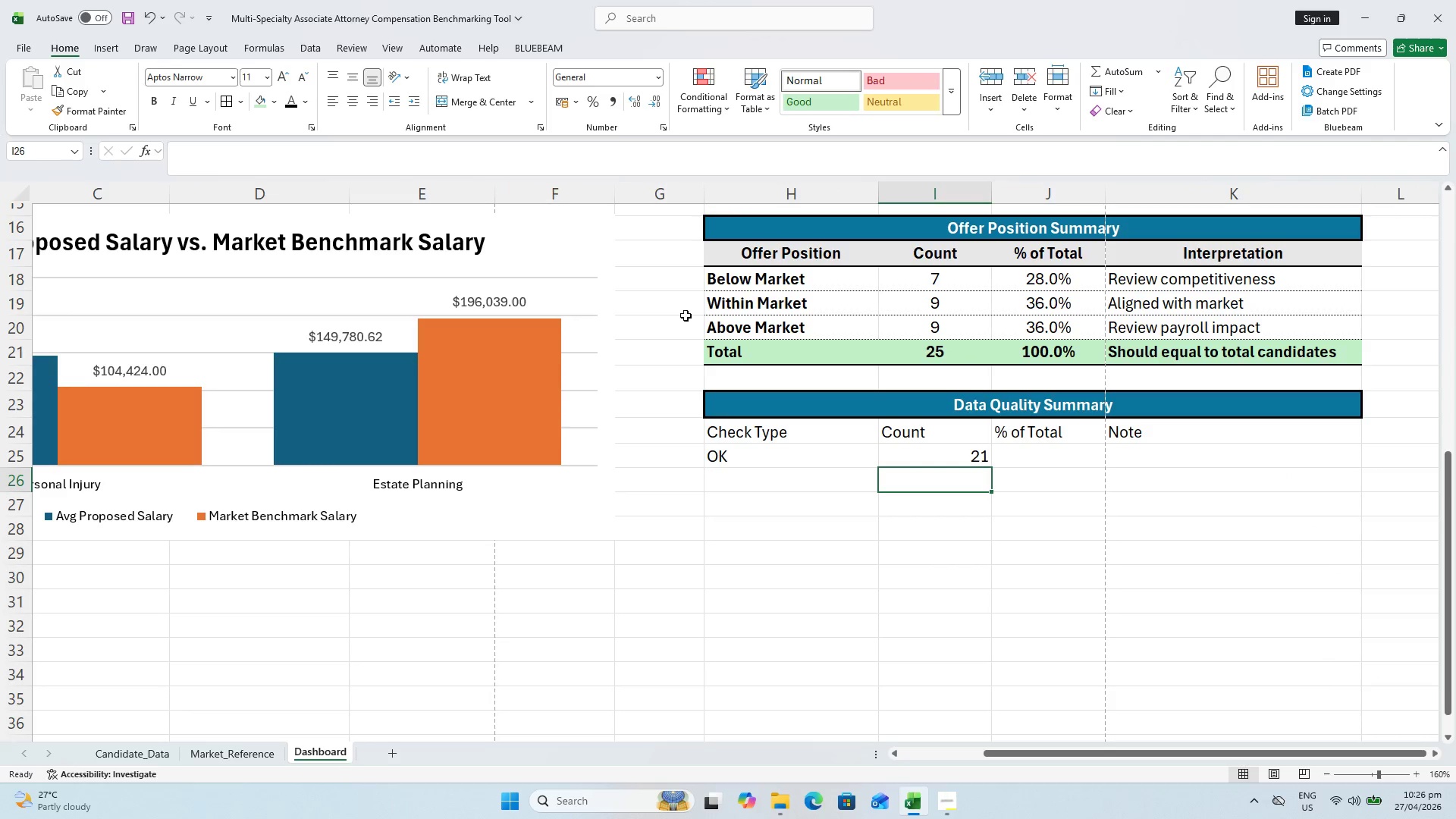 
key(Control+S)
 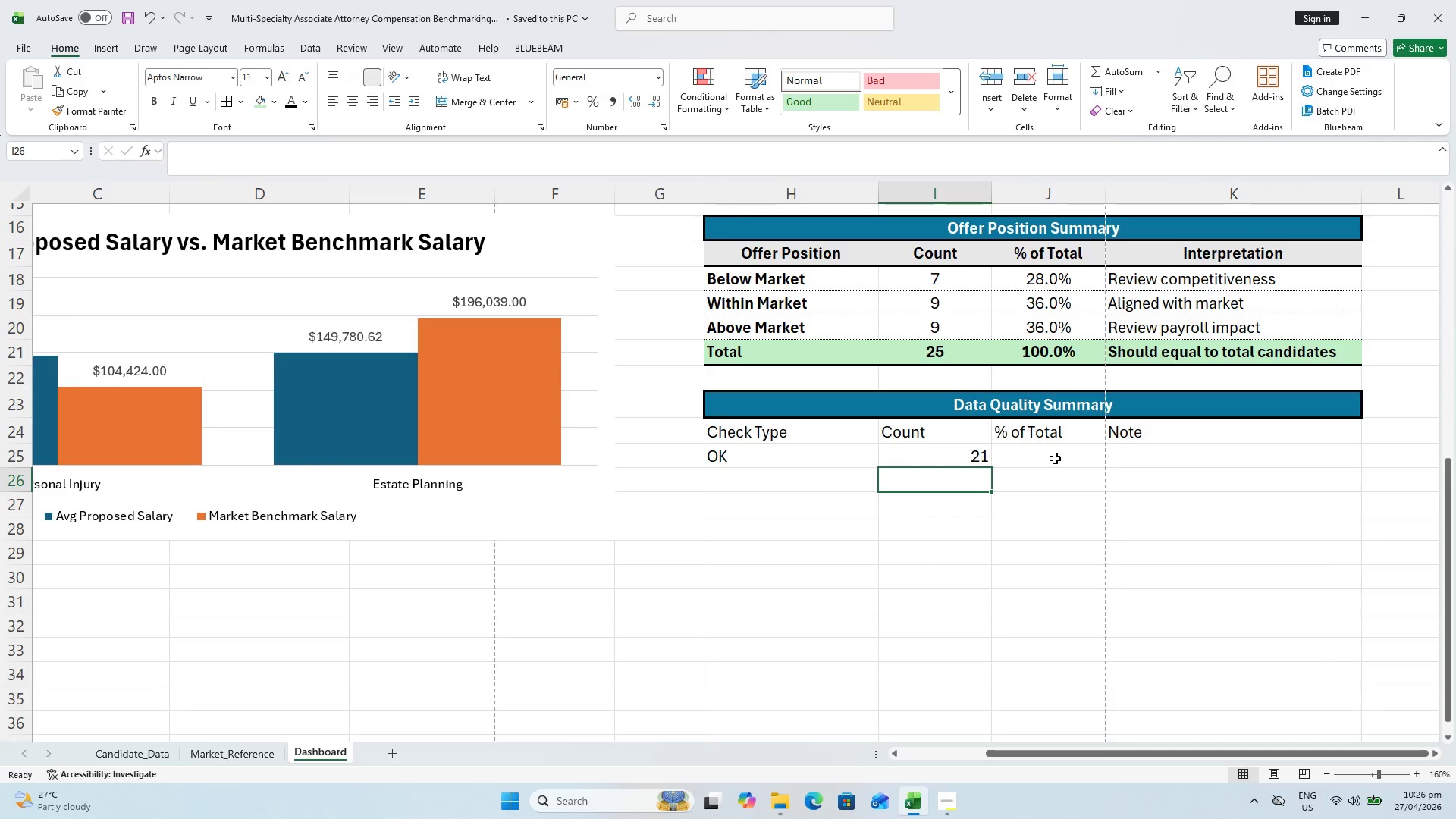 
left_click([1055, 457])
 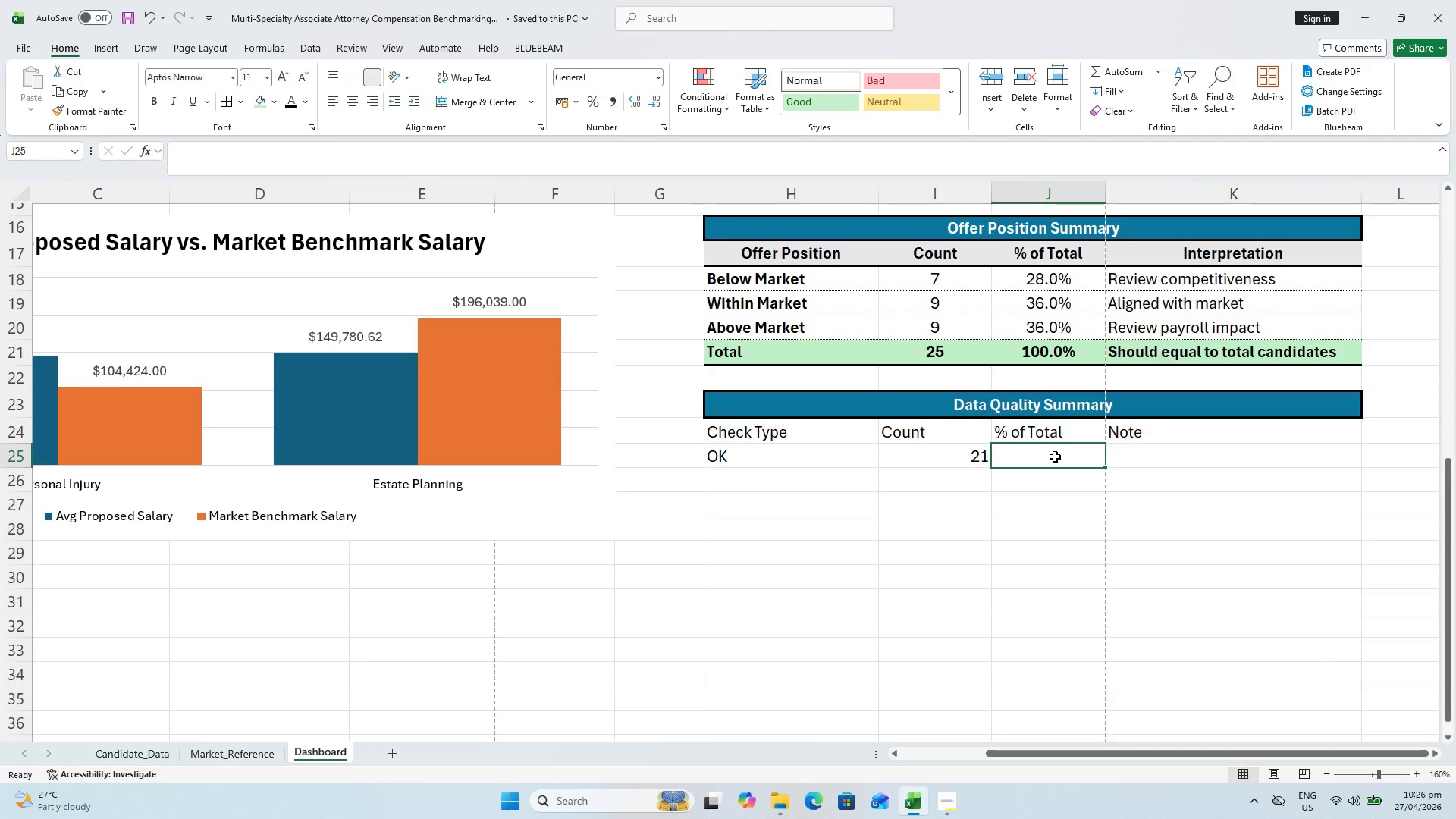 
key(Equal)
 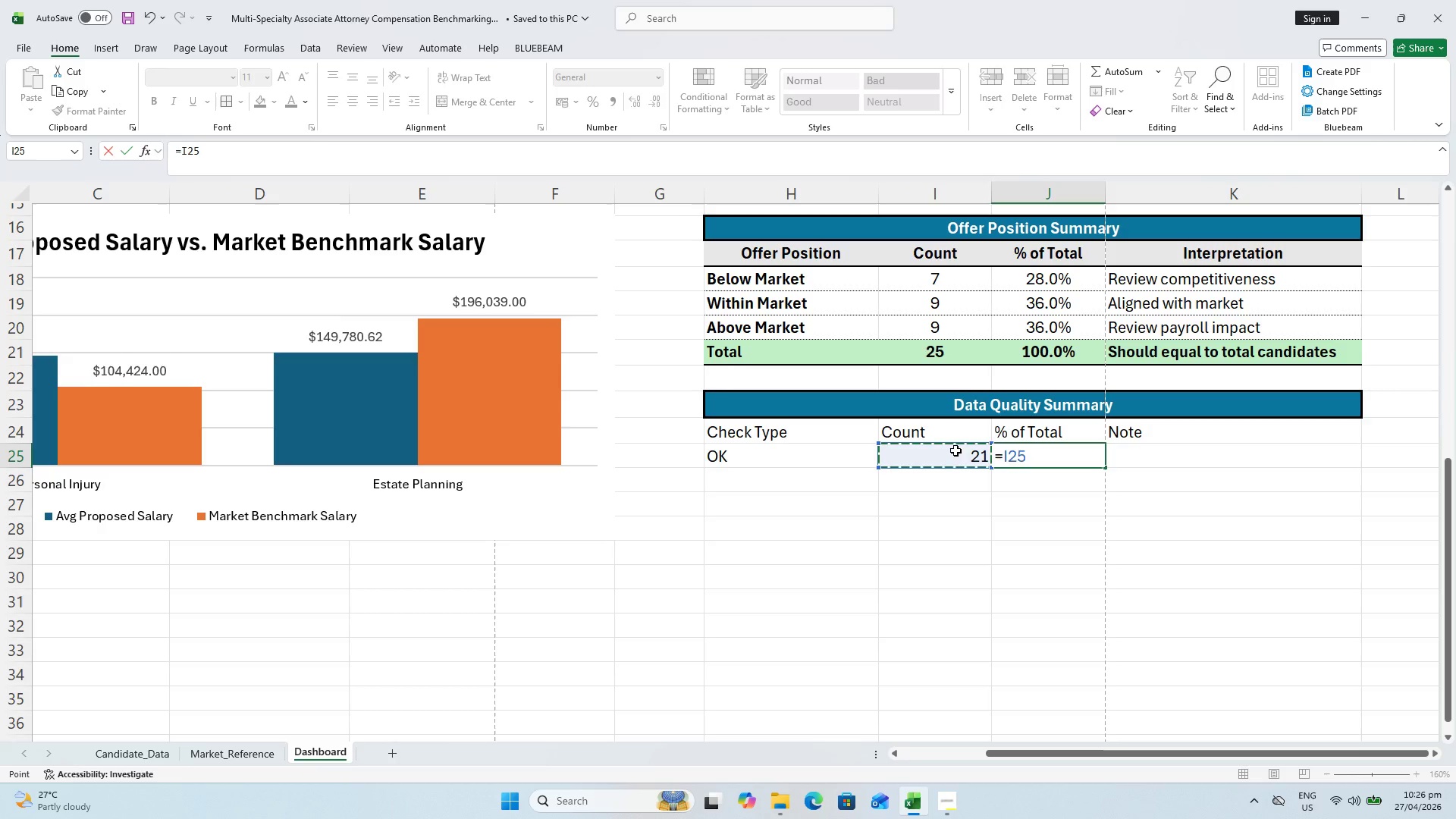 
key(Slash)
 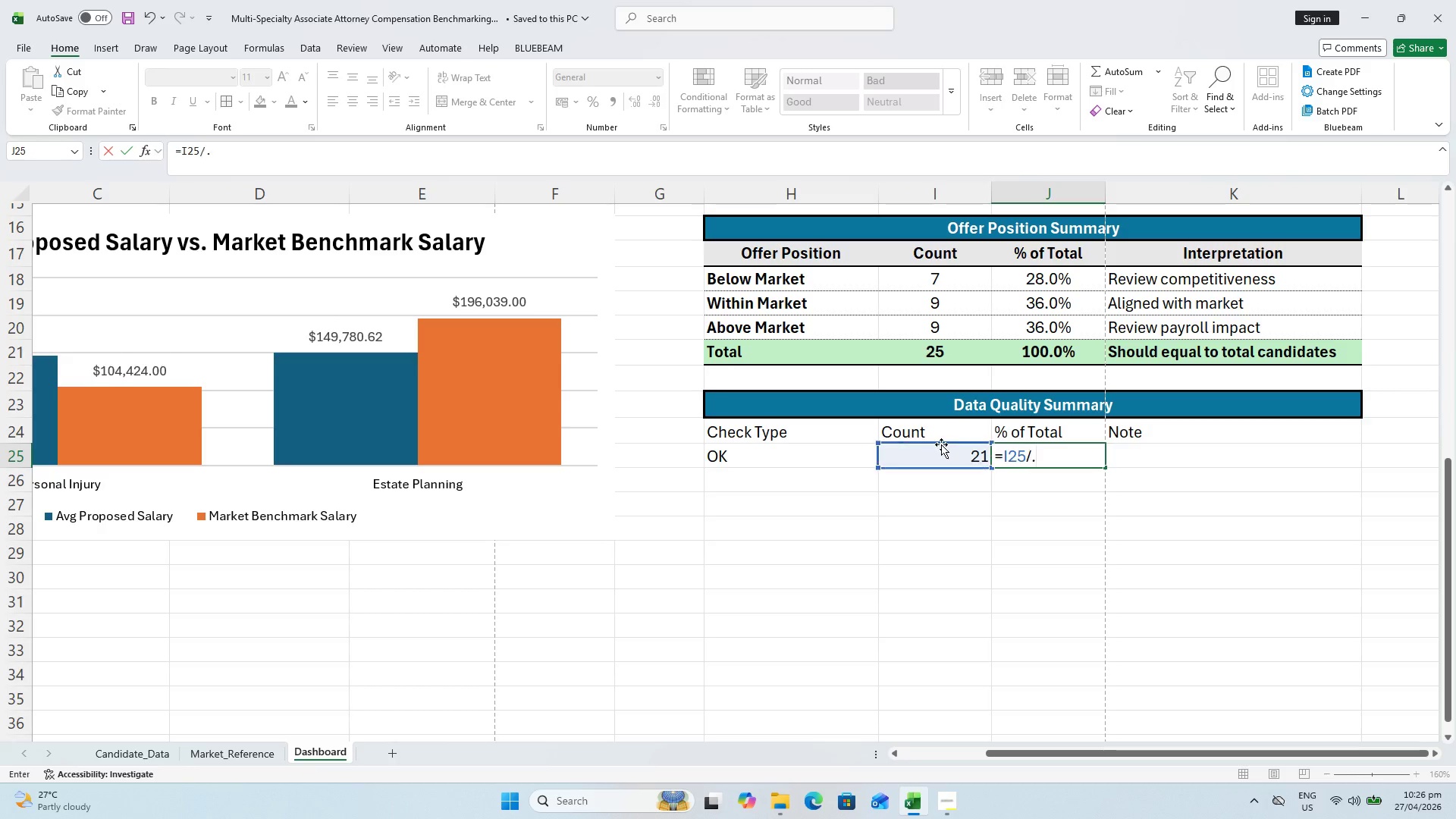 
type(.)
key(Backspace)
type(COUNTaa)
key(Backspace)
type(a)
key(Backspace)
type(a)
key(Backspace)
key(Backspace)
key(Backspace)
type(A)
key(Backspace)
type(TA()
 